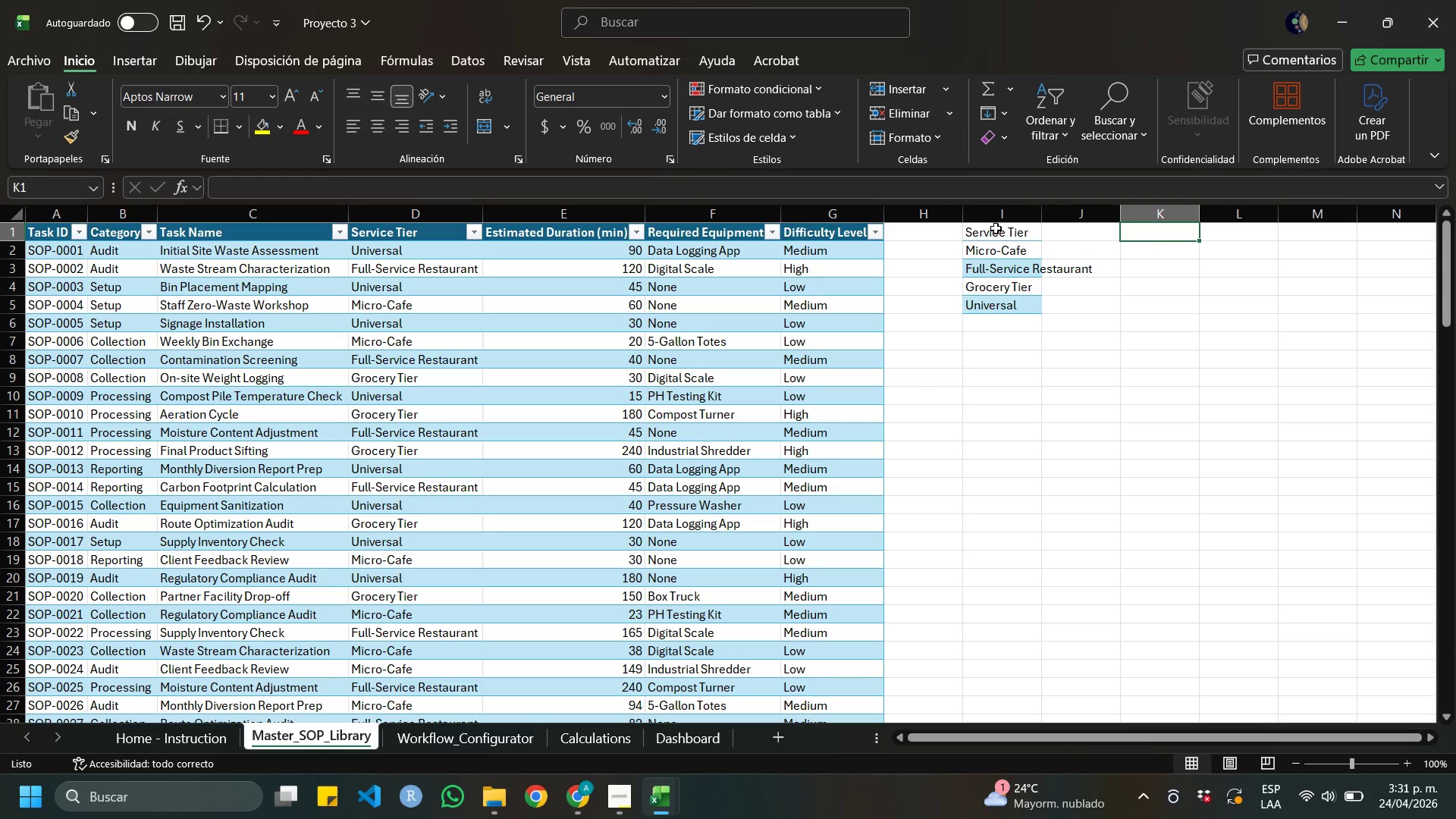 
type(Monthly Frequency)
 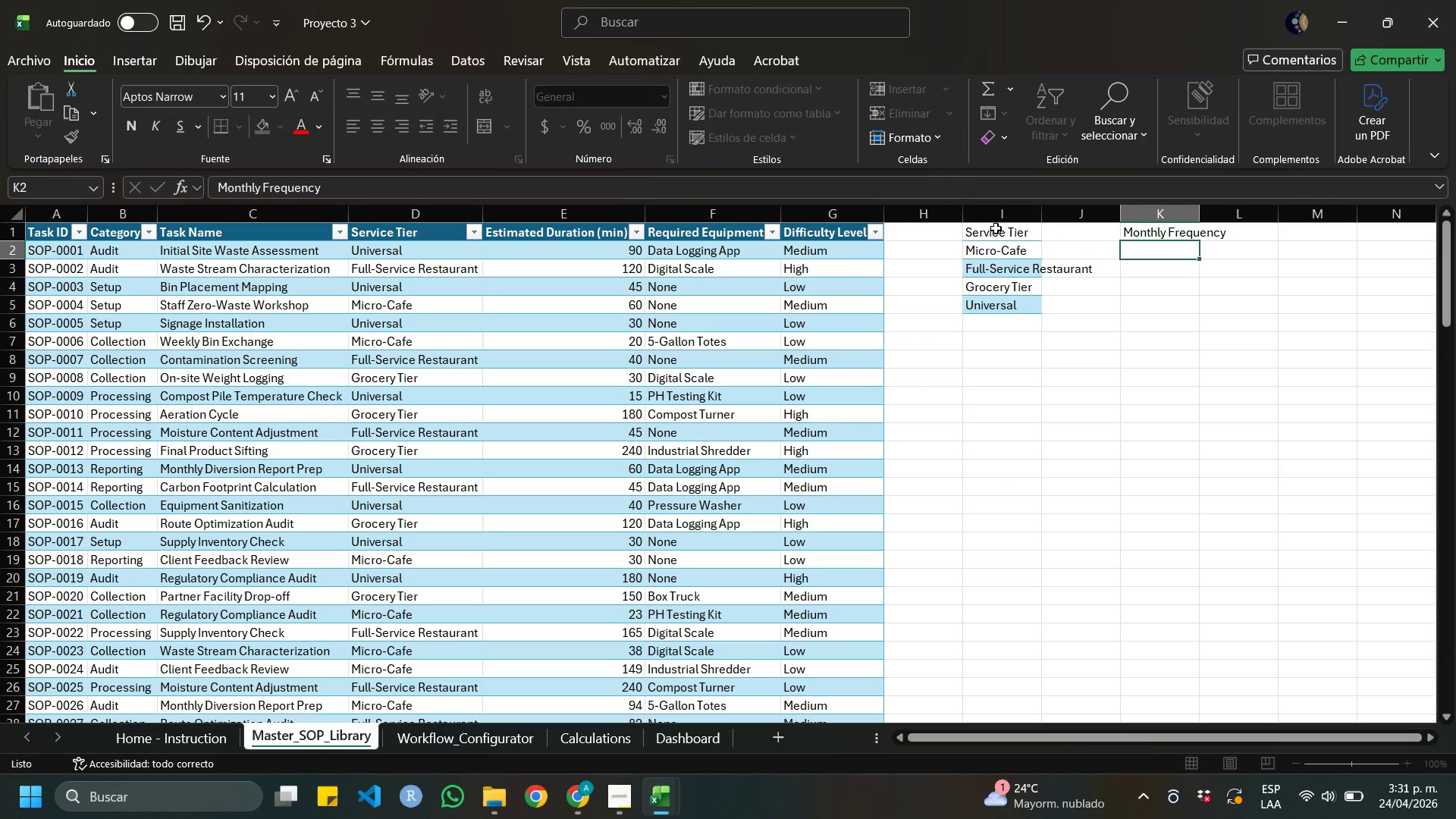 
key(Enter)
 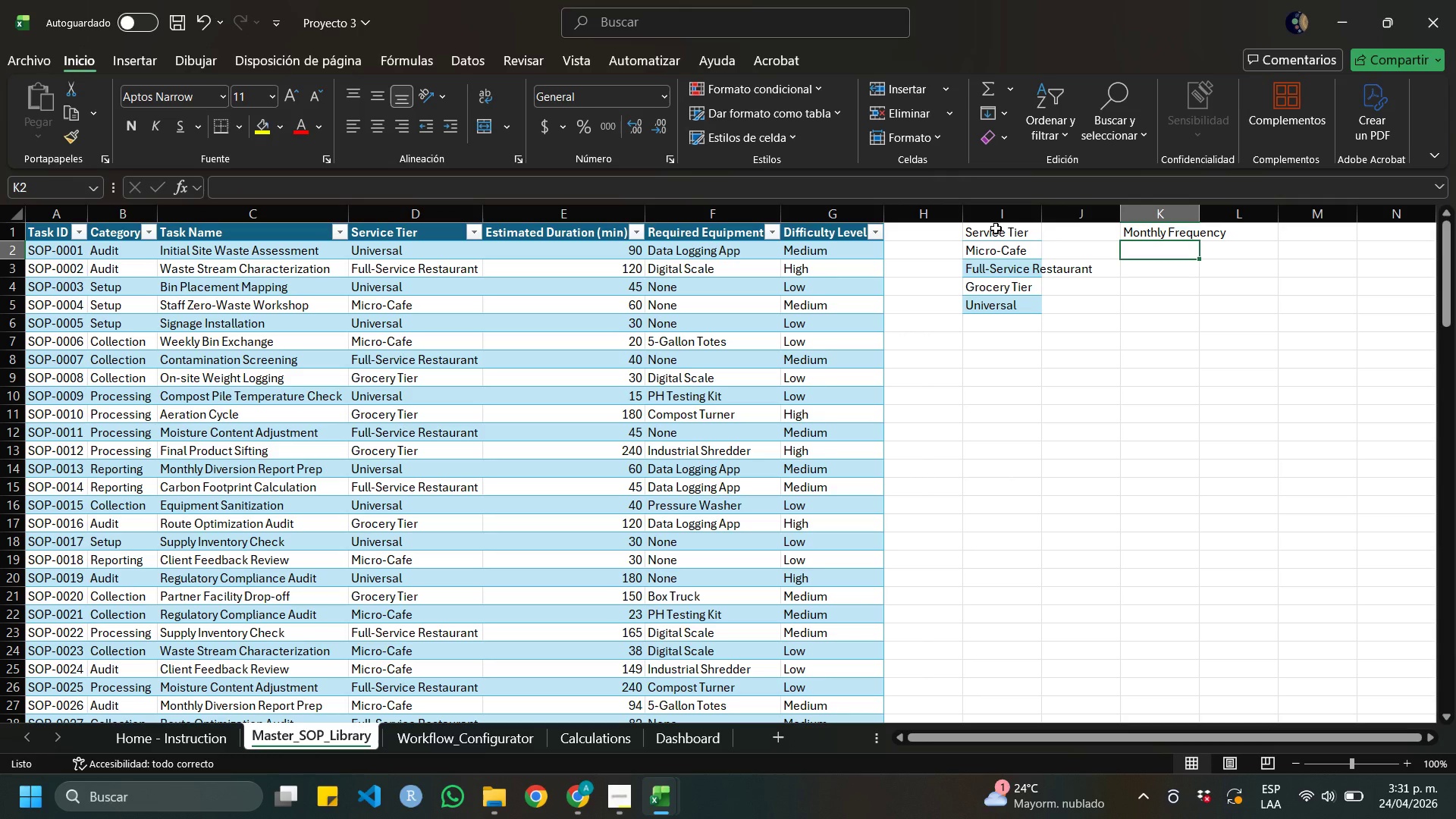 
key(Numpad4)
 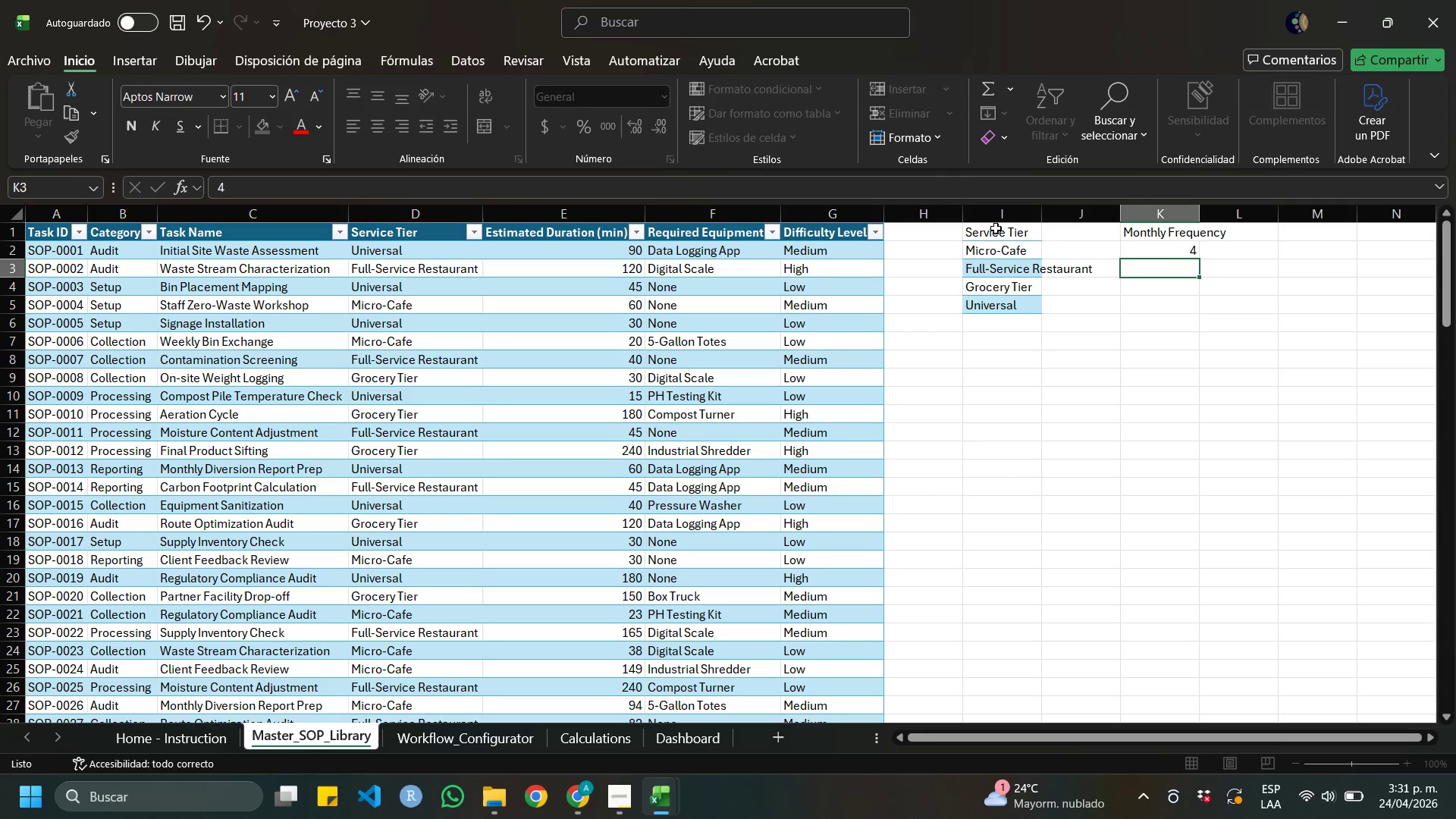 
key(Enter)
 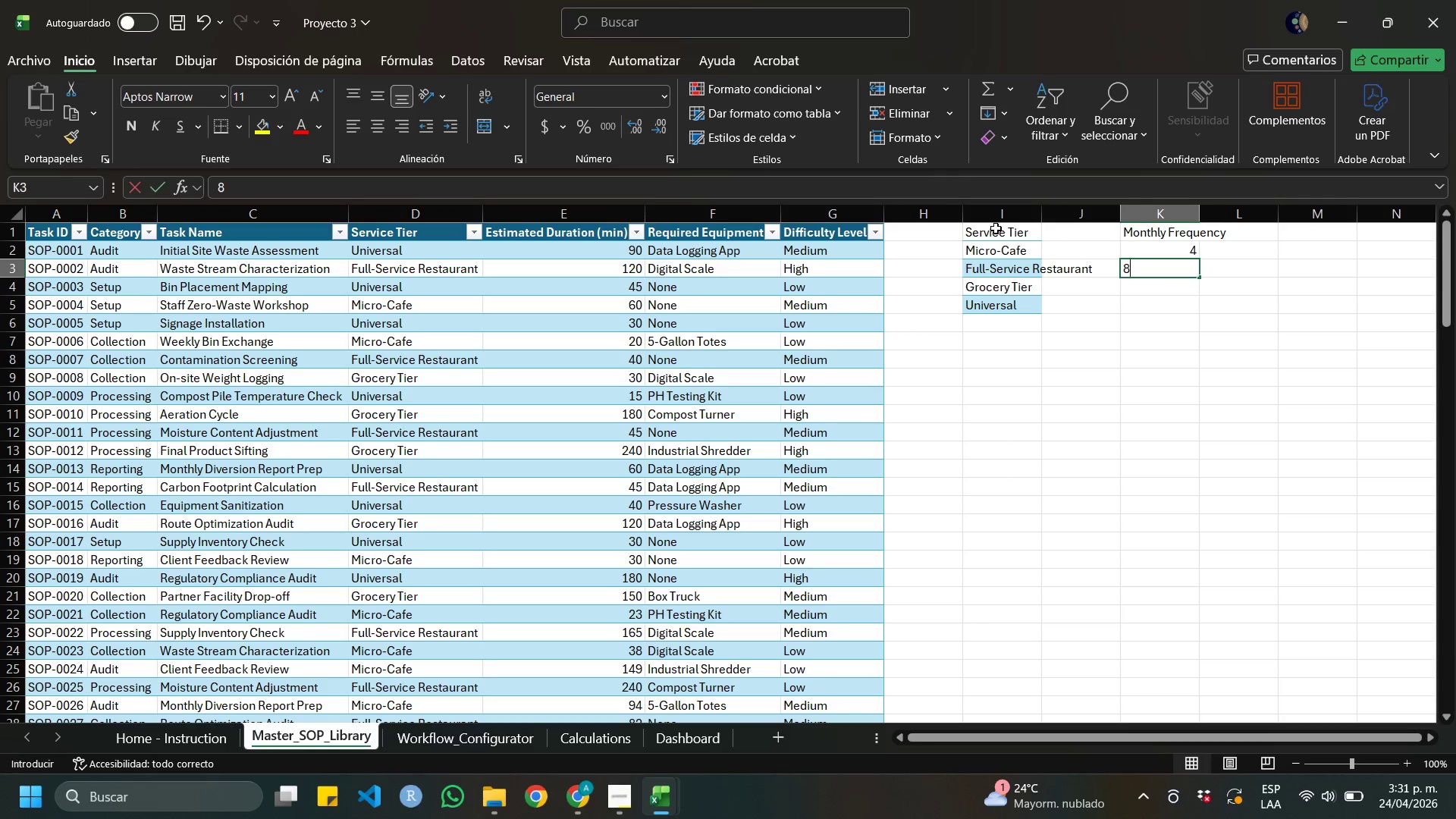 
key(Numpad8)
 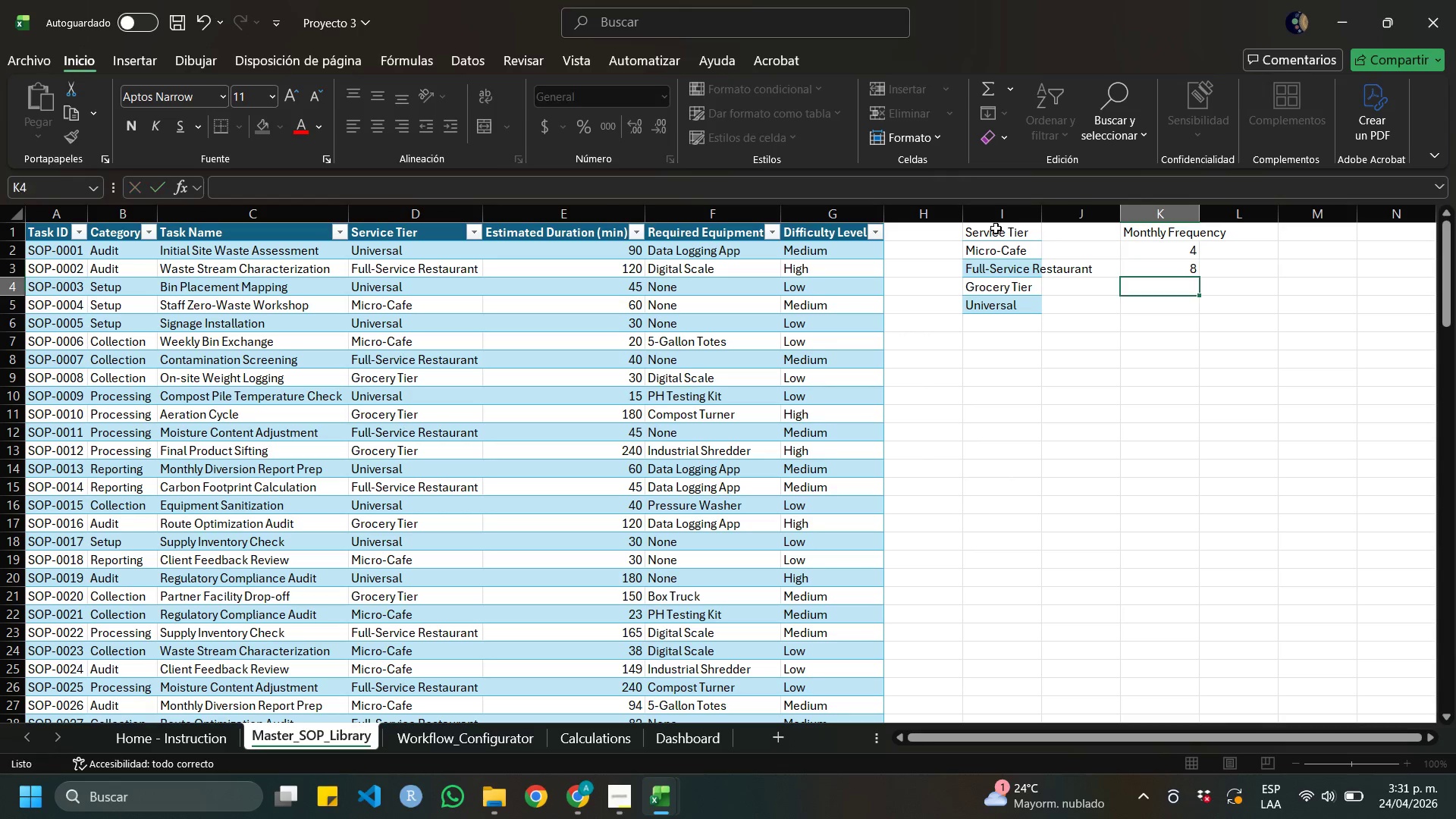 
key(Enter)
 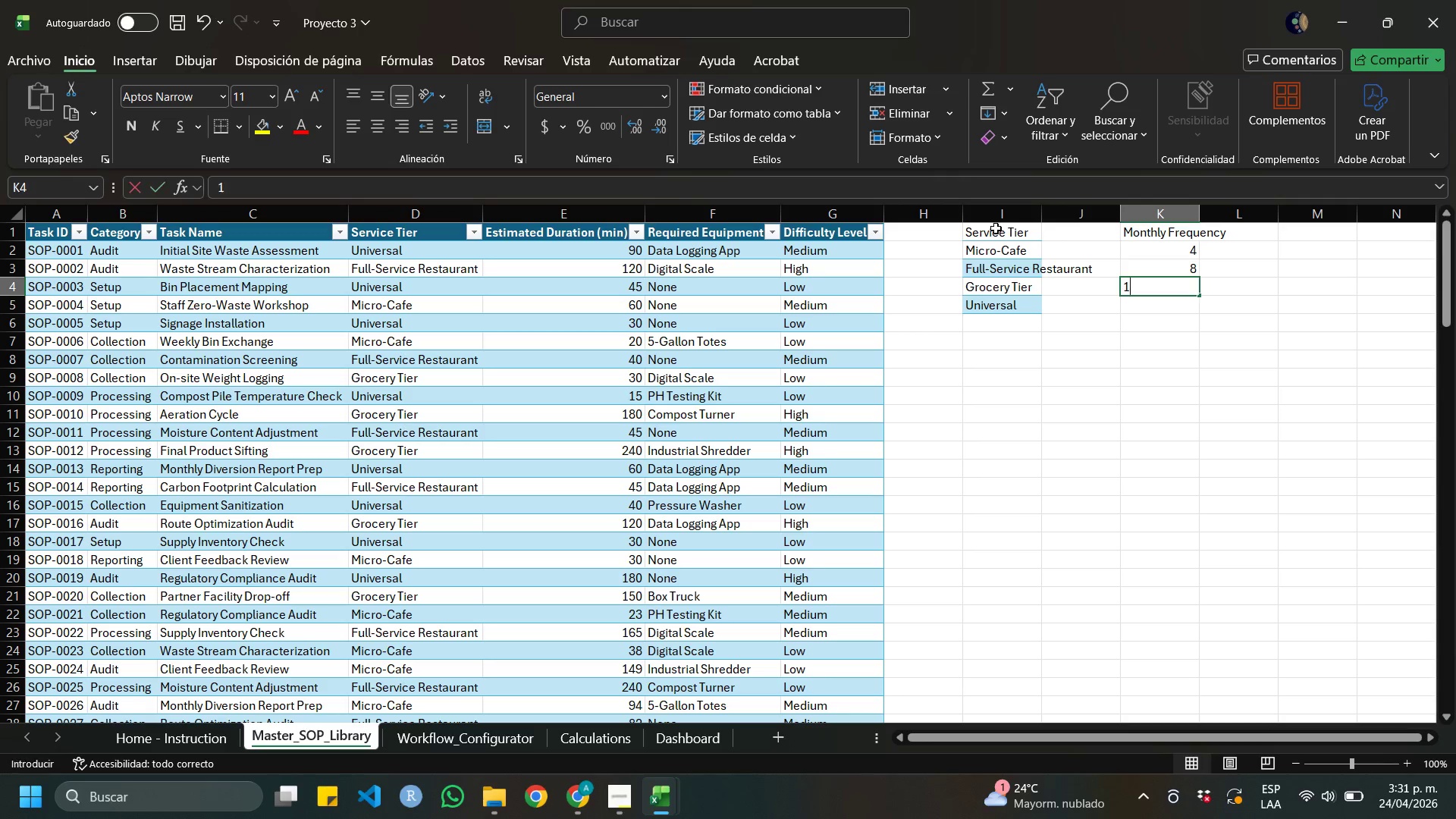 
key(Numpad1)
 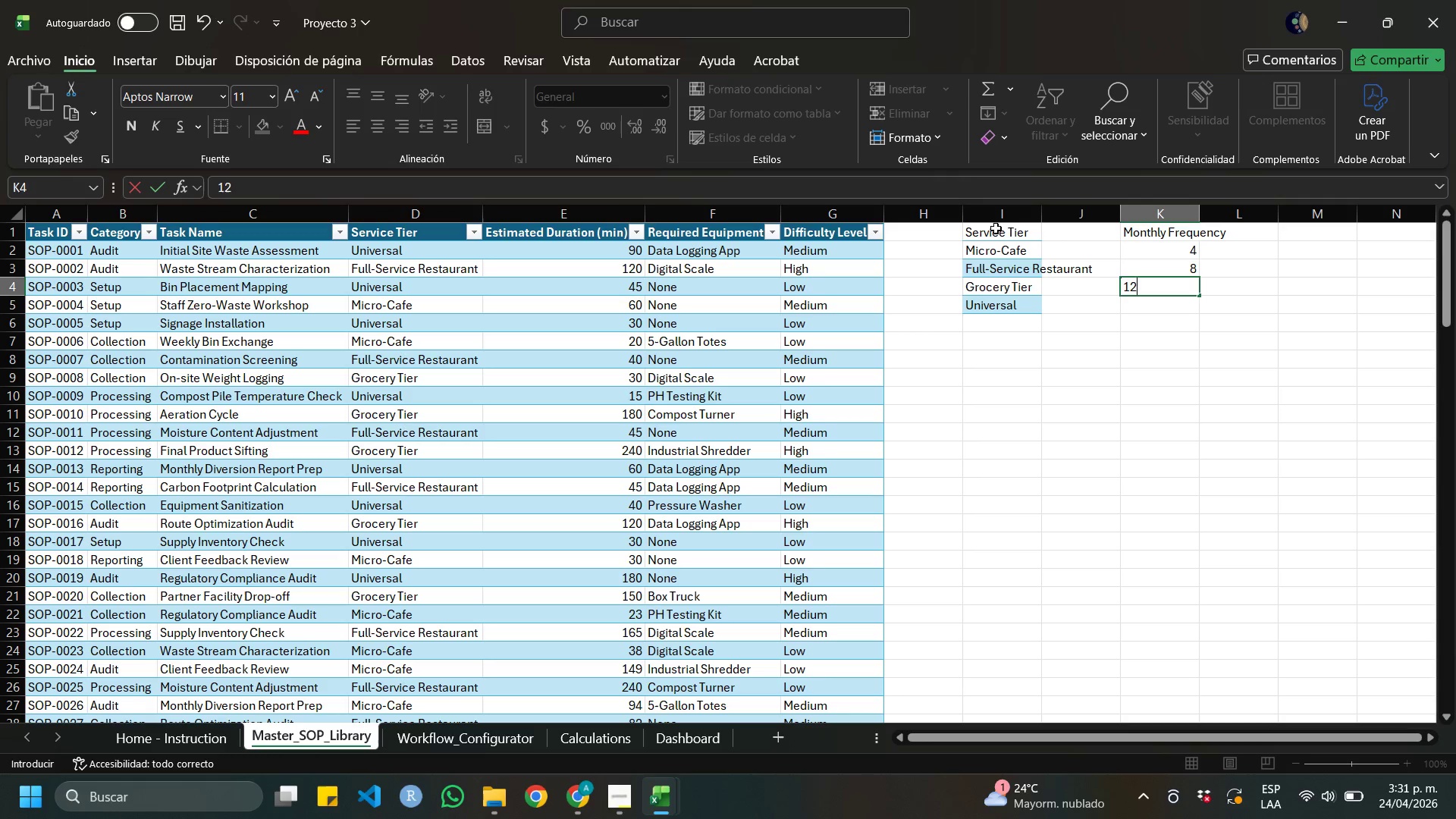 
key(Numpad2)
 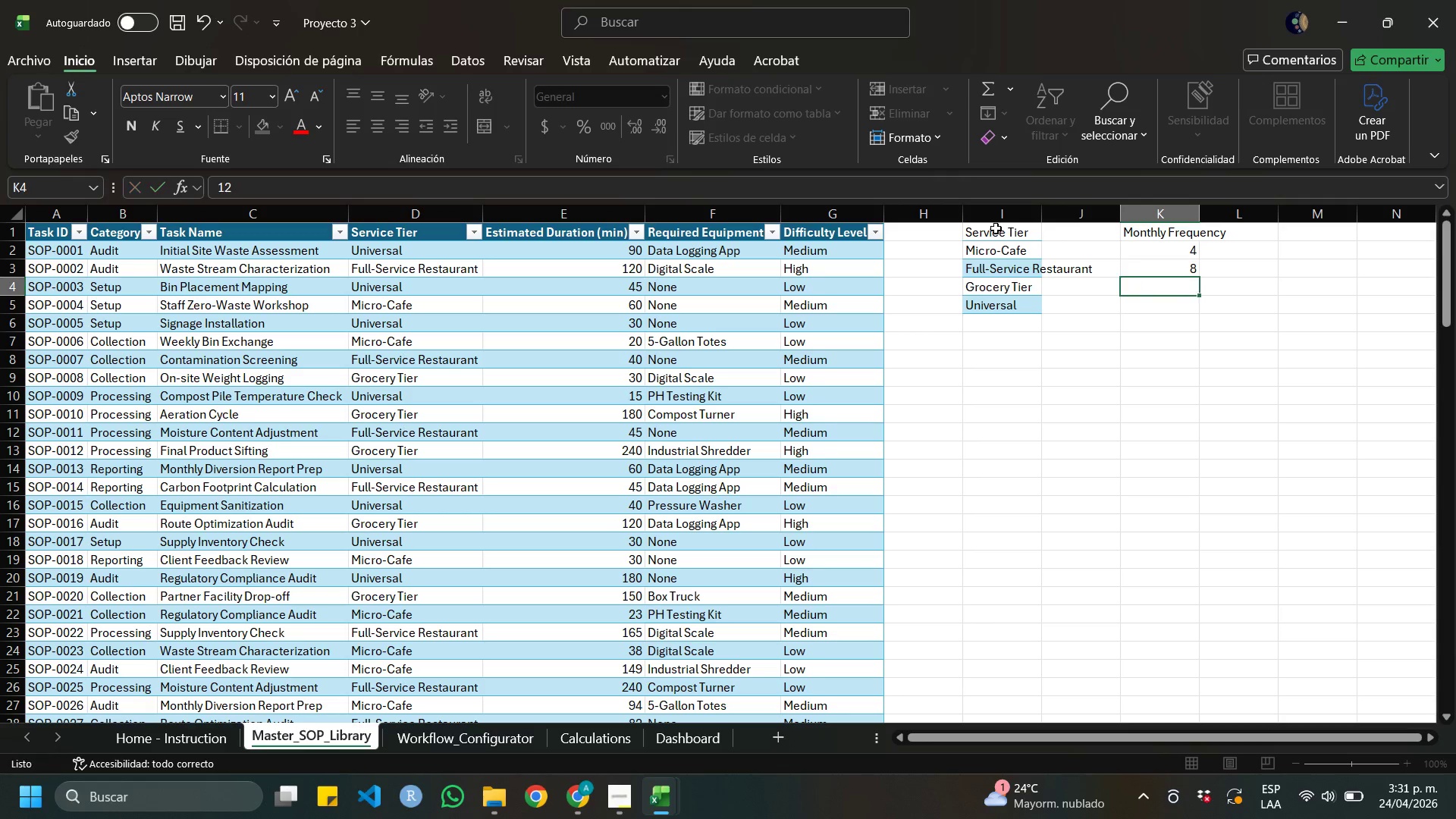 
key(Enter)
 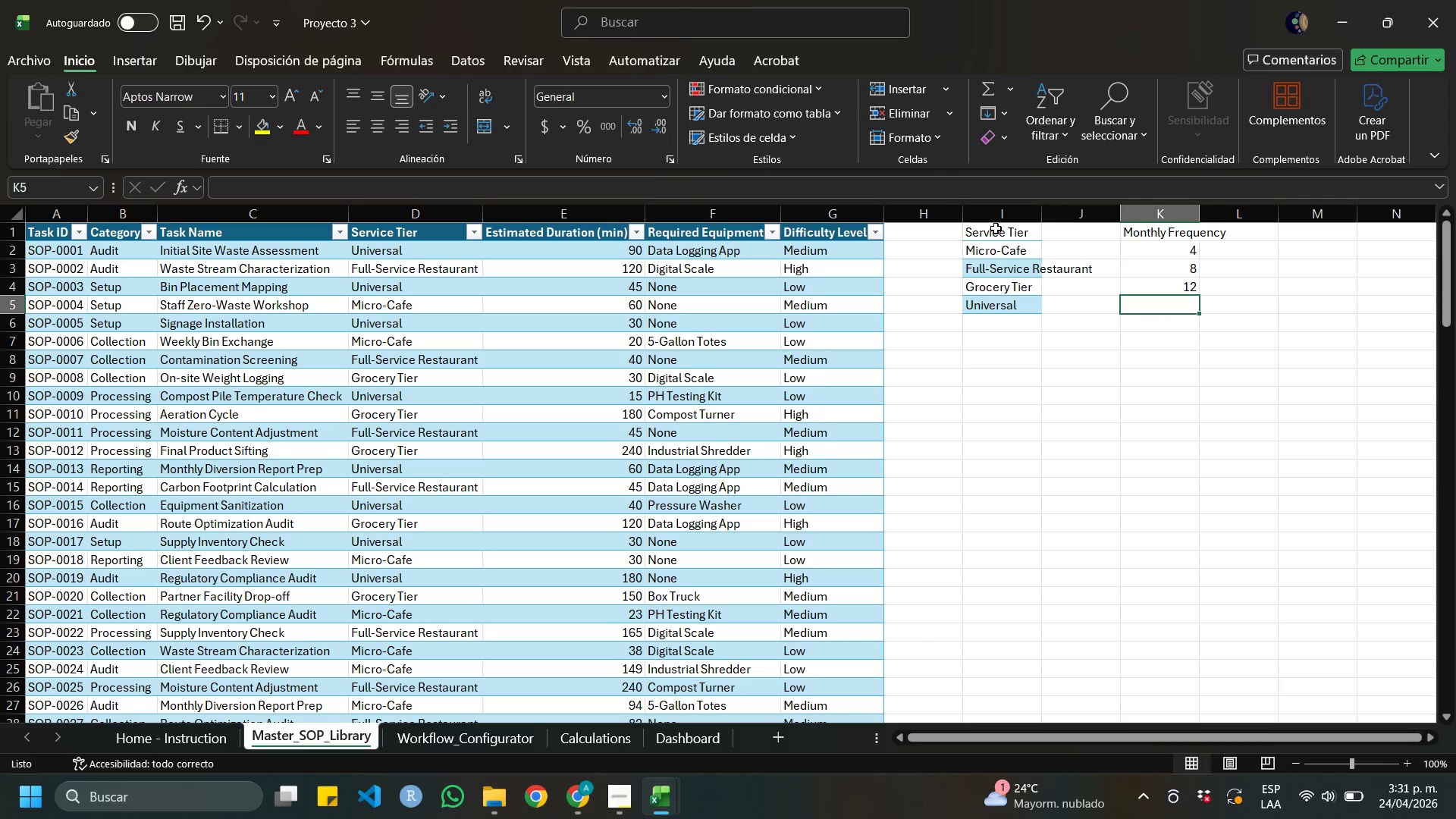 
key(Numpad1)
 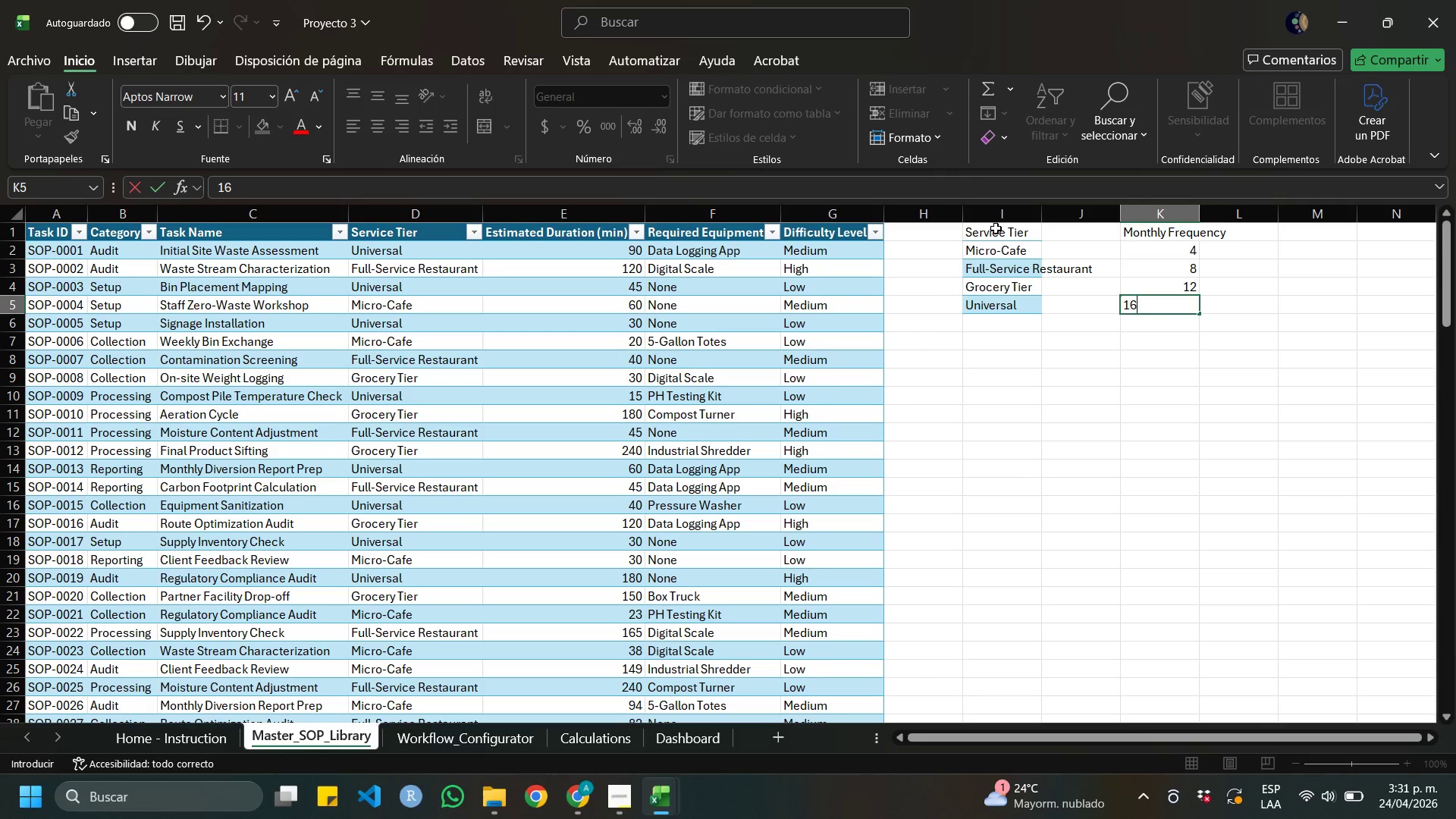 
key(Numpad6)
 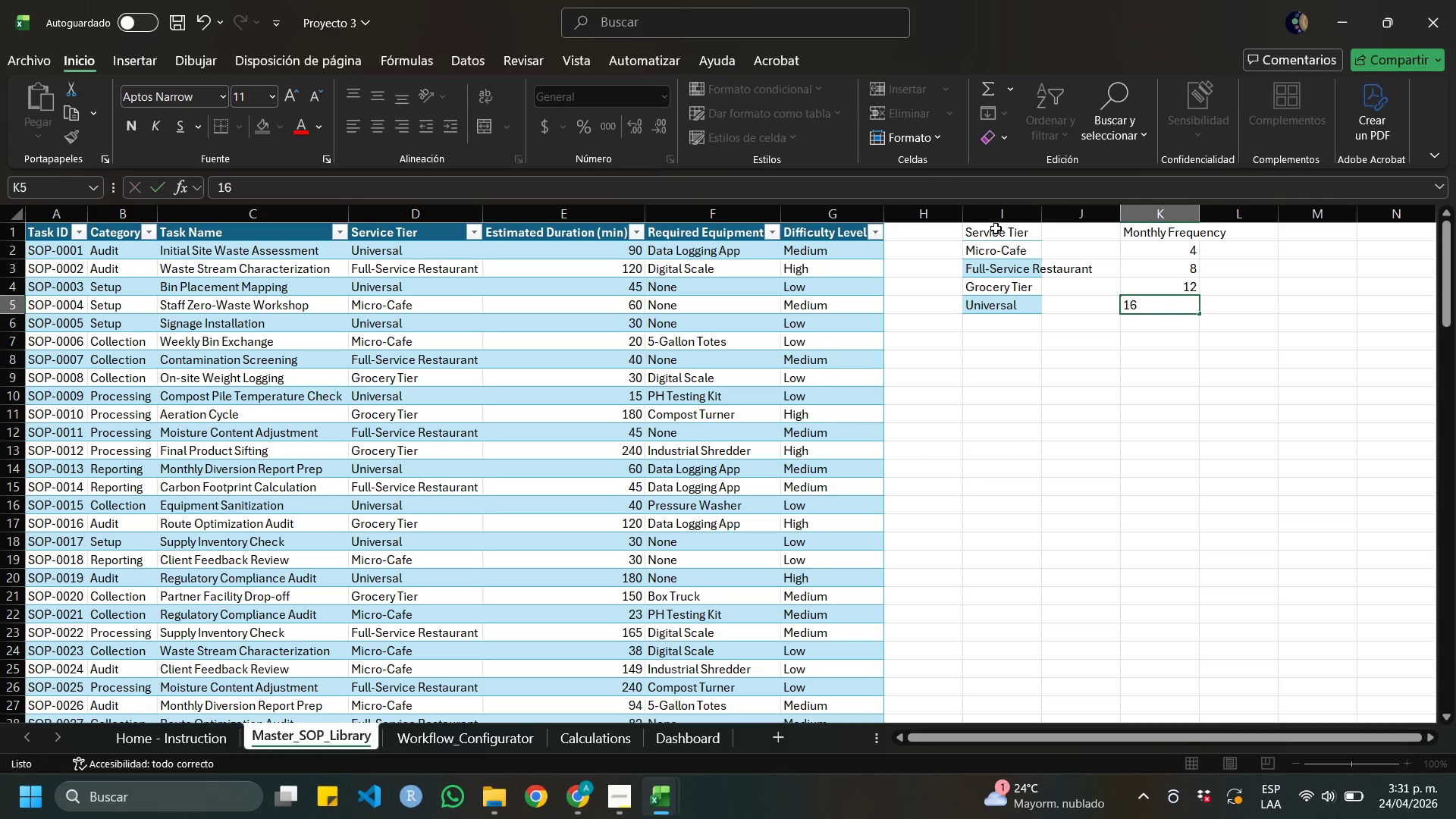 
key(Enter)
 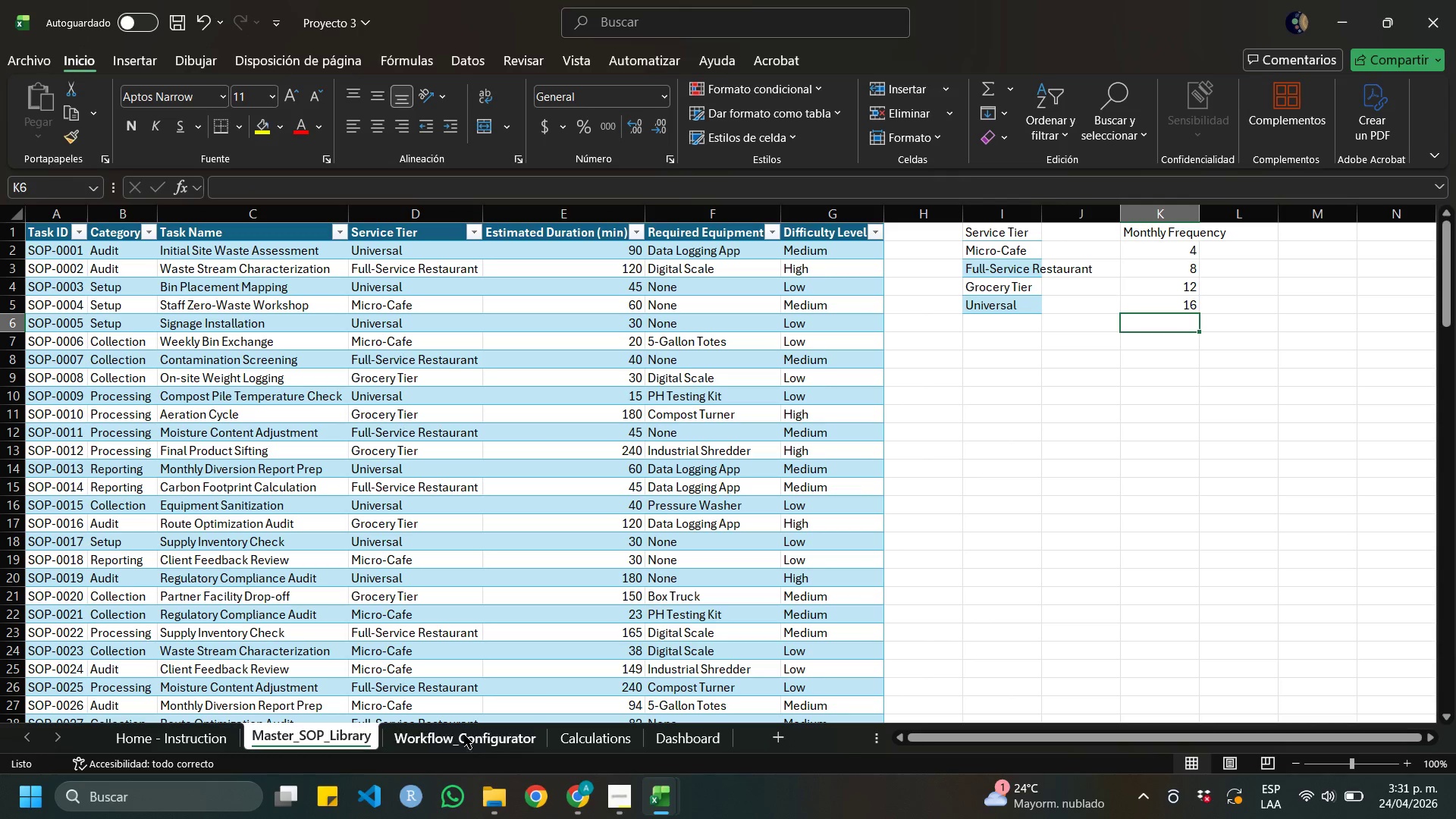 
left_click([505, 739])
 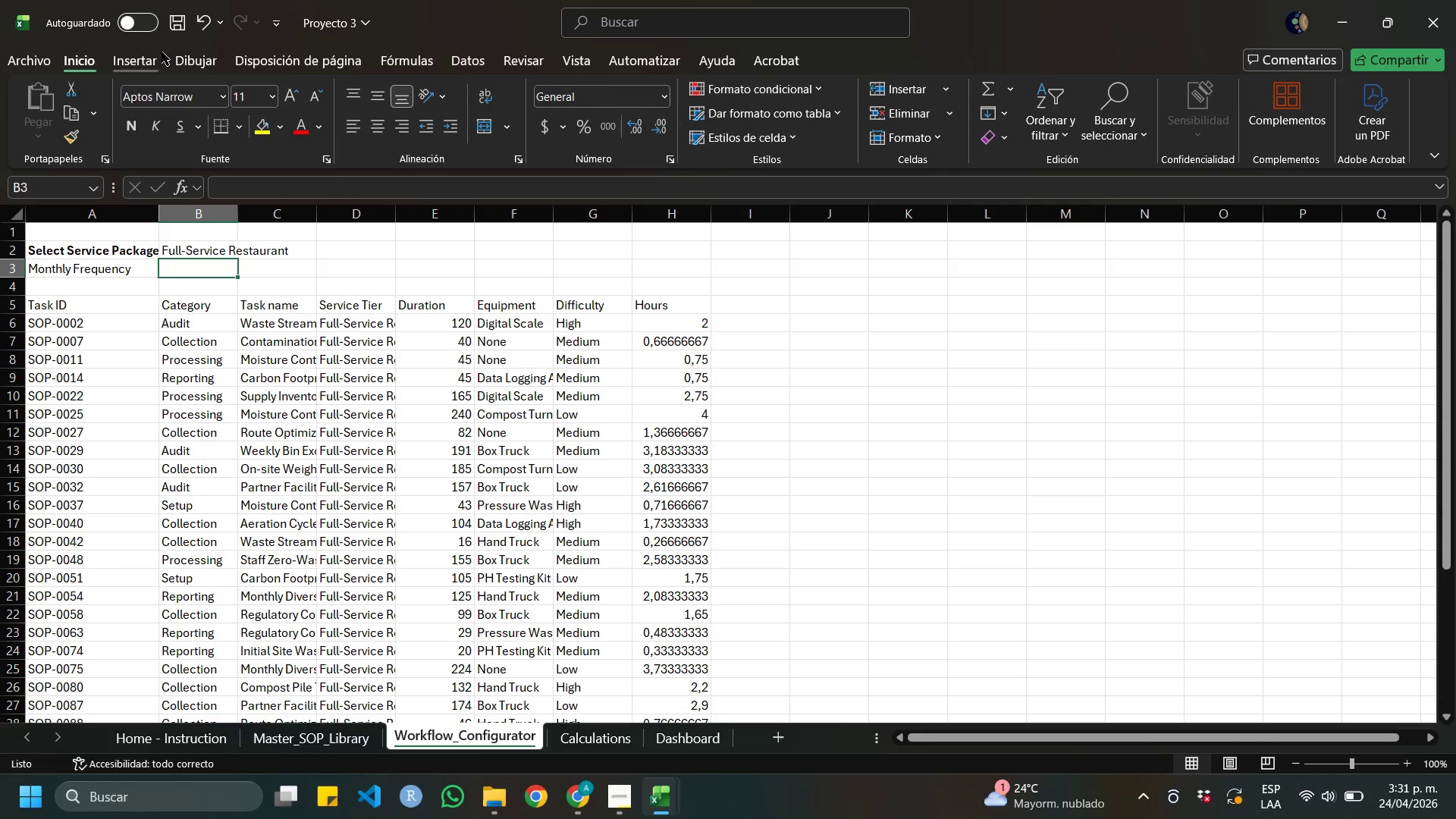 
left_click([477, 60])
 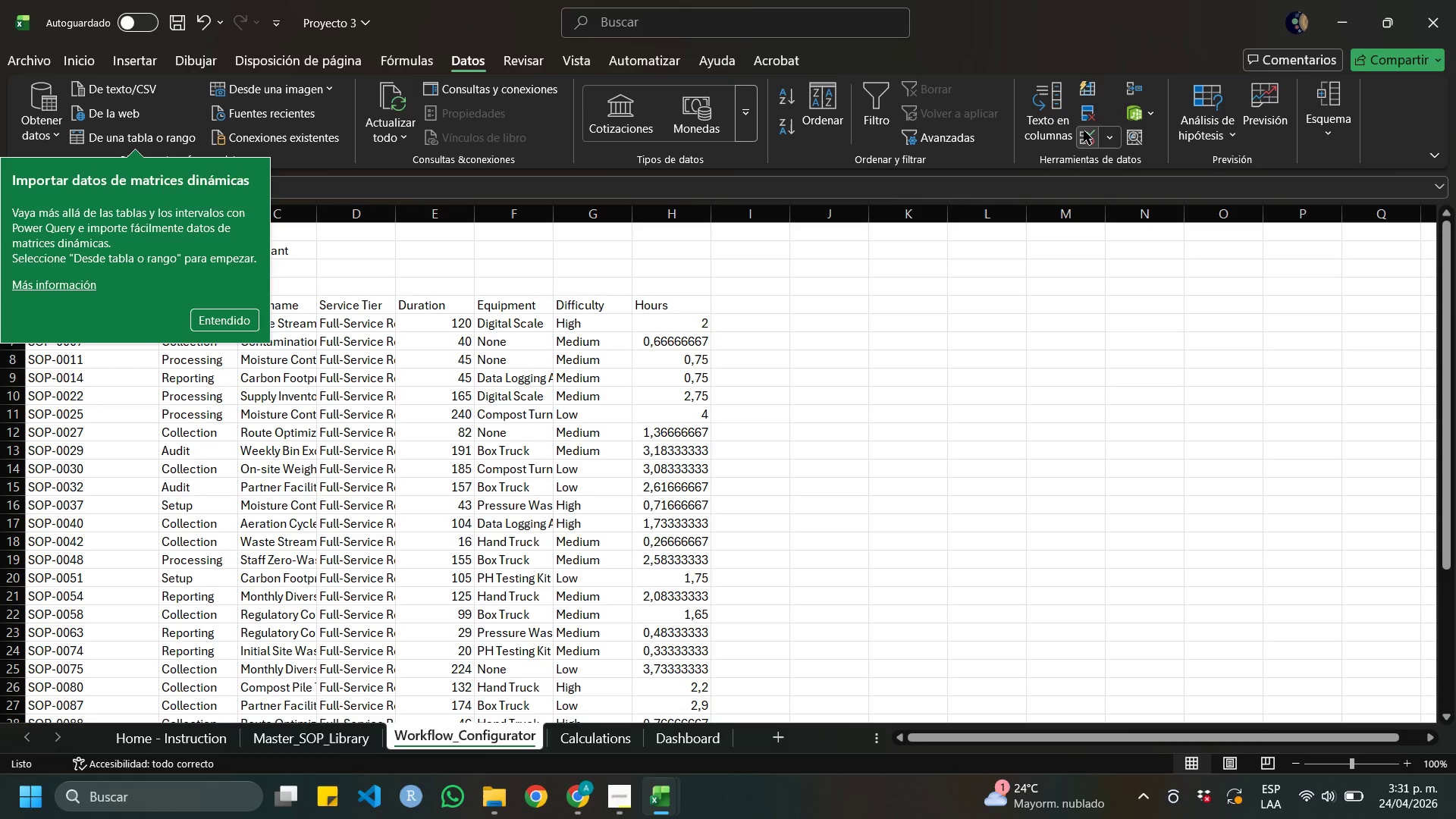 
left_click([1085, 134])
 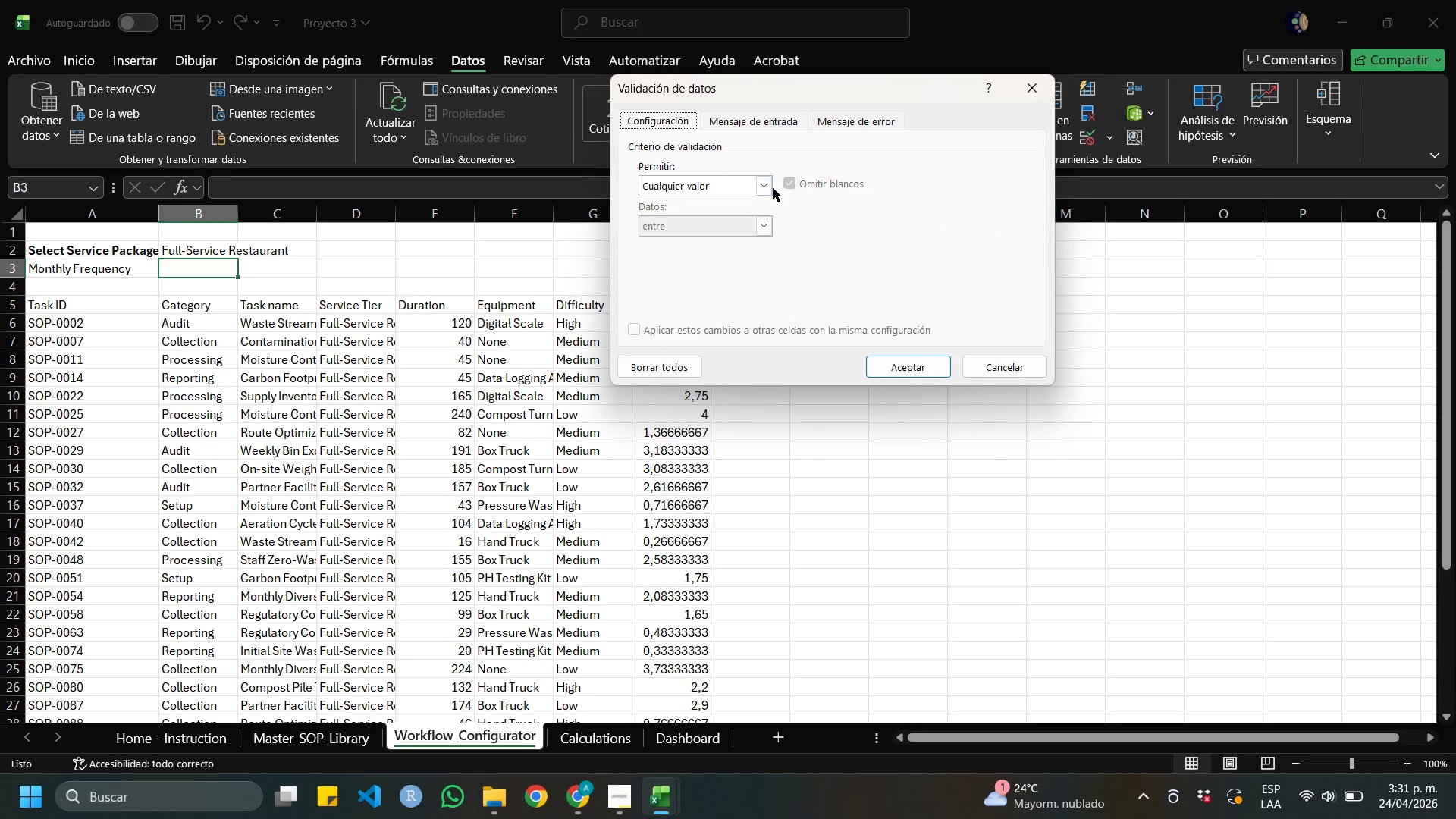 
left_click([767, 187])
 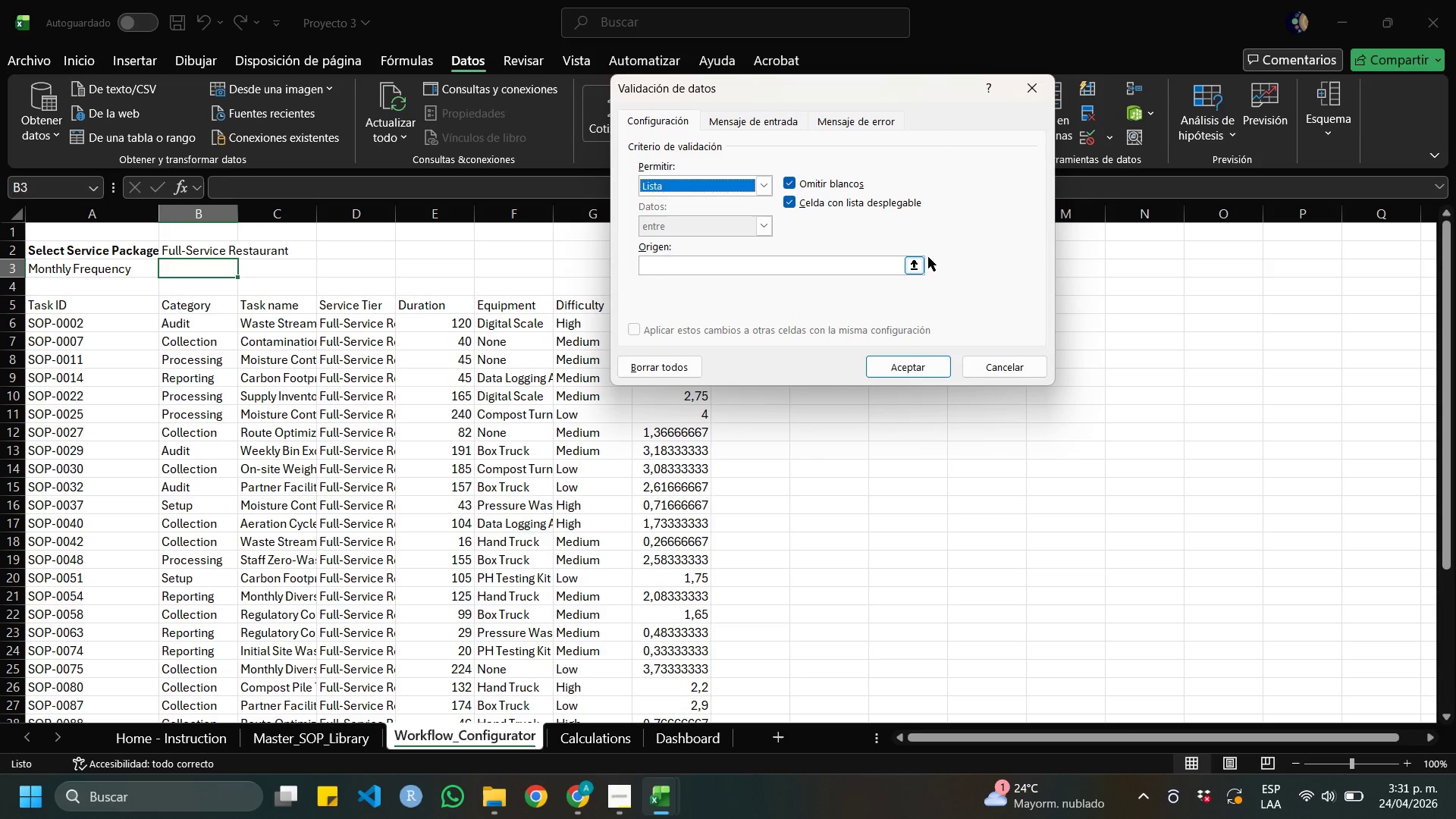 
left_click([915, 262])
 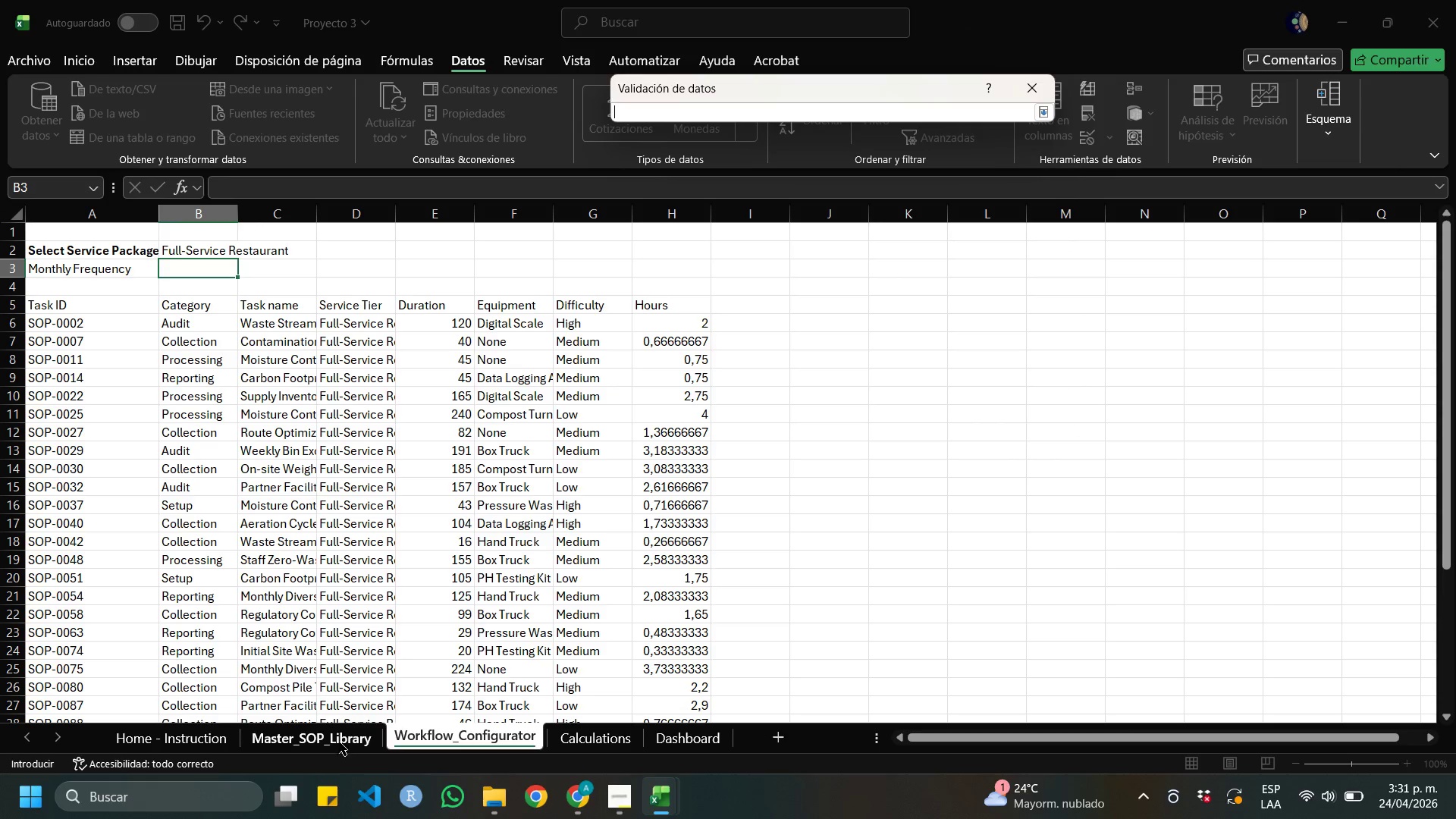 
left_click([339, 738])
 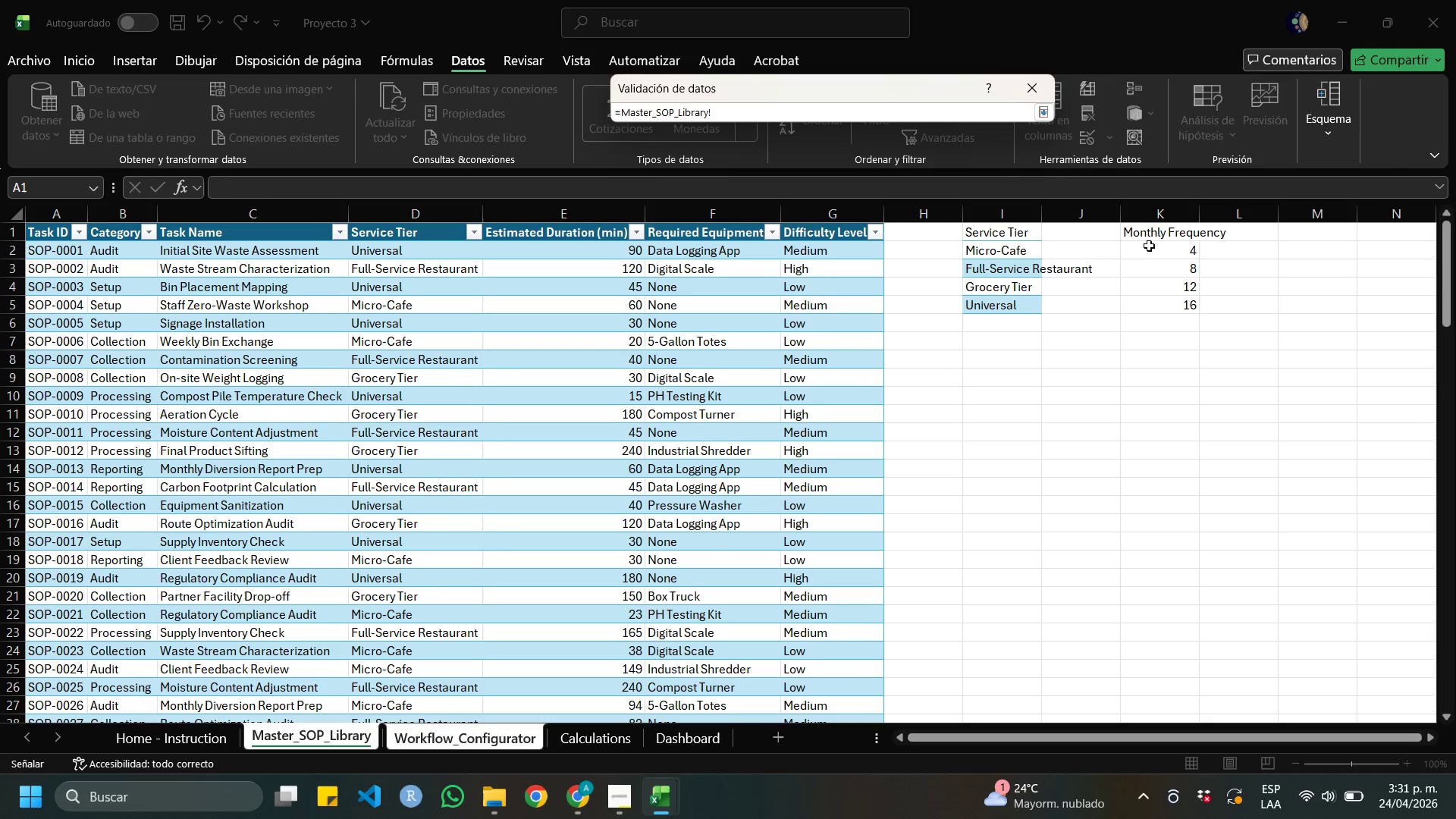 
left_click_drag(start_coordinate=[1149, 246], to_coordinate=[1161, 312])
 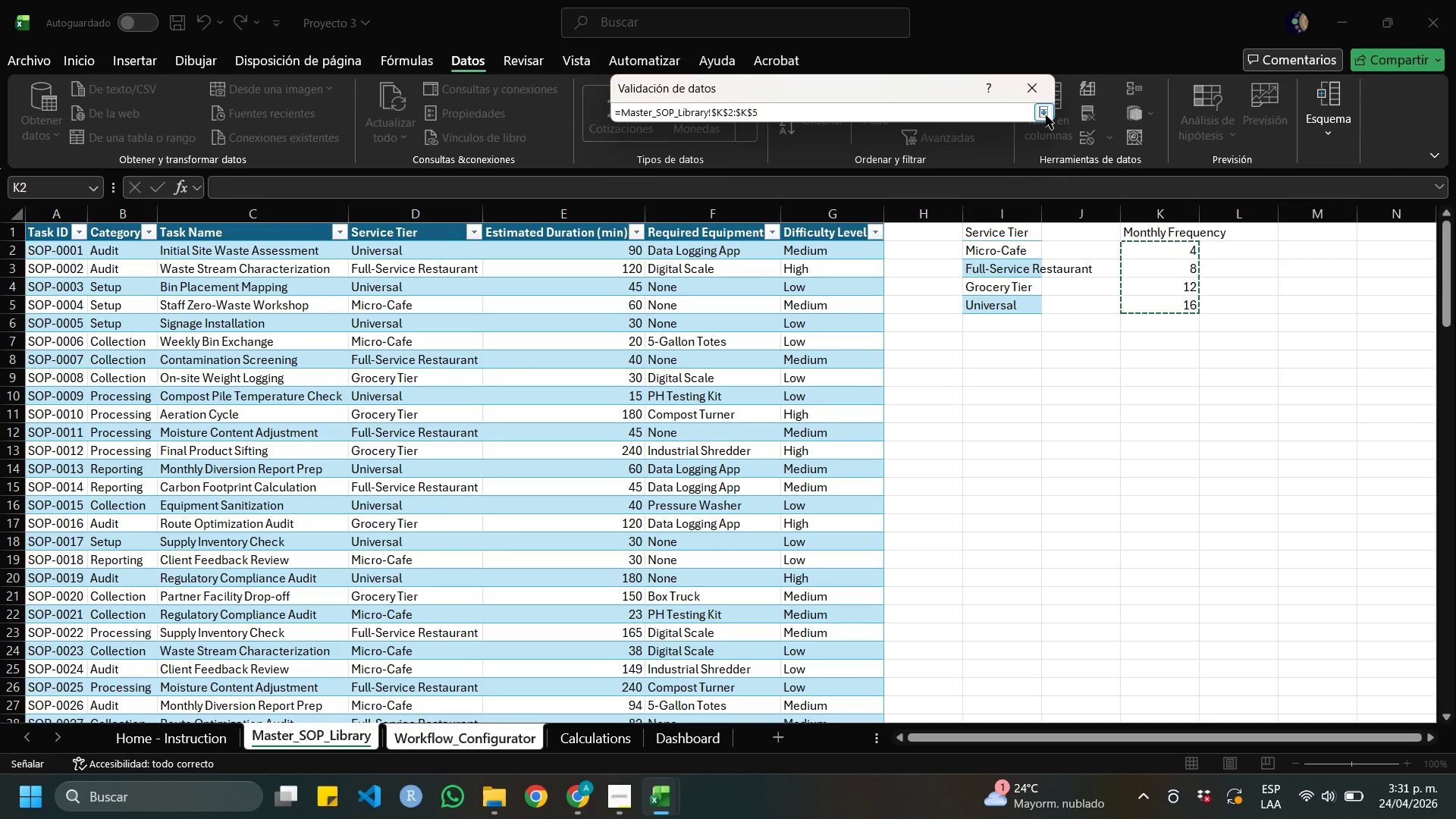 
left_click([1046, 115])
 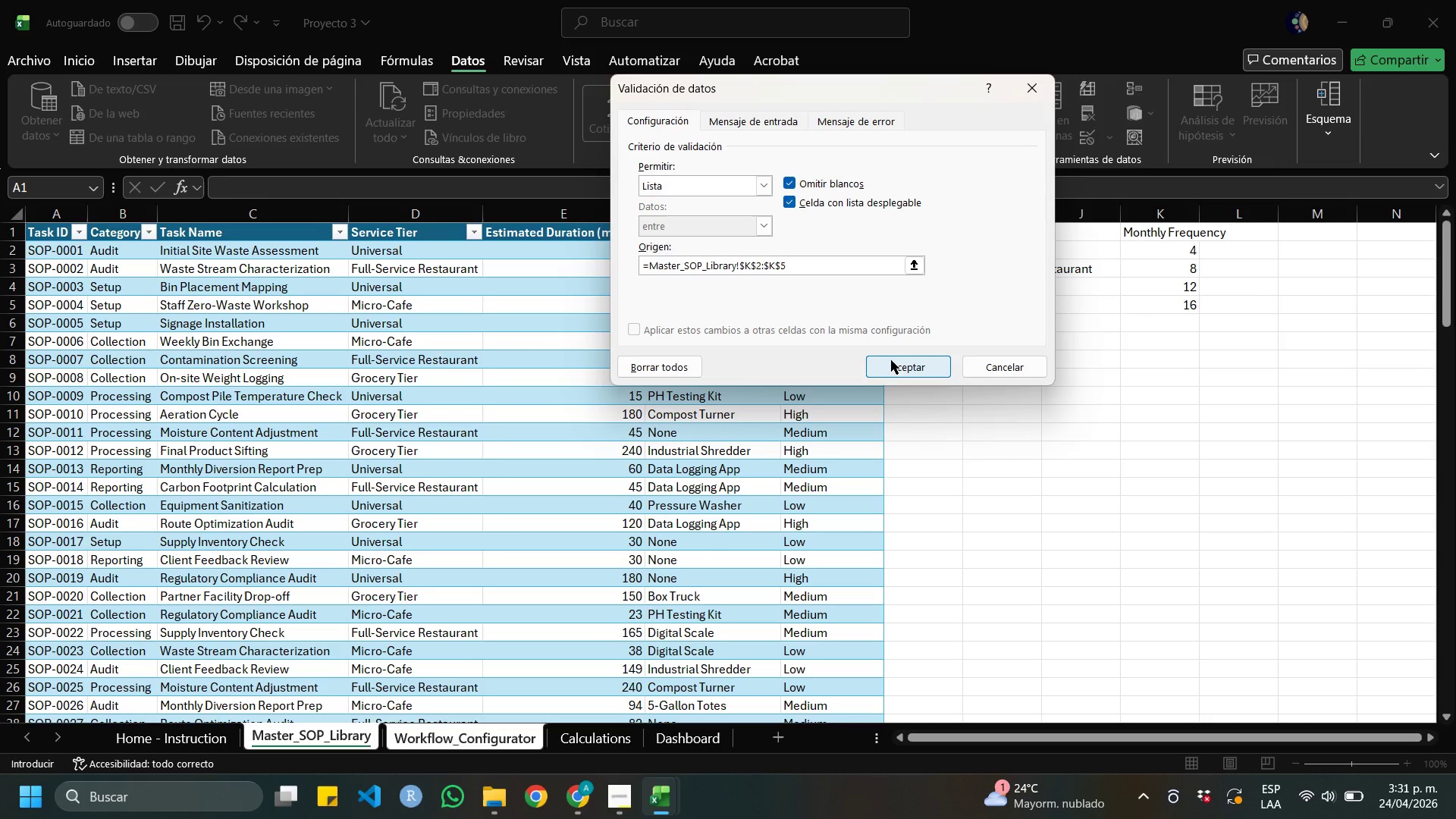 
left_click([896, 364])
 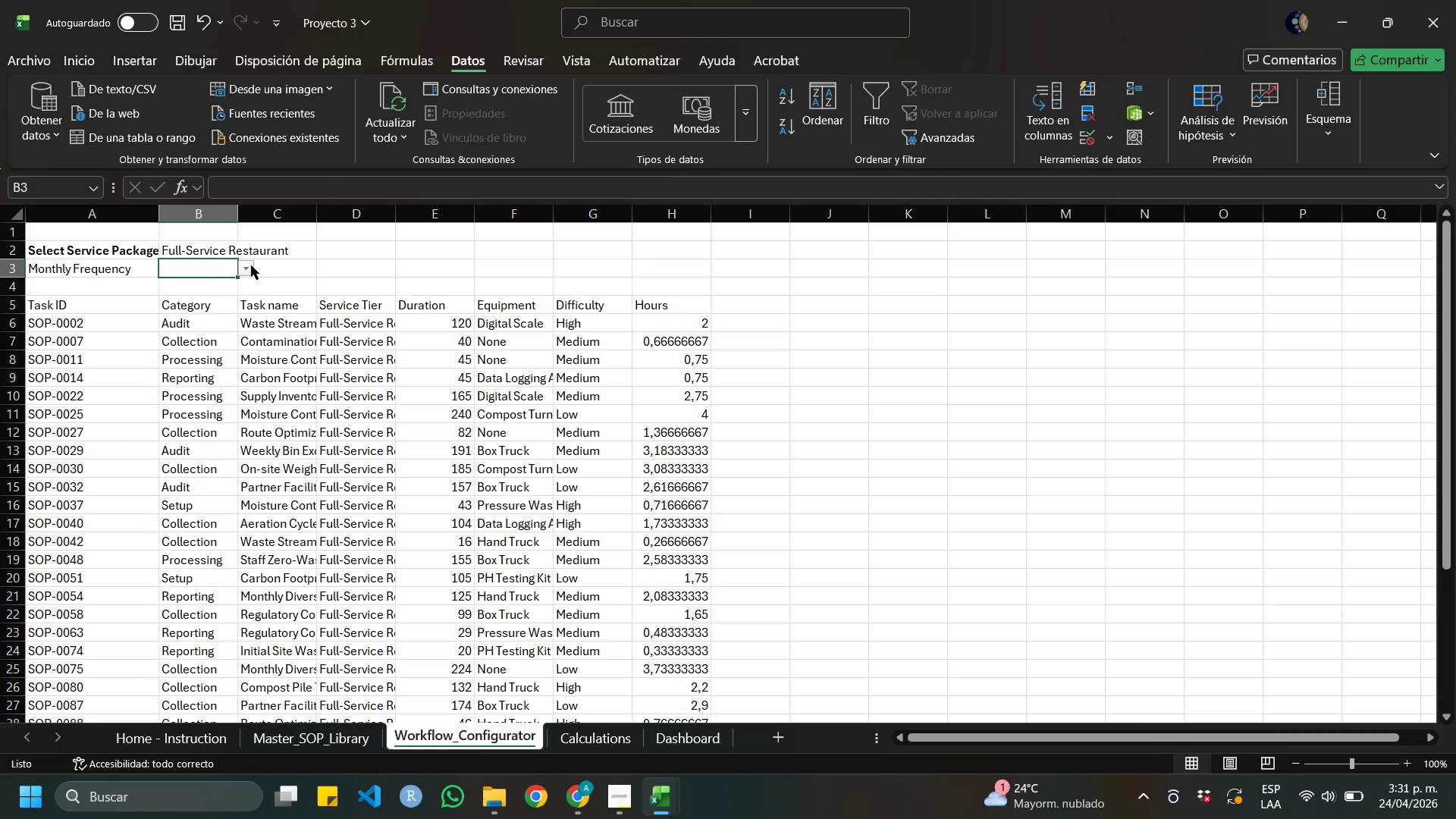 
left_click([249, 266])
 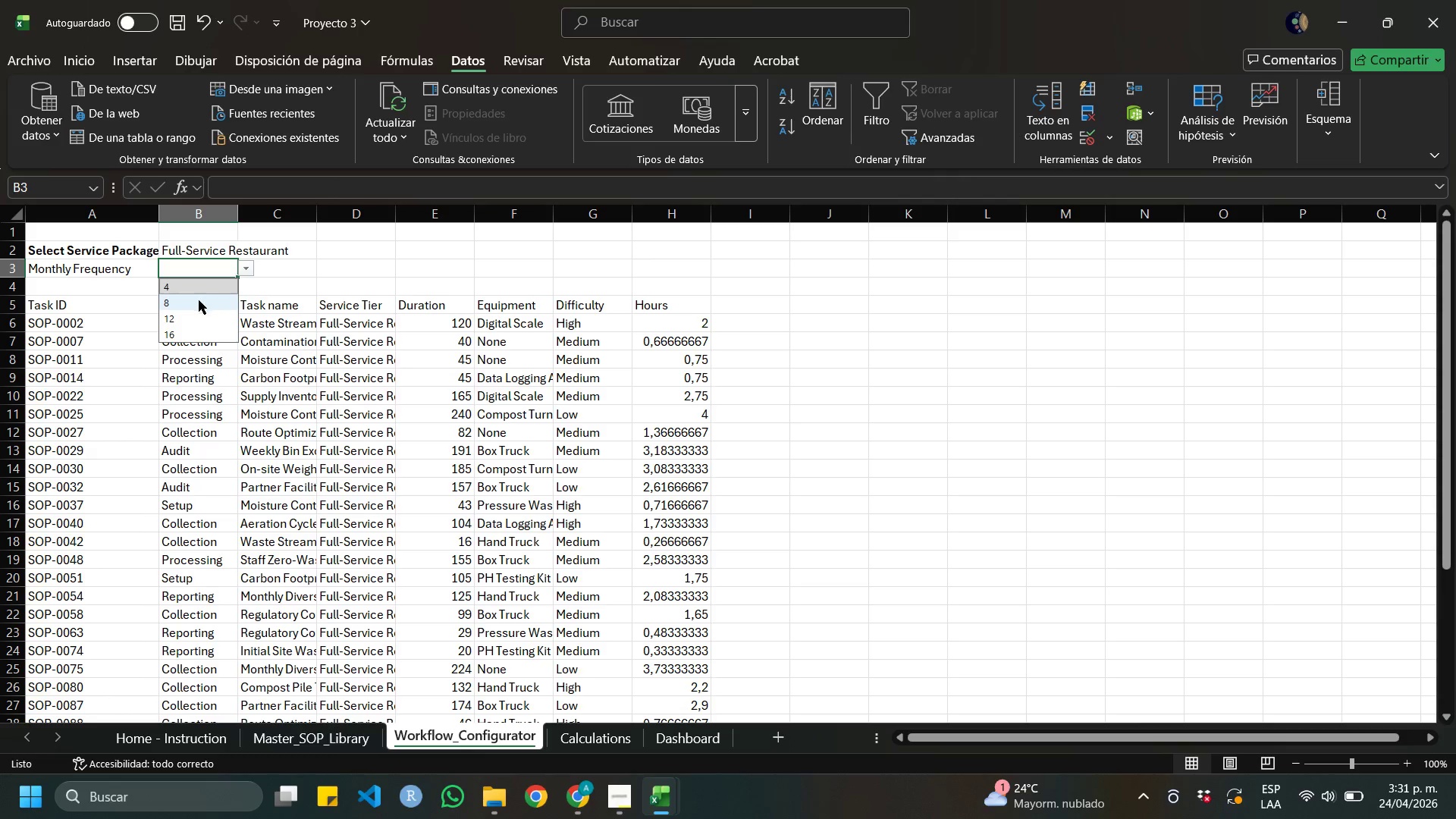 
left_click([199, 300])
 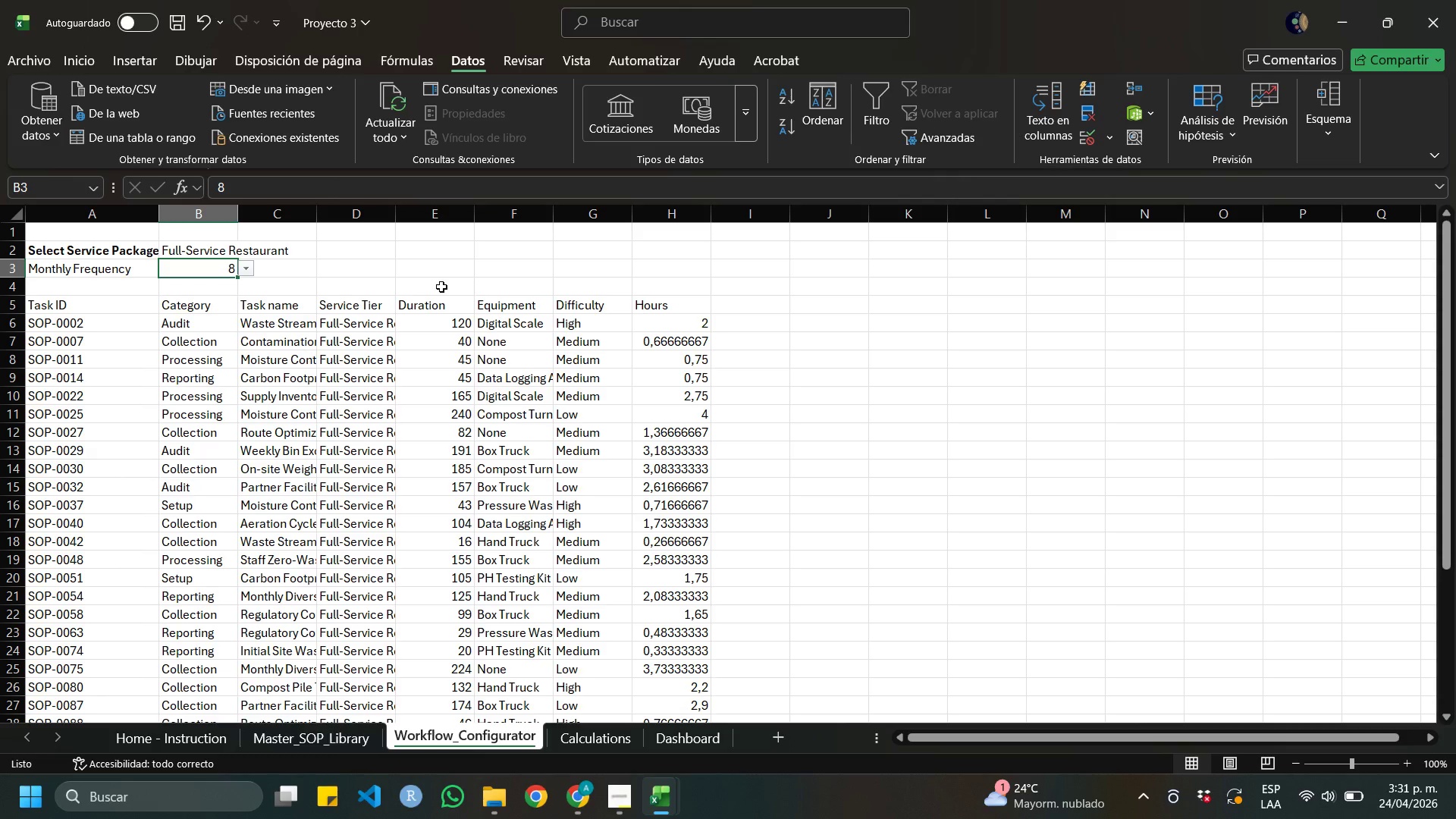 
wait(7.23)
 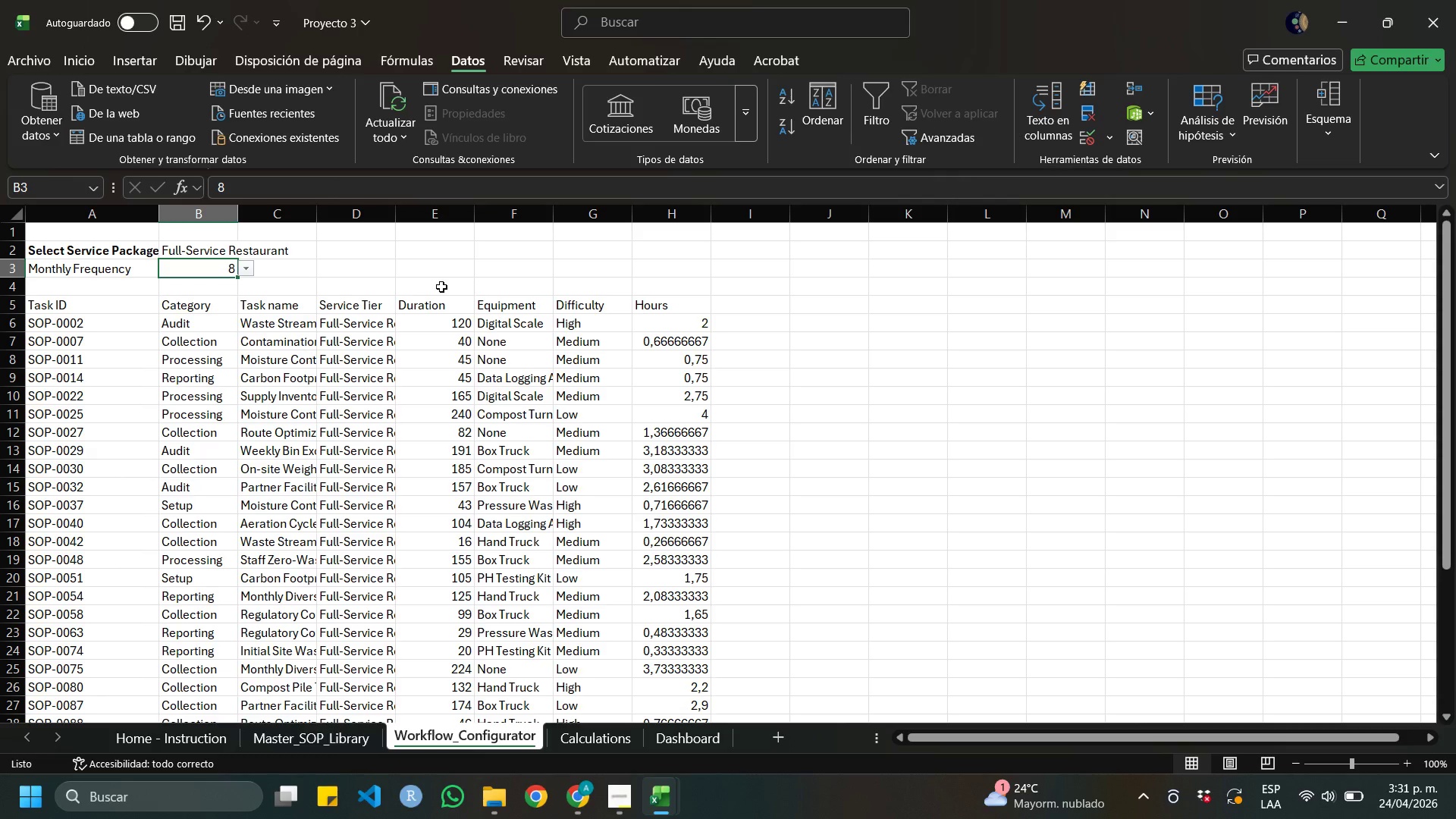 
left_click([745, 307])
 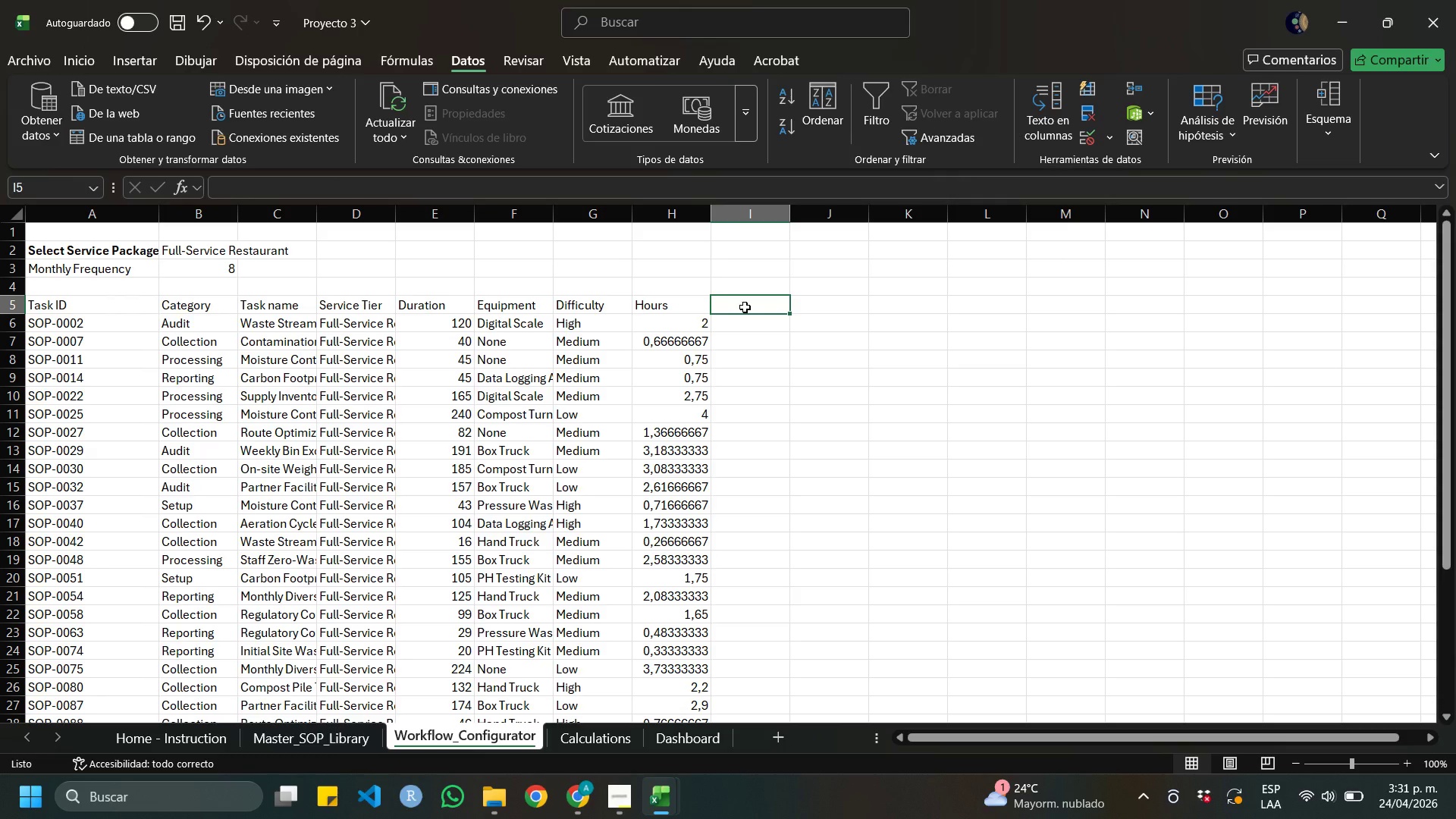 
type(Monthly Hours)
 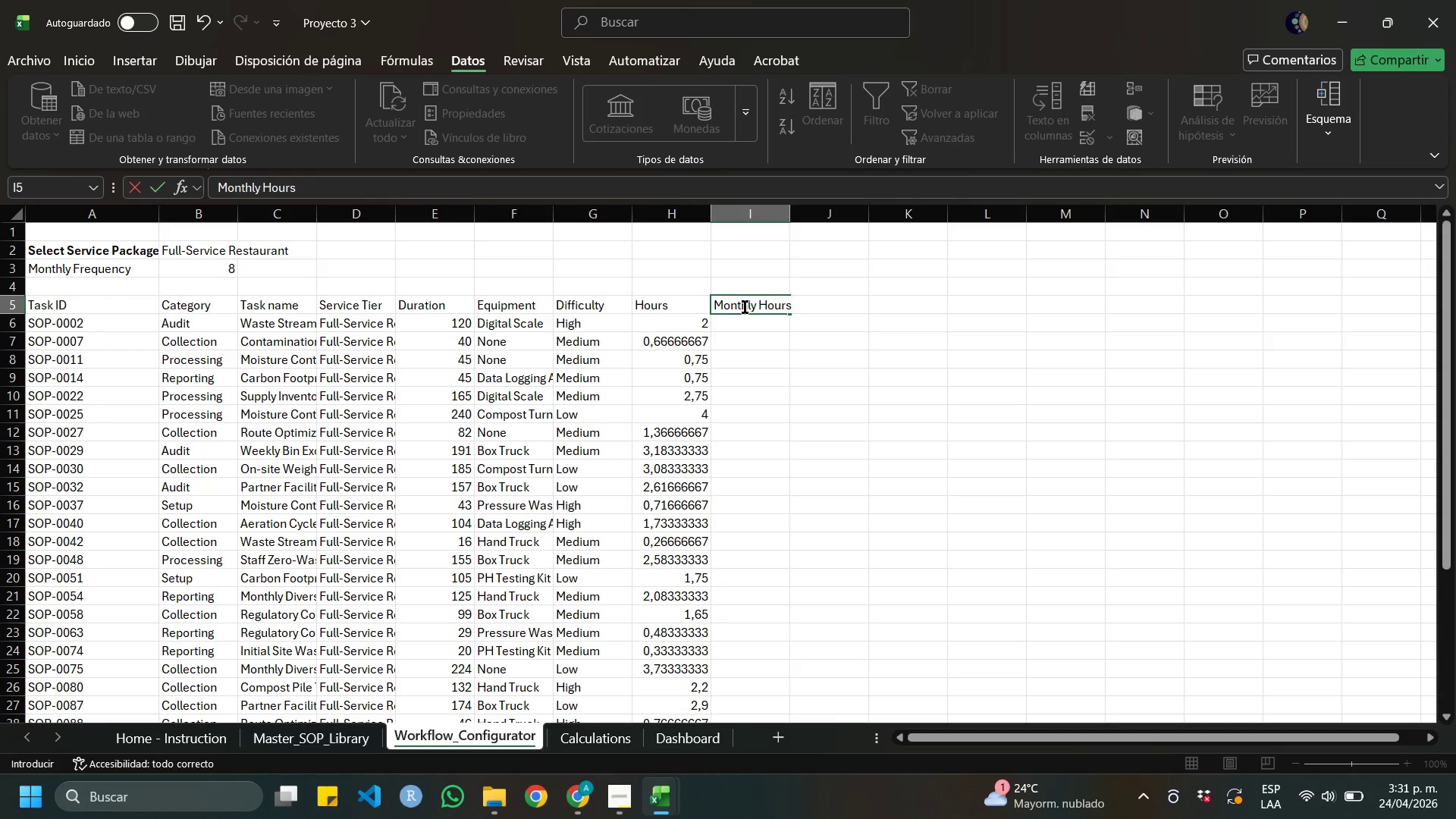 
key(Enter)
 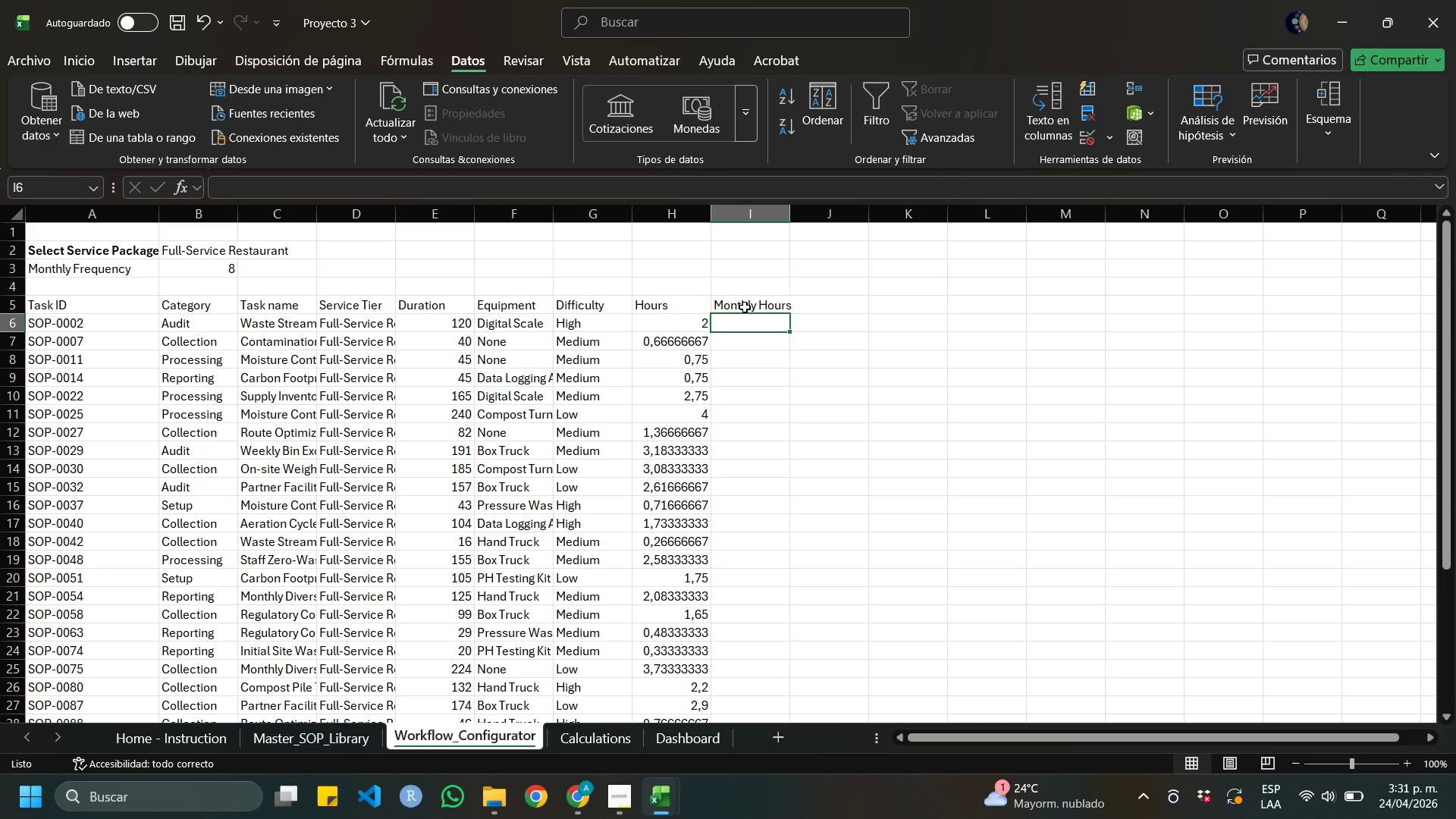 
type()s)
 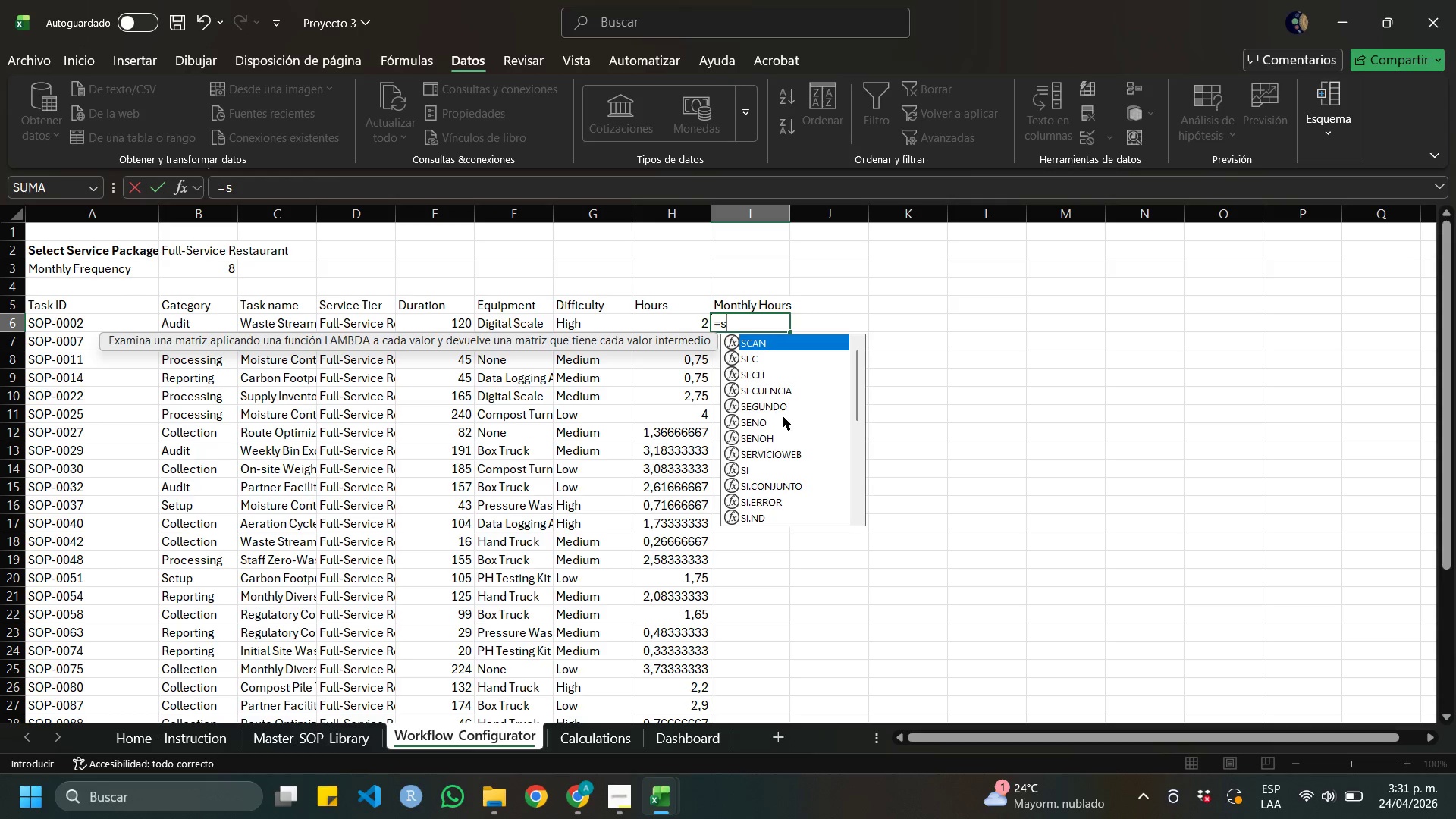 
left_click([779, 503])
 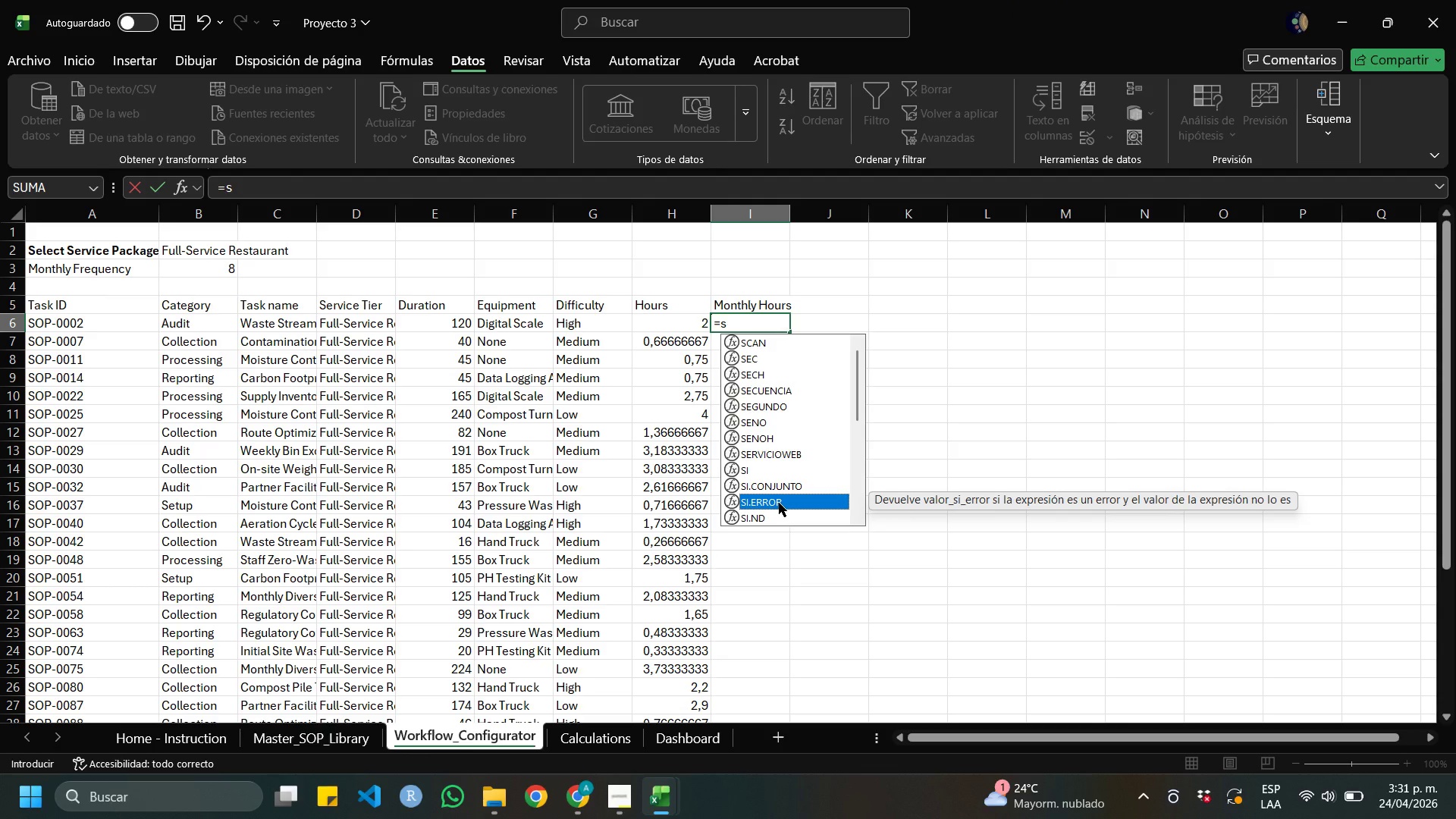 
wait(6.84)
 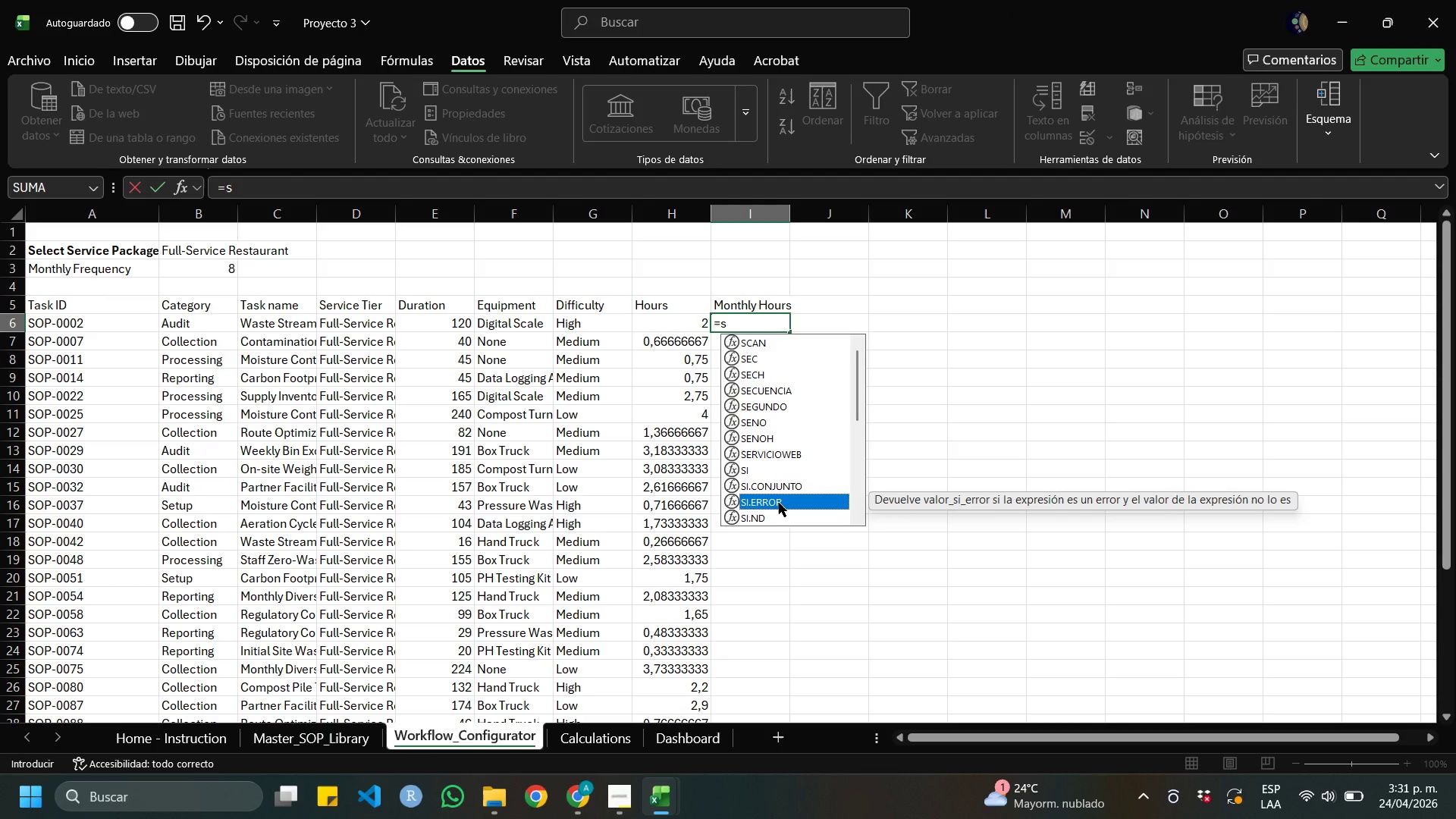 
double_click([779, 503])
 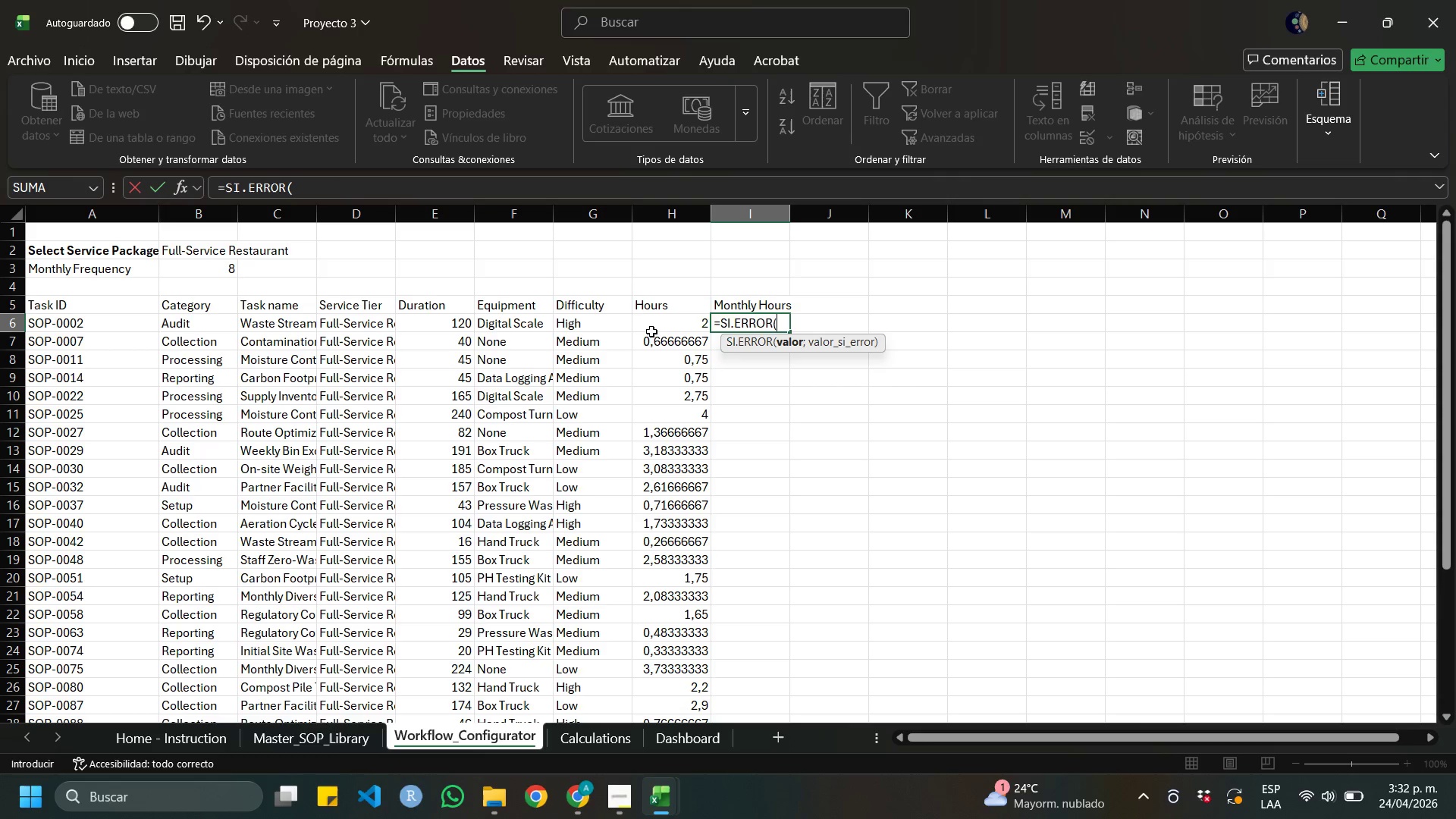 
left_click([662, 321])
 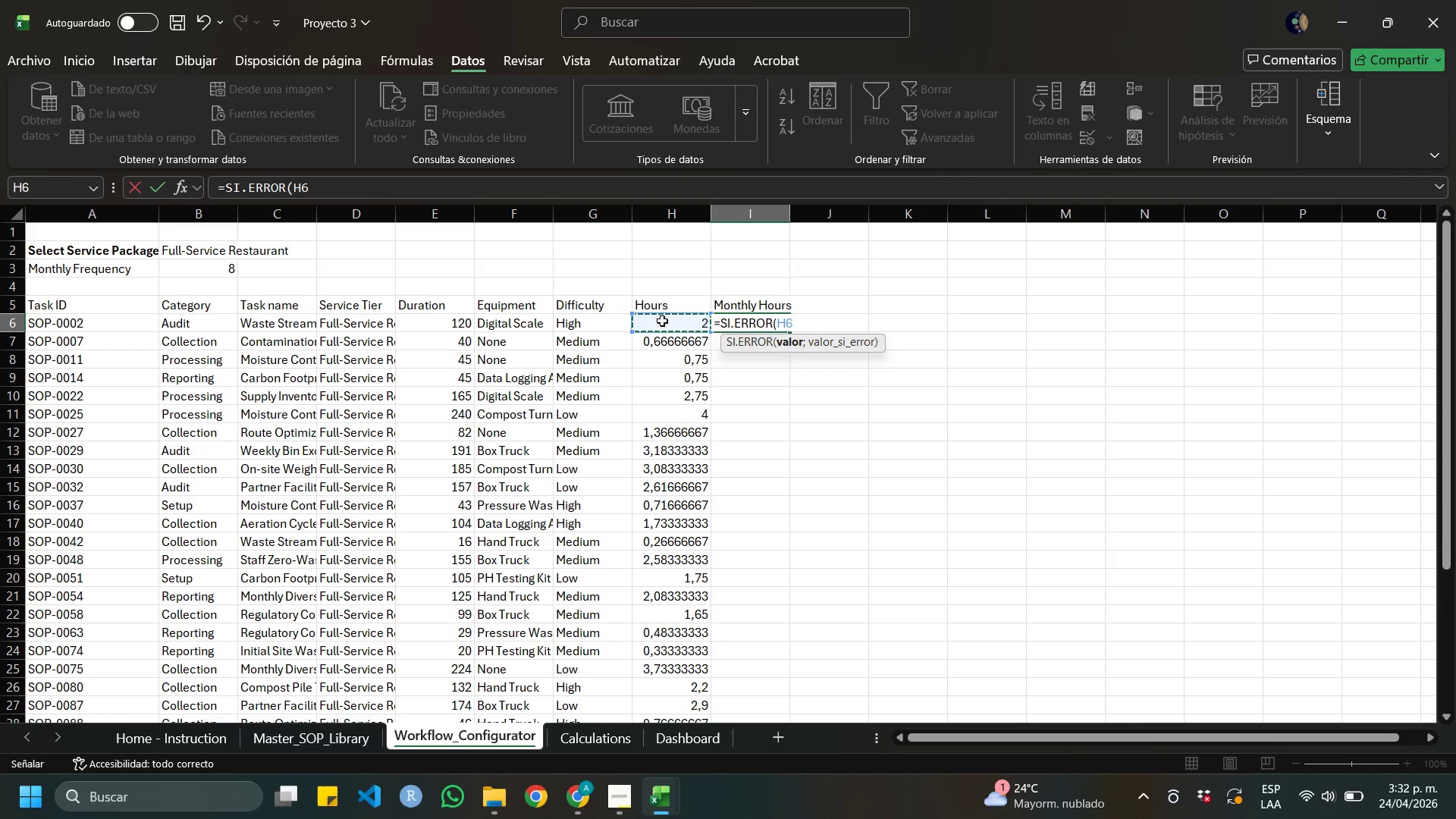 
key(NumpadMultiply)
 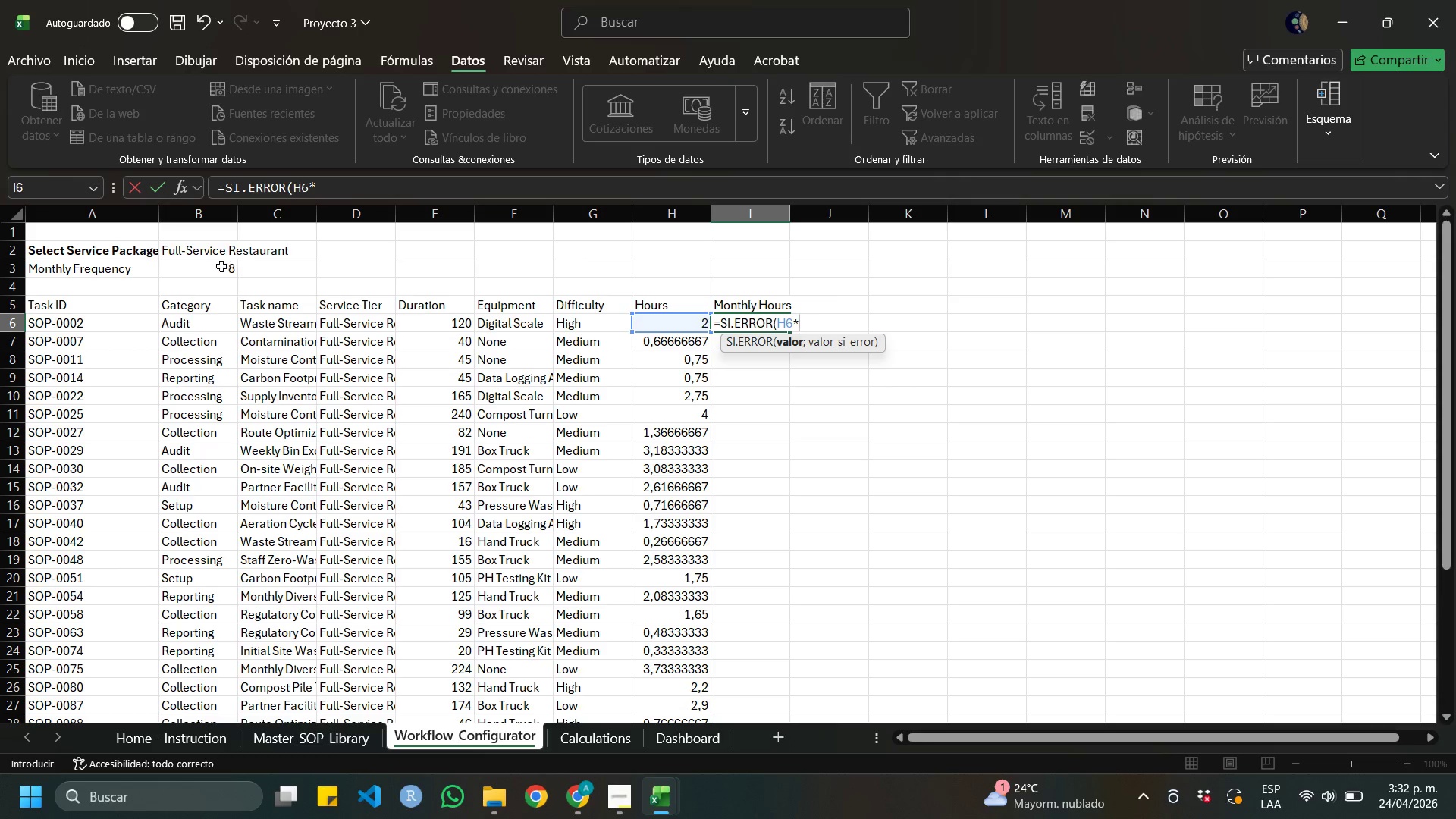 
left_click([221, 266])
 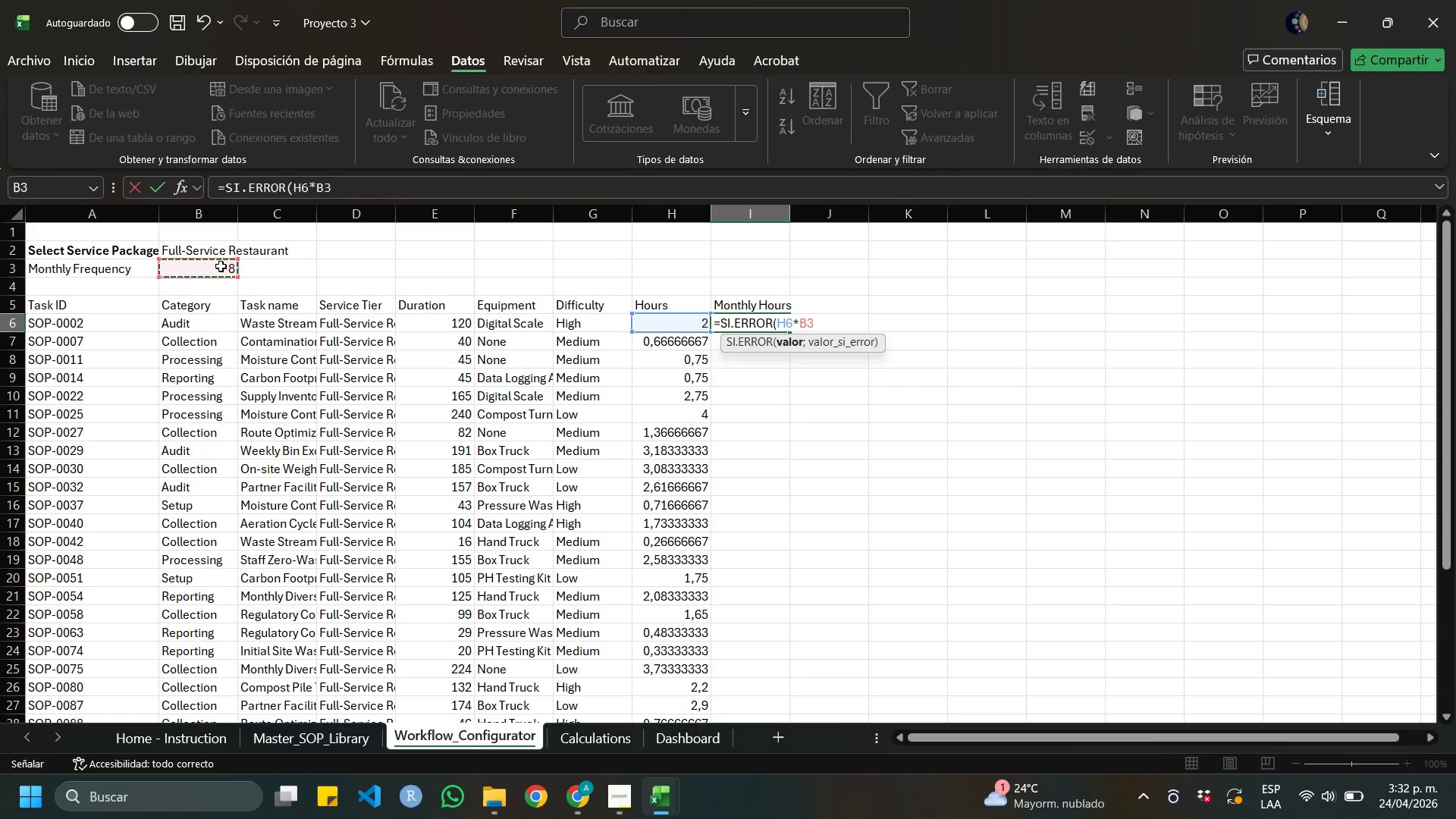 
left_click([317, 186])
 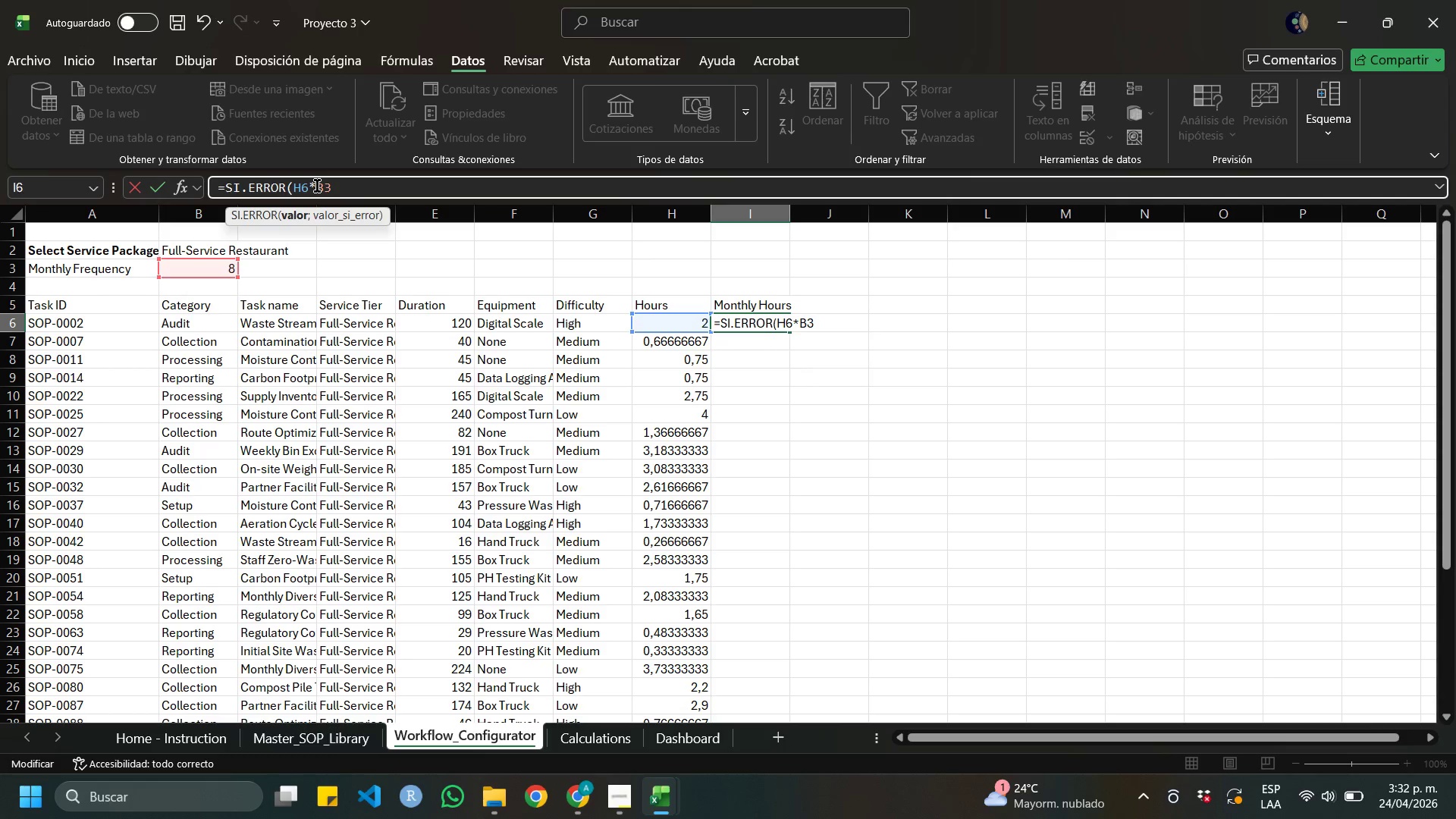 
key(Shift+4)
 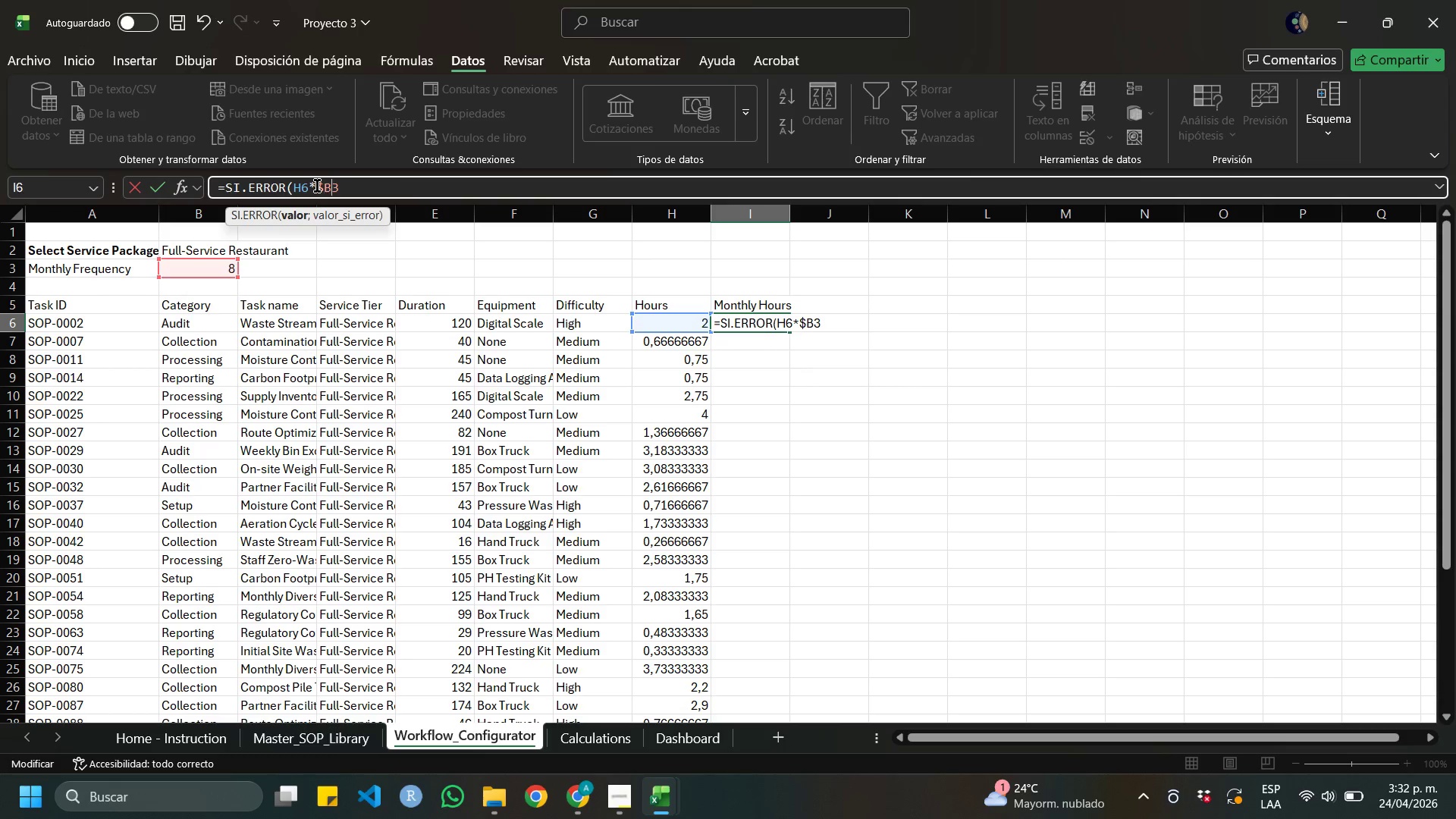 
key(ArrowRight)
 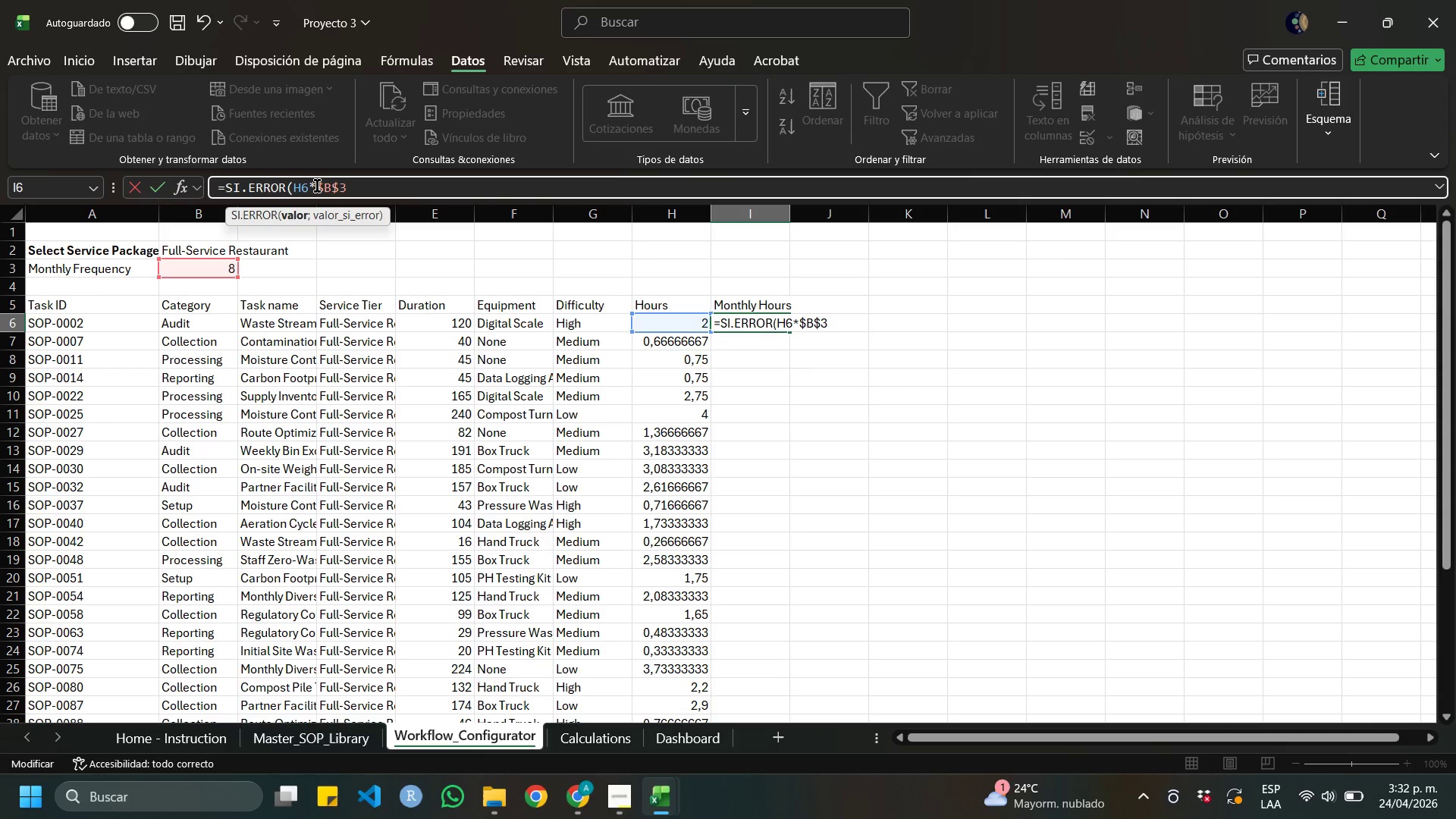 
key(Shift+ShiftRight)
 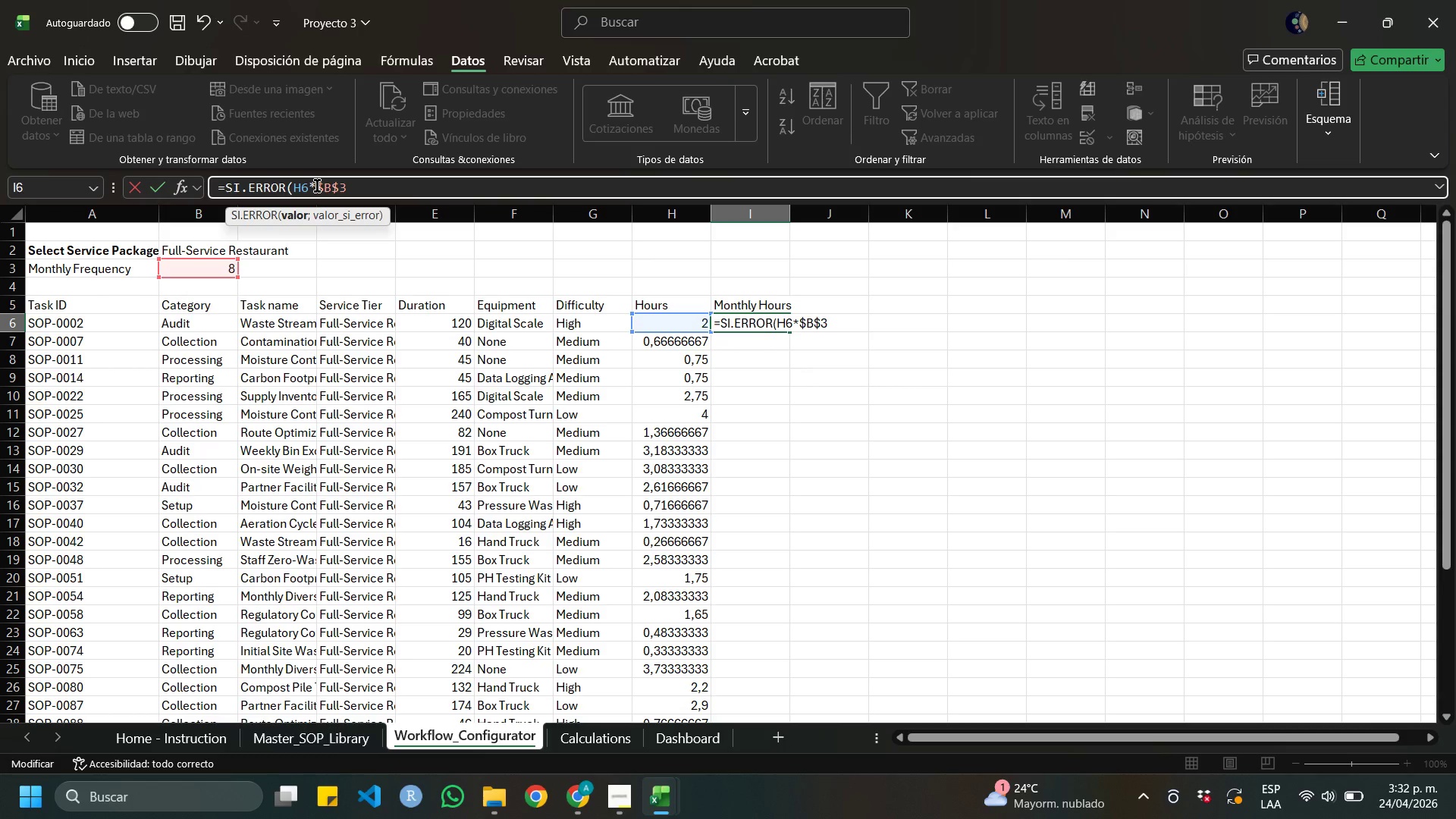 
key(Shift+4)
 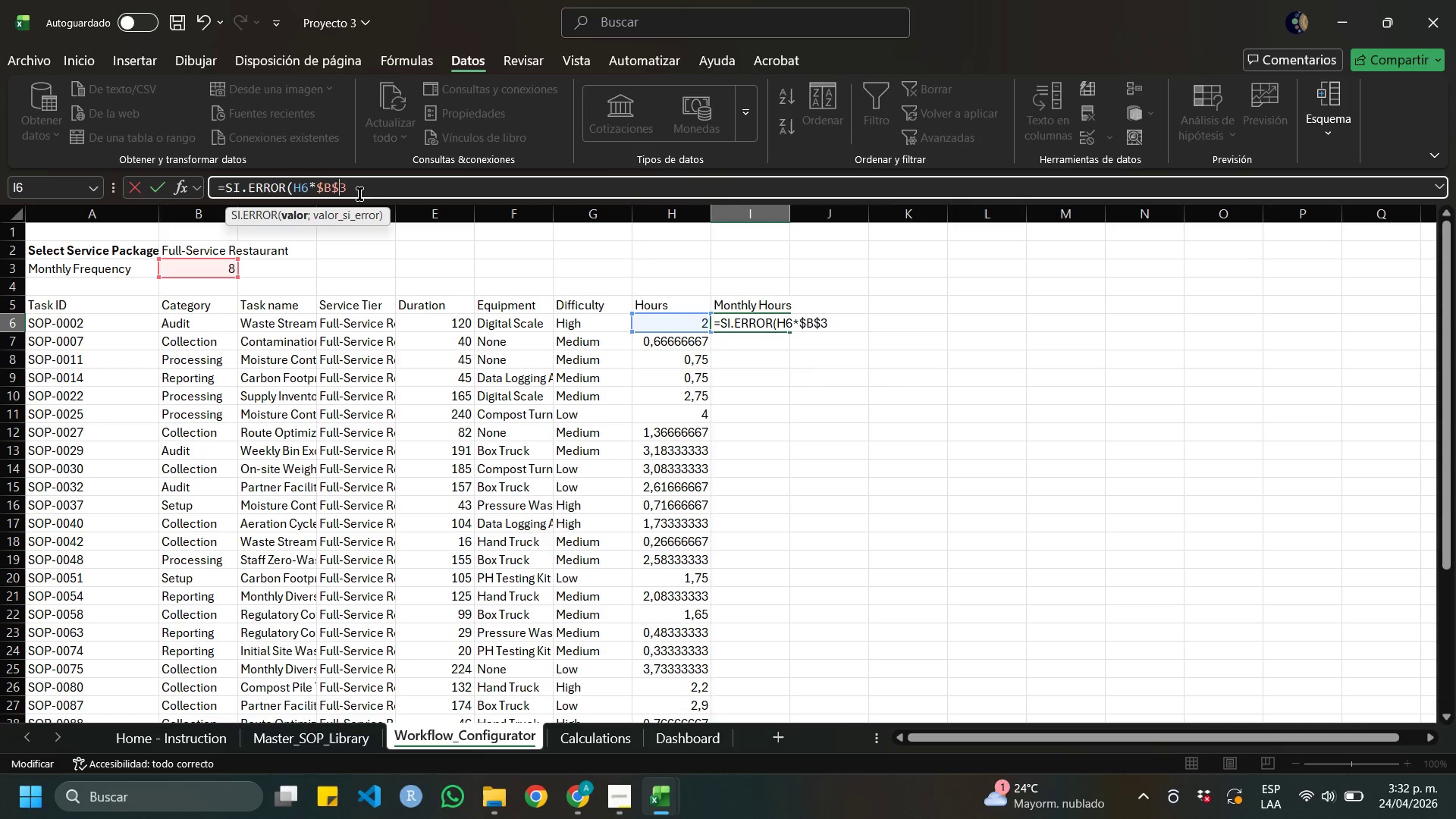 
left_click([371, 184])
 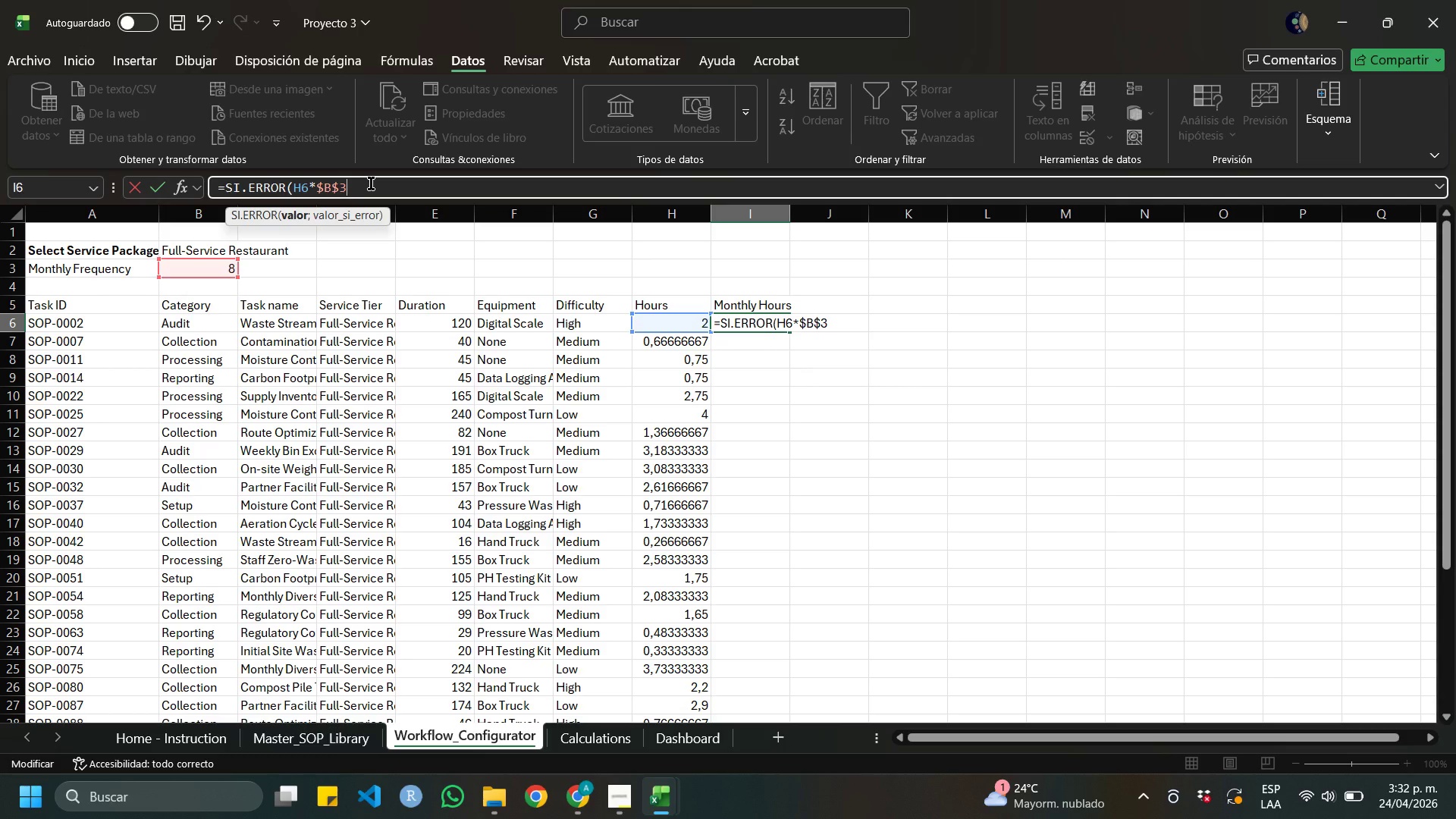 
type(< @@()
 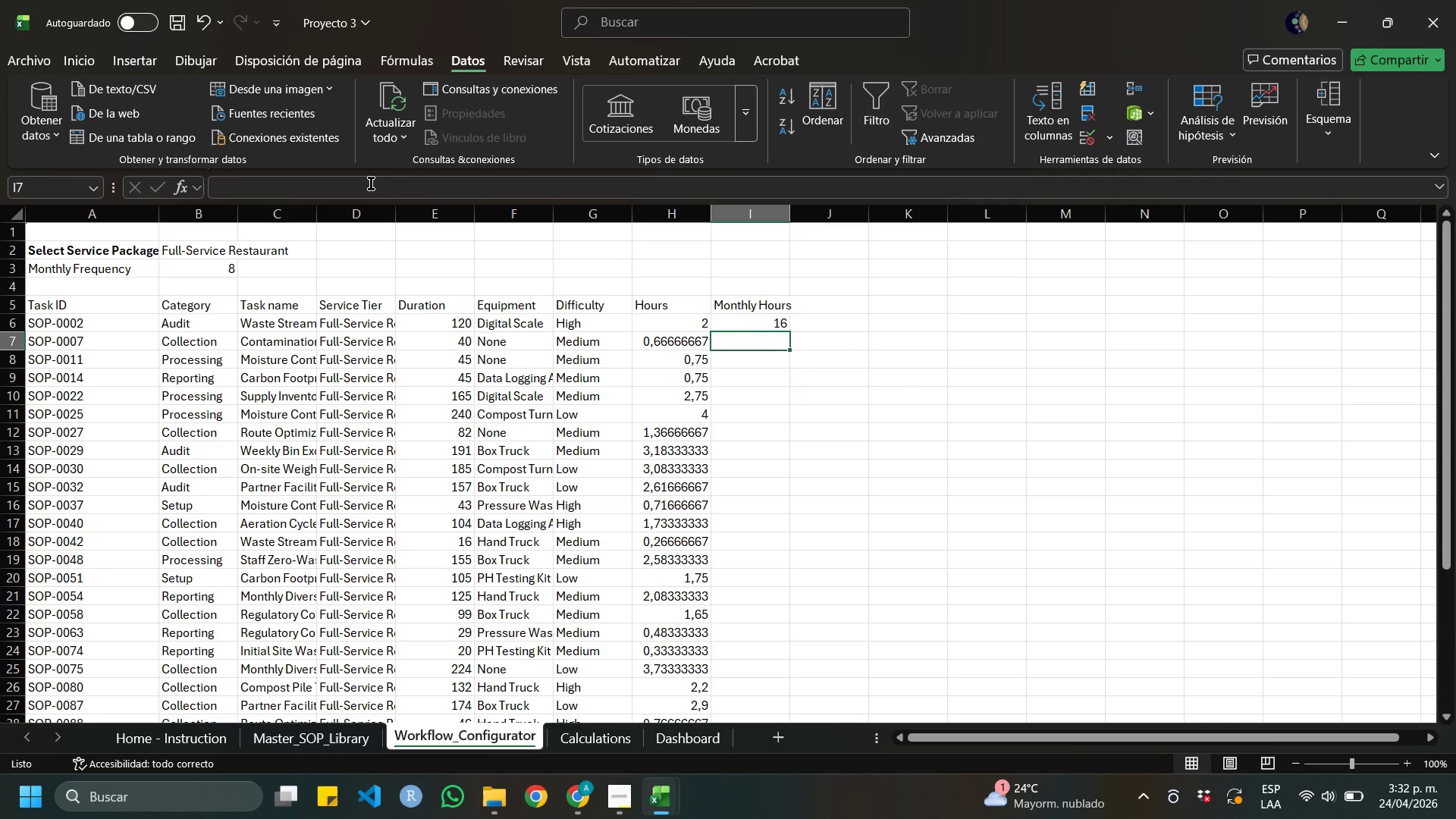 
 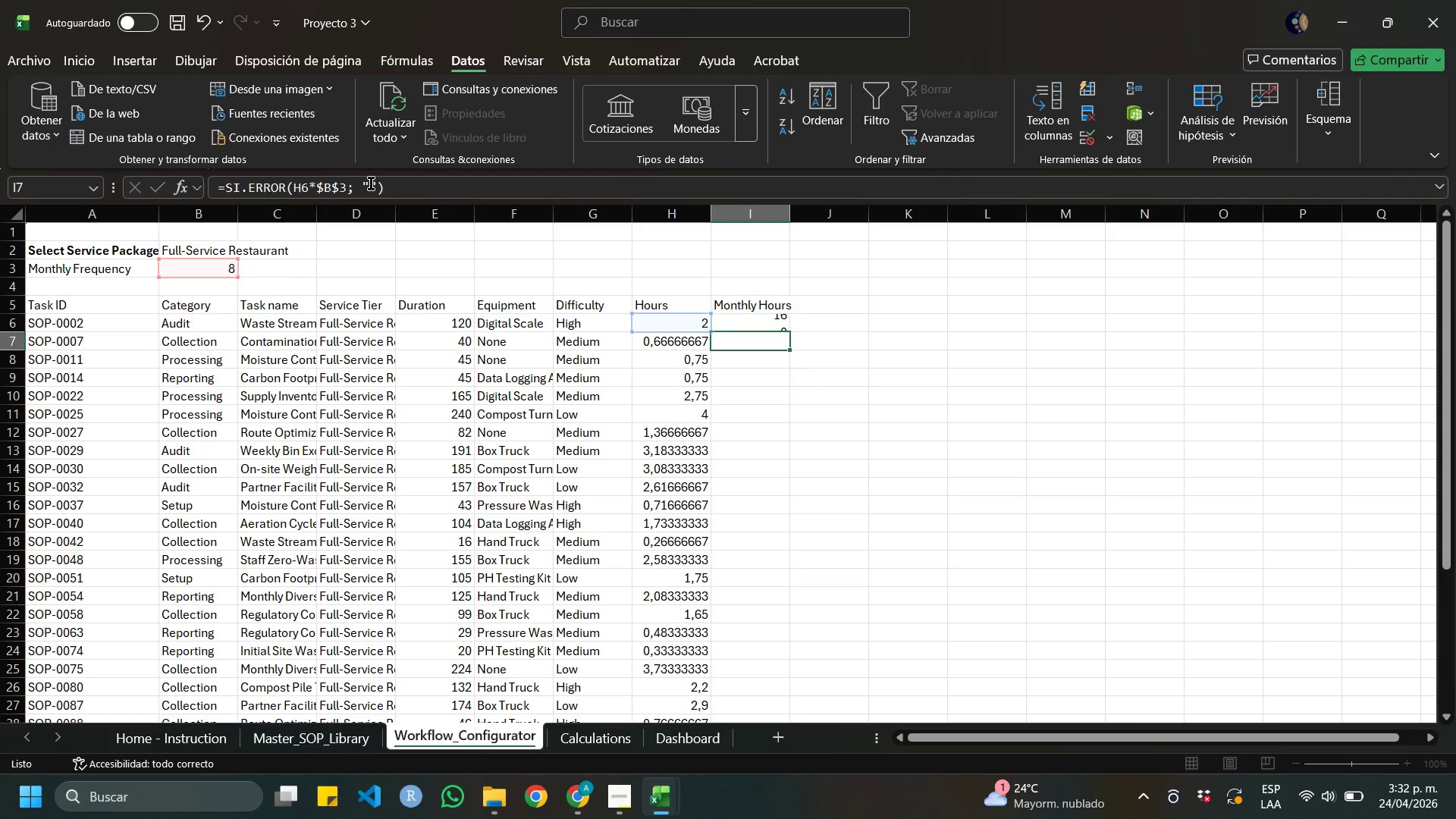 
key(Enter)
 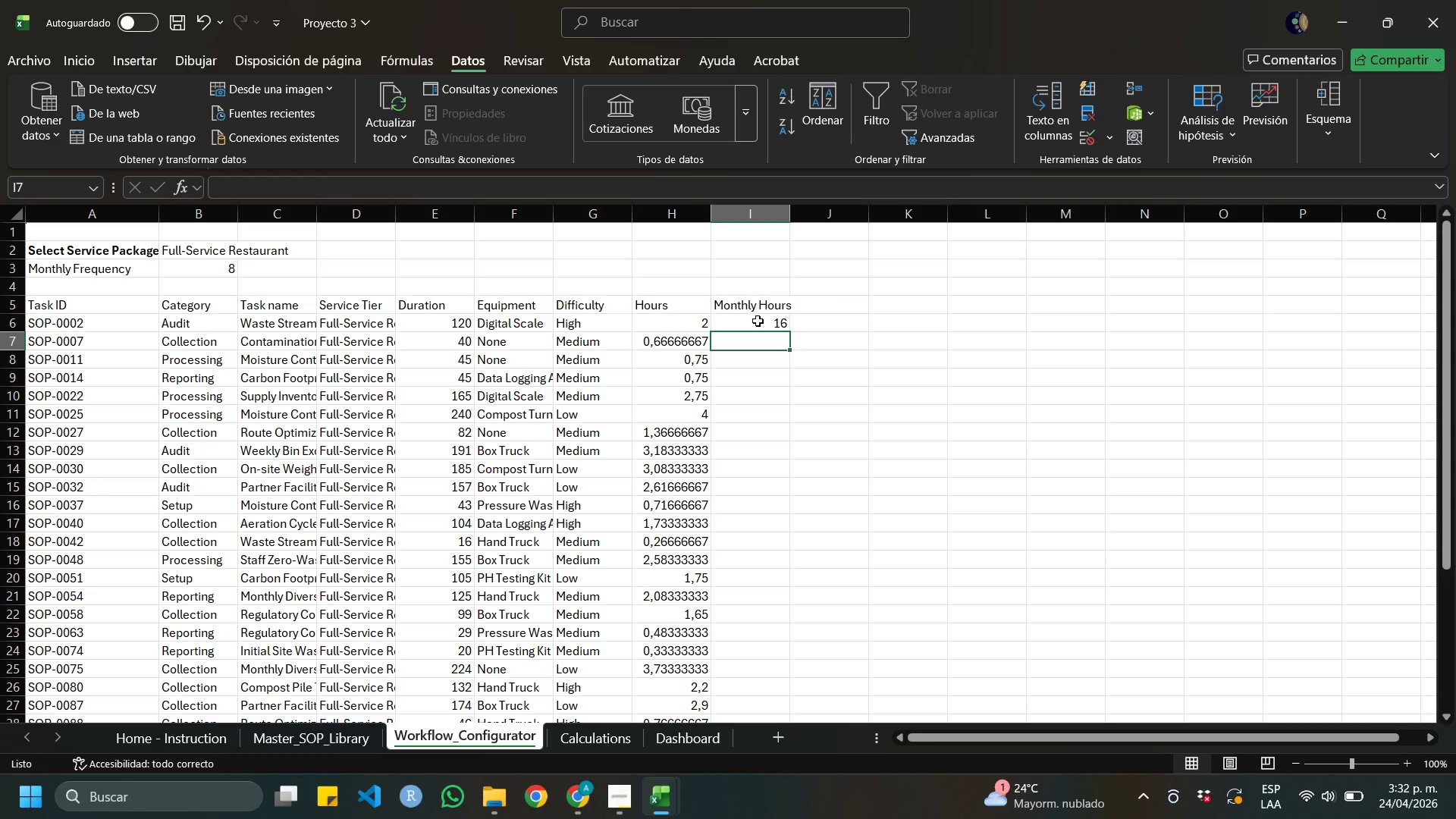 
left_click([758, 321])
 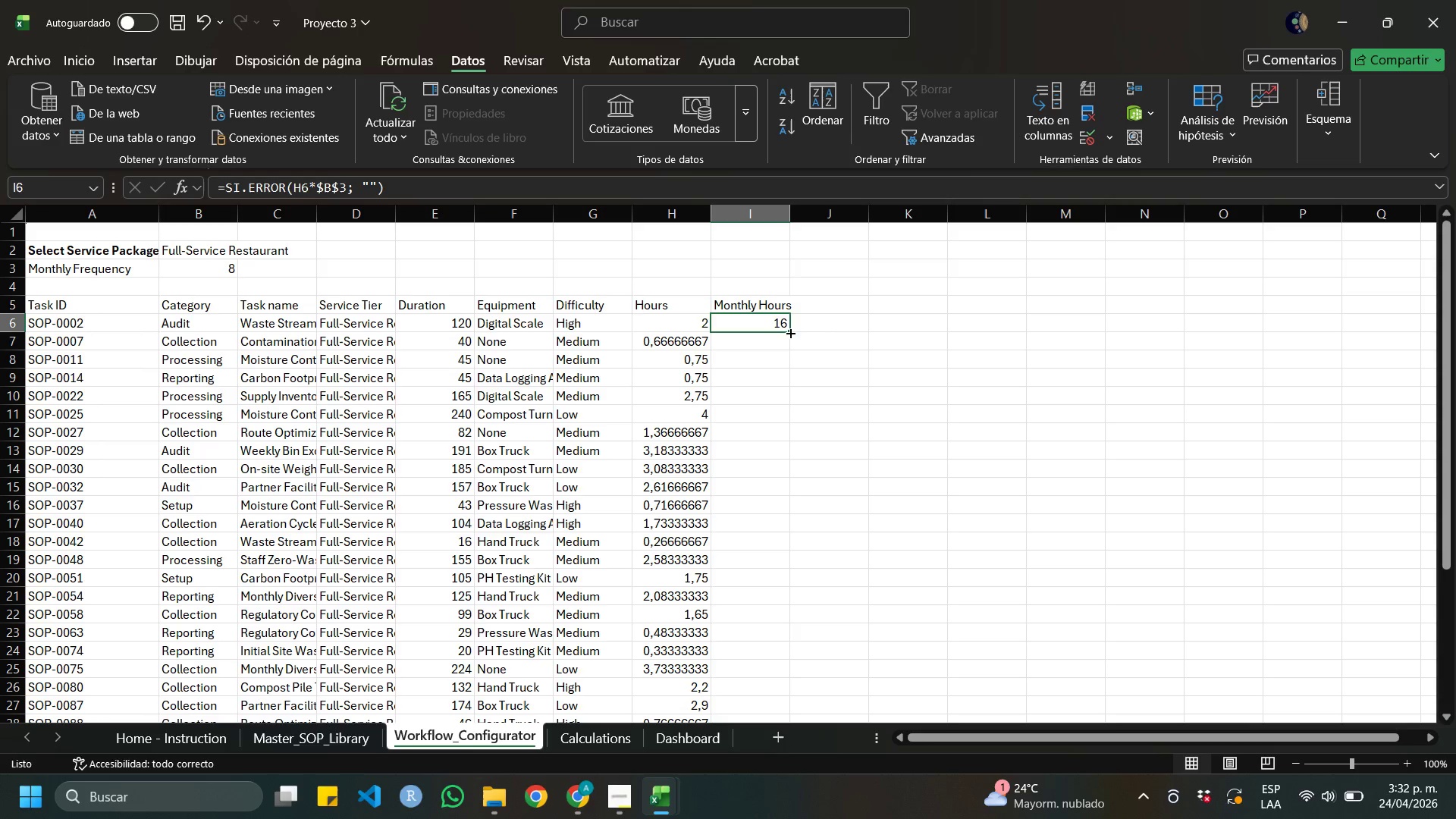 
left_click_drag(start_coordinate=[789, 332], to_coordinate=[752, 687])
 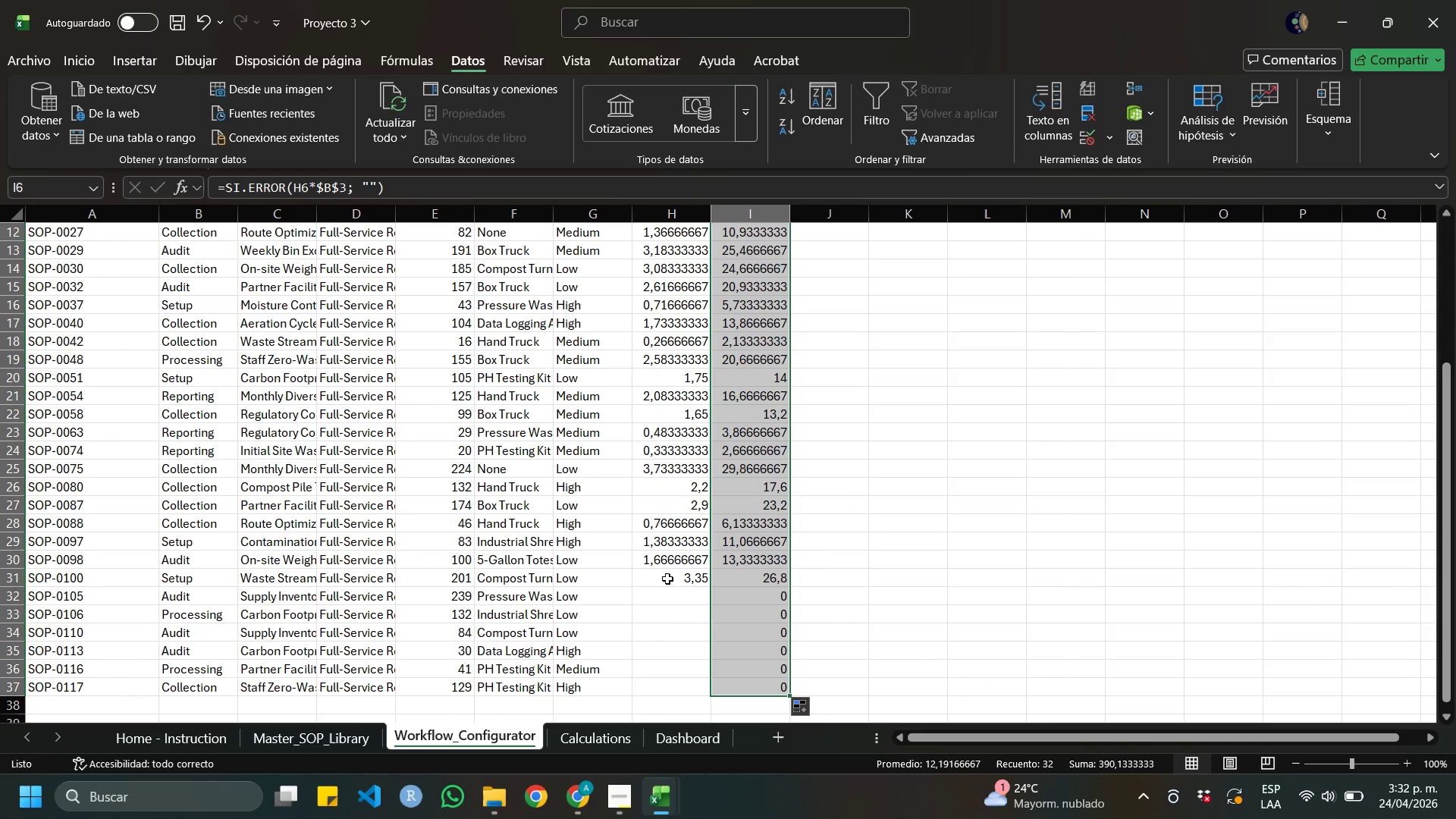 
left_click([667, 579])
 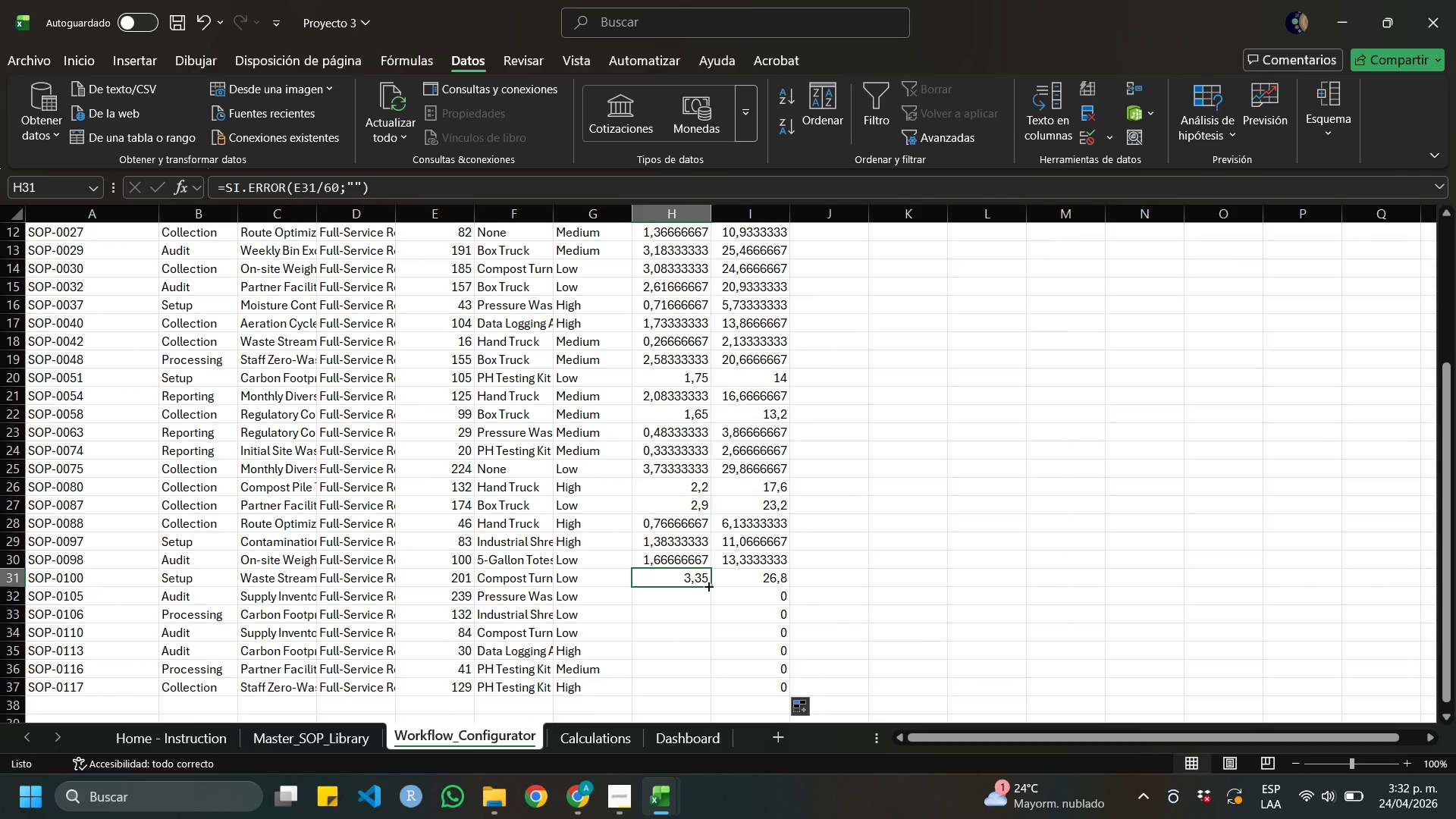 
left_click_drag(start_coordinate=[708, 585], to_coordinate=[692, 697])
 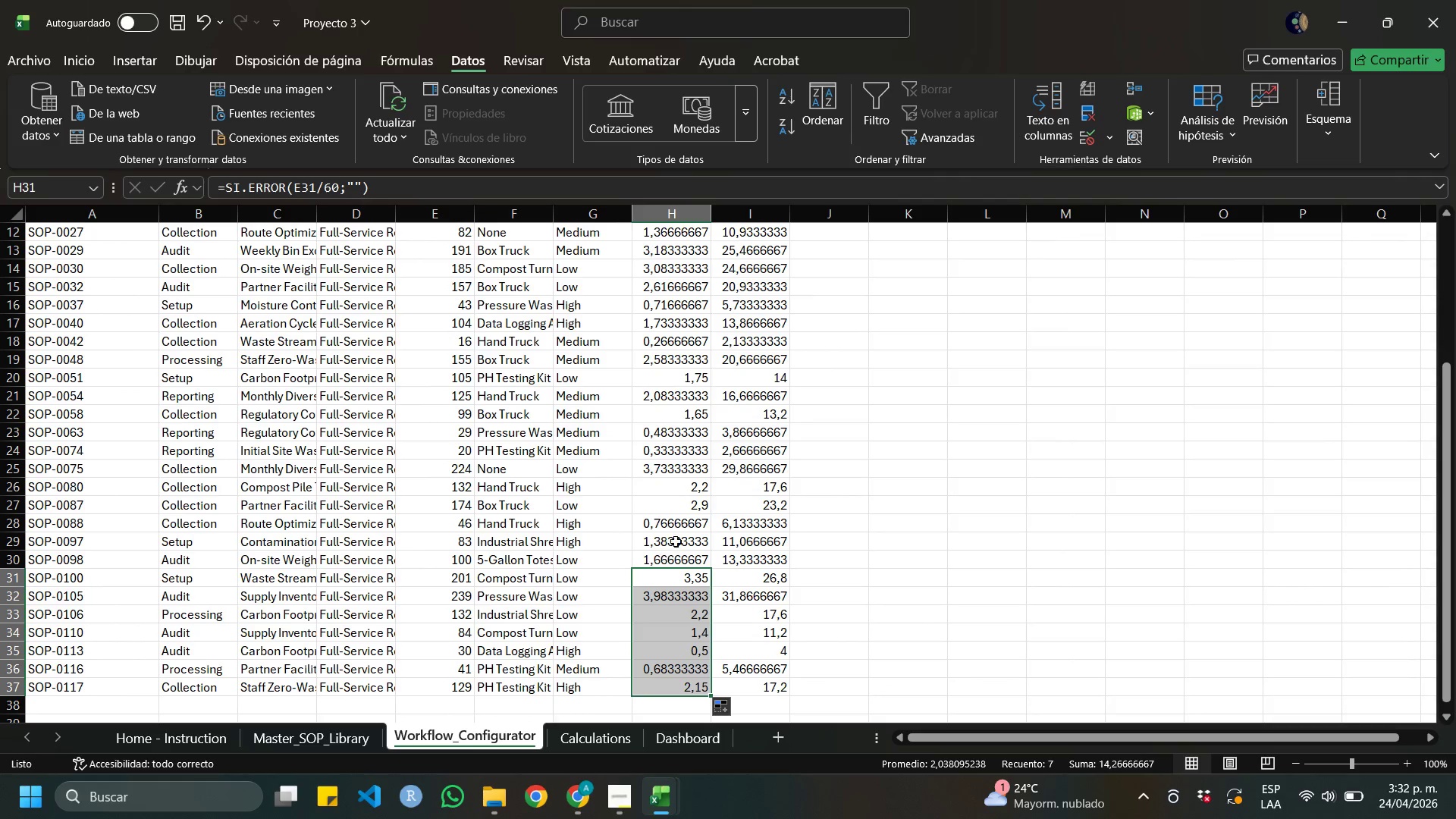 
left_click([679, 529])
 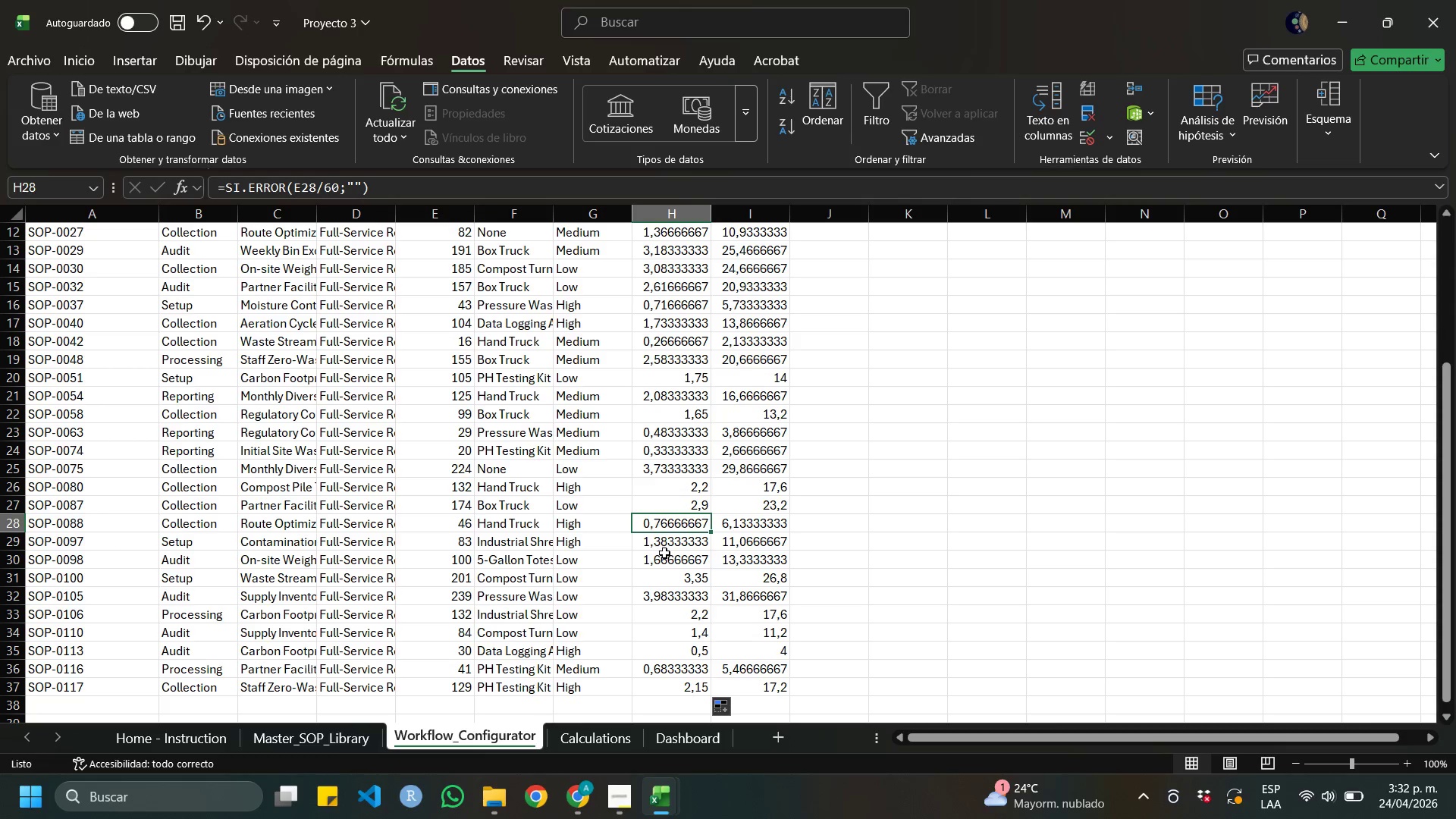 
left_click([664, 553])
 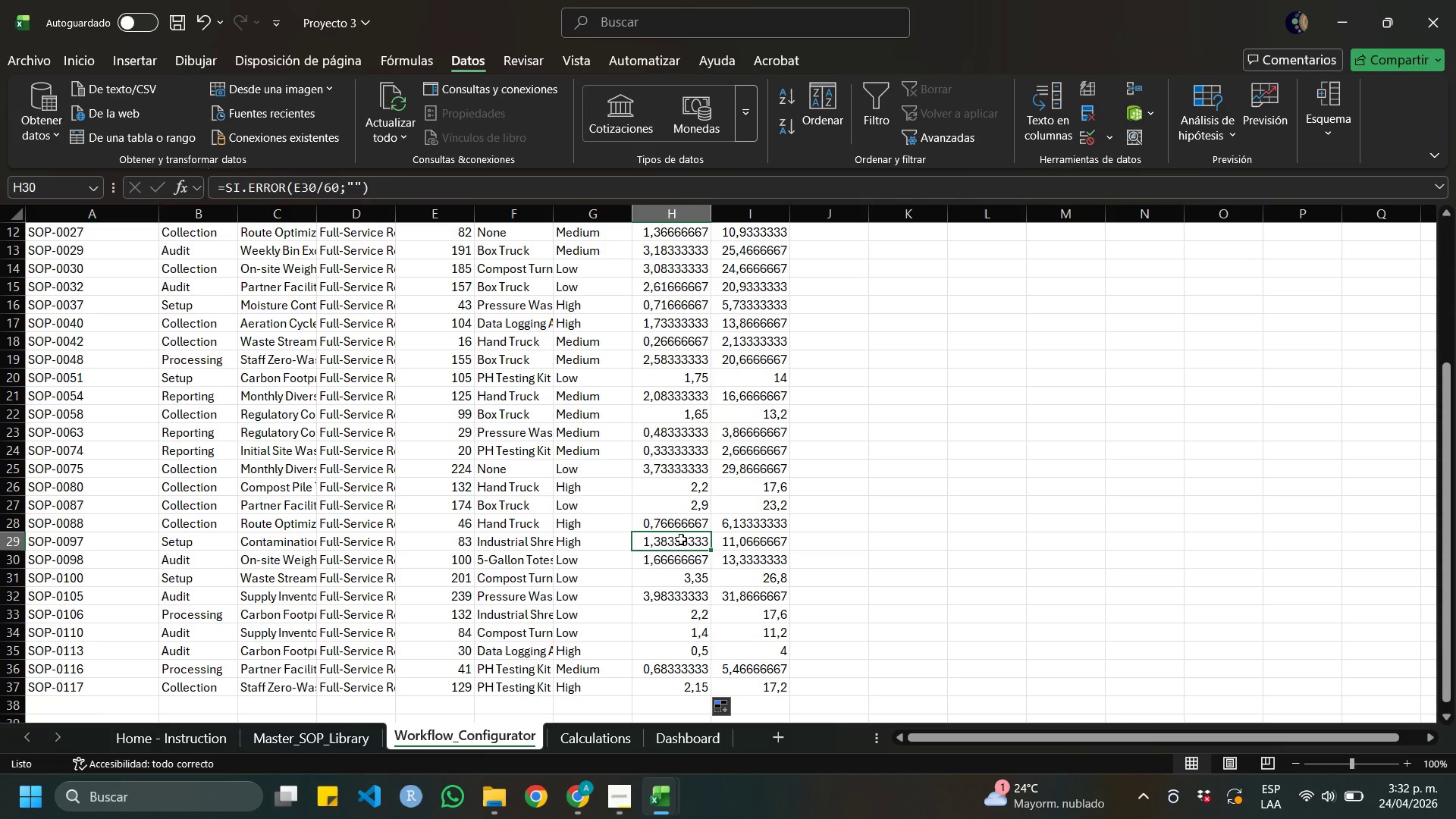 
left_click([681, 539])
 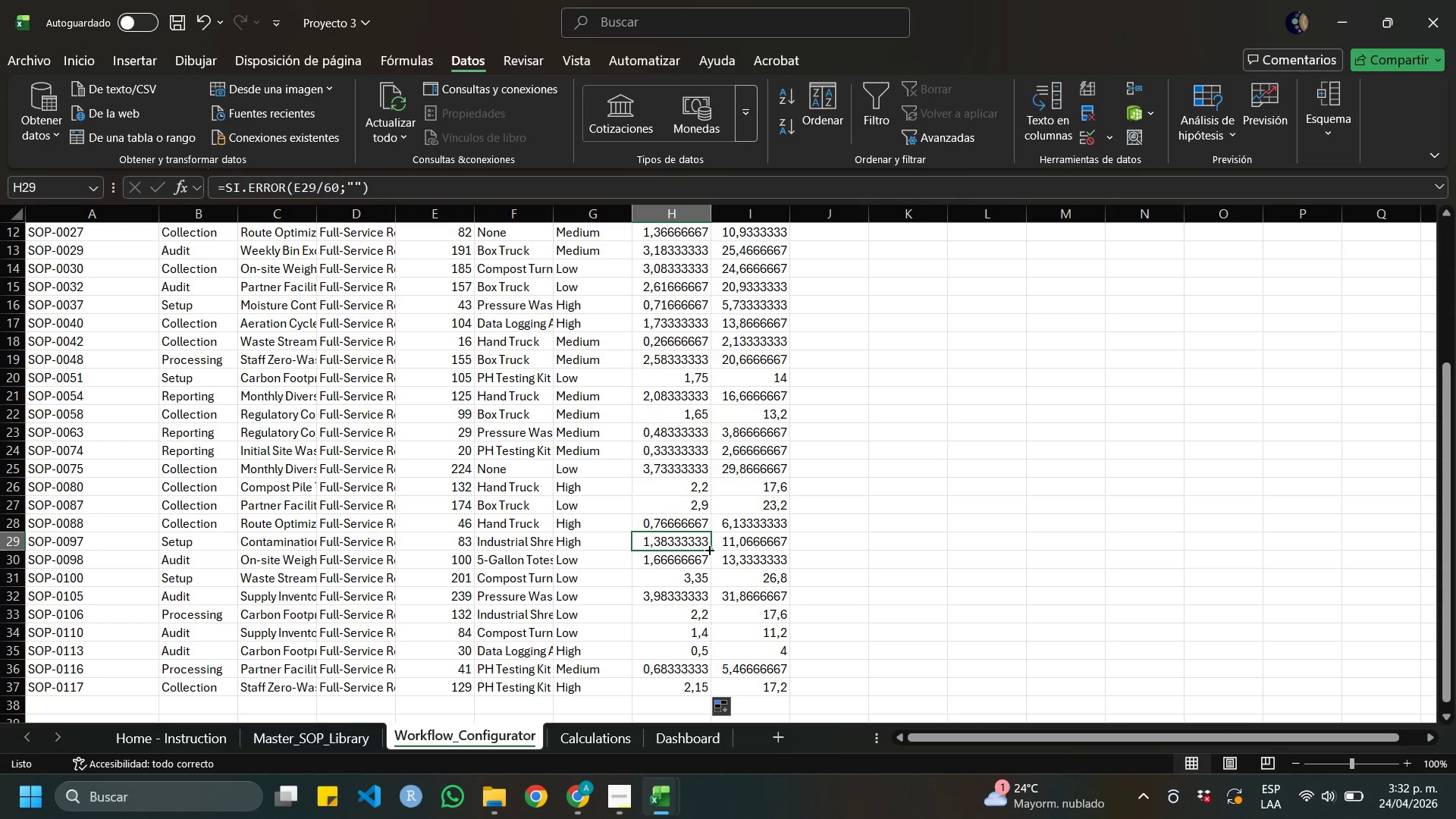 
left_click_drag(start_coordinate=[708, 549], to_coordinate=[715, 692])
 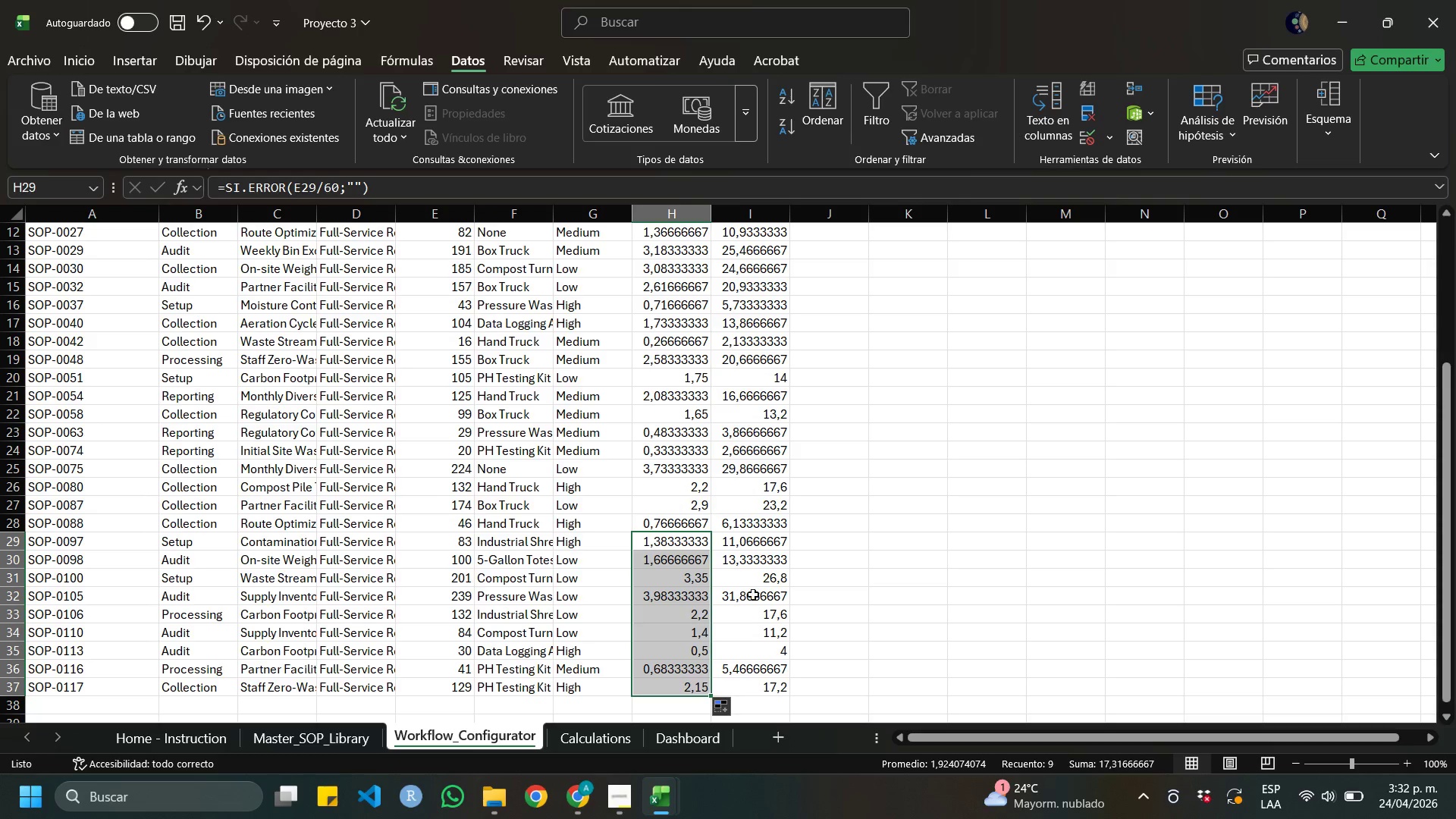 
left_click([436, 538])
 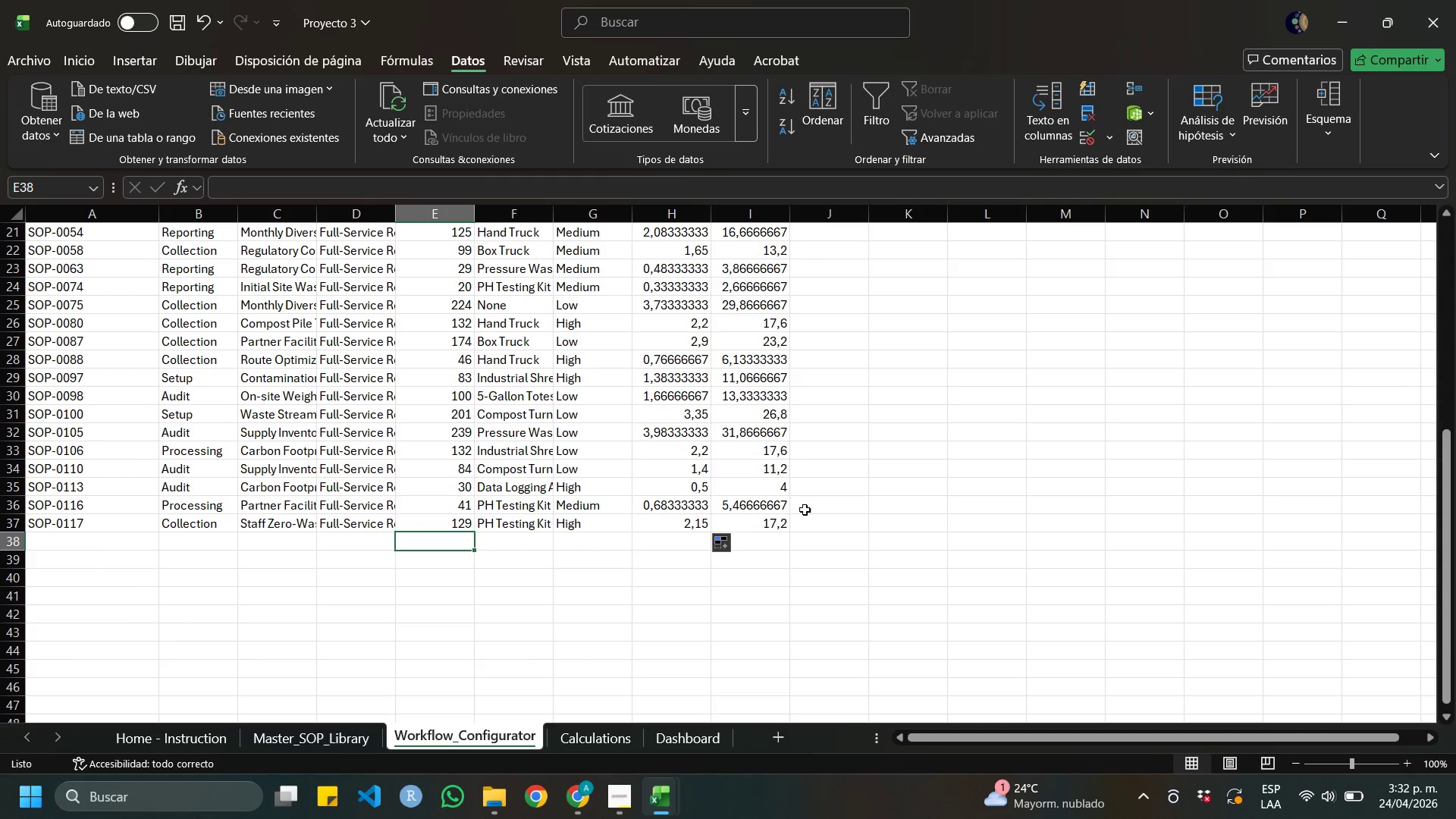 
scroll: coordinate [753, 584], scroll_direction: down, amount: 3.0
 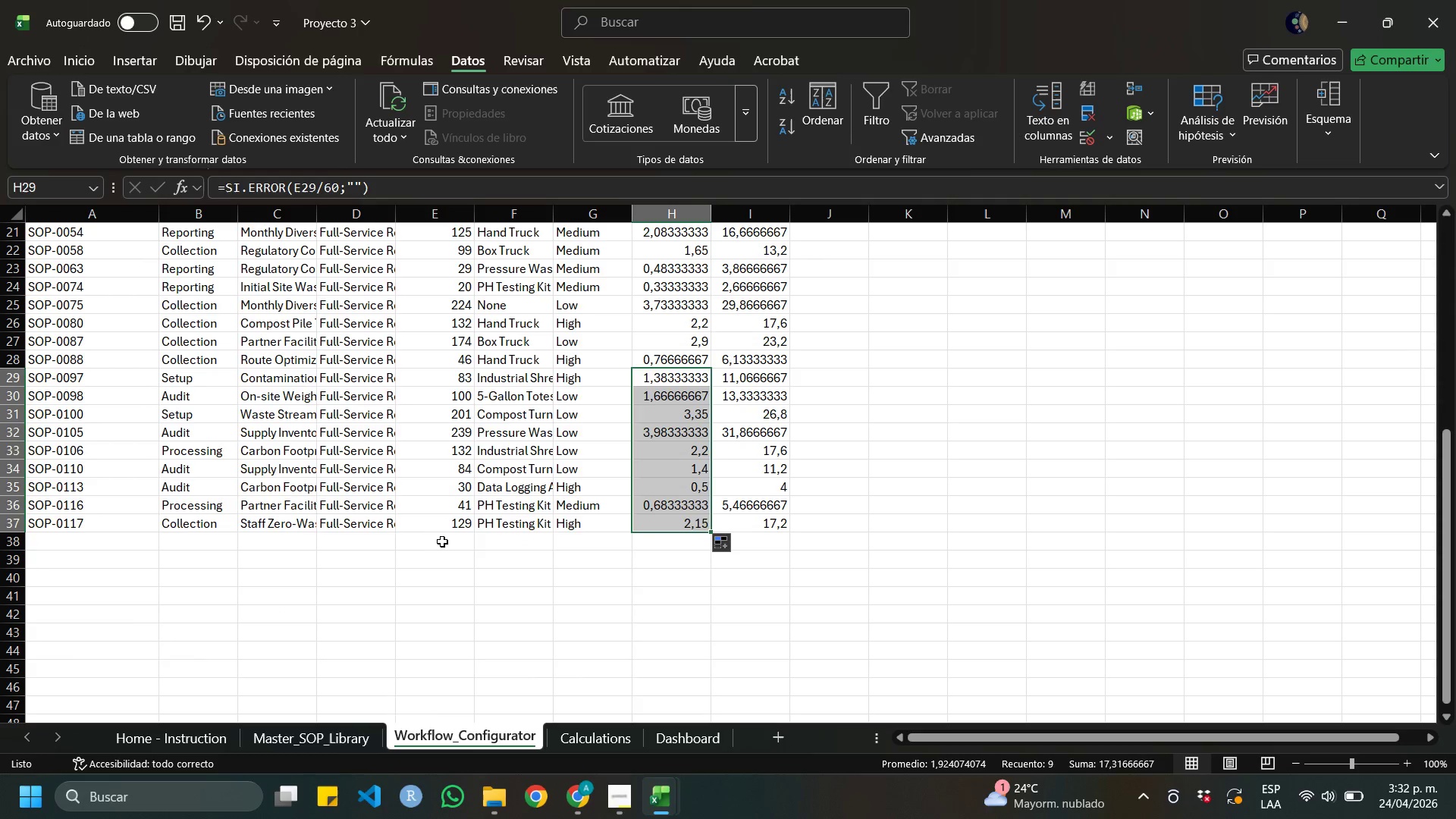 
scroll: coordinate [841, 475], scroll_direction: up, amount: 11.0
 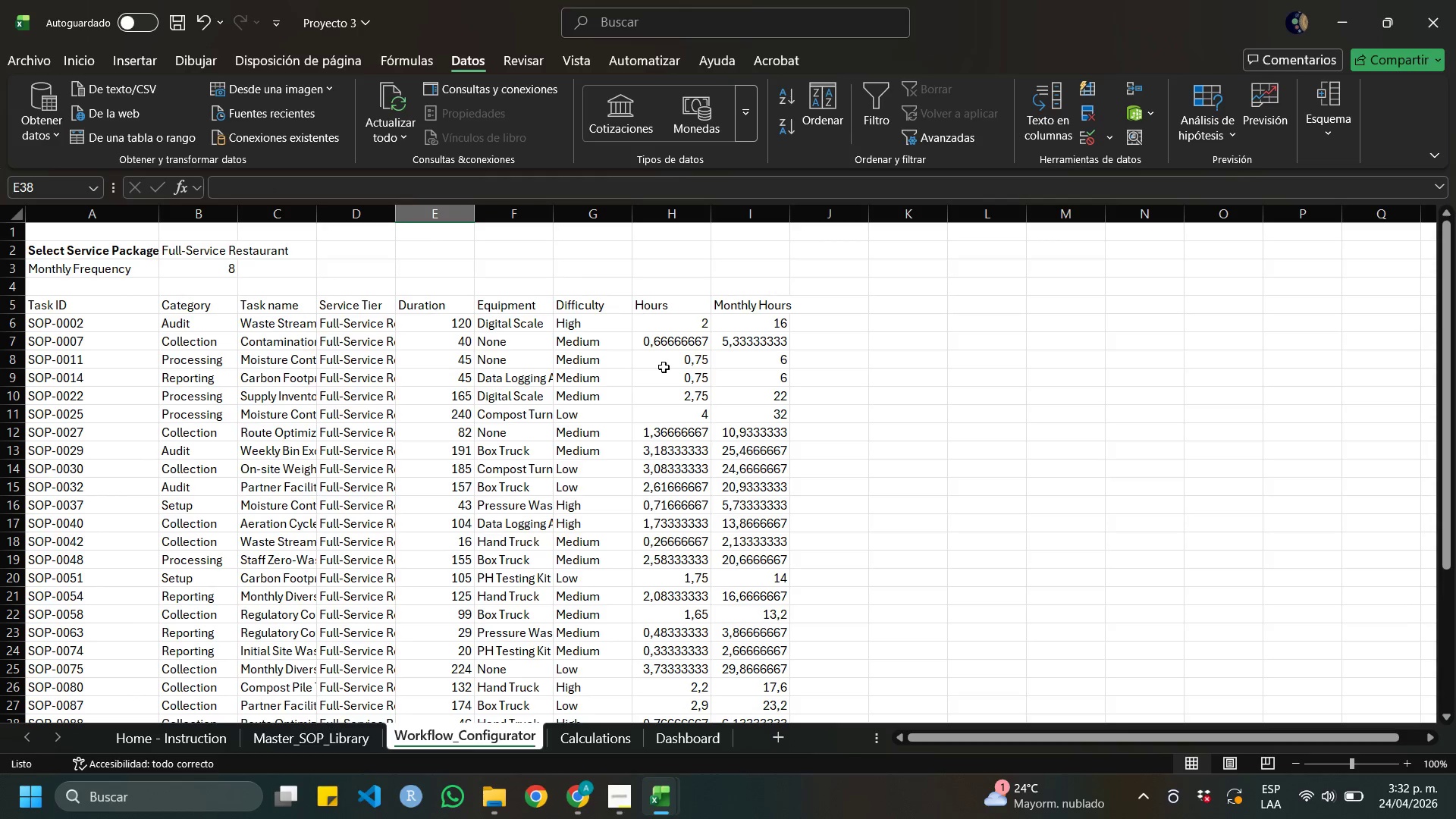 
scroll: coordinate [667, 368], scroll_direction: down, amount: 10.0
 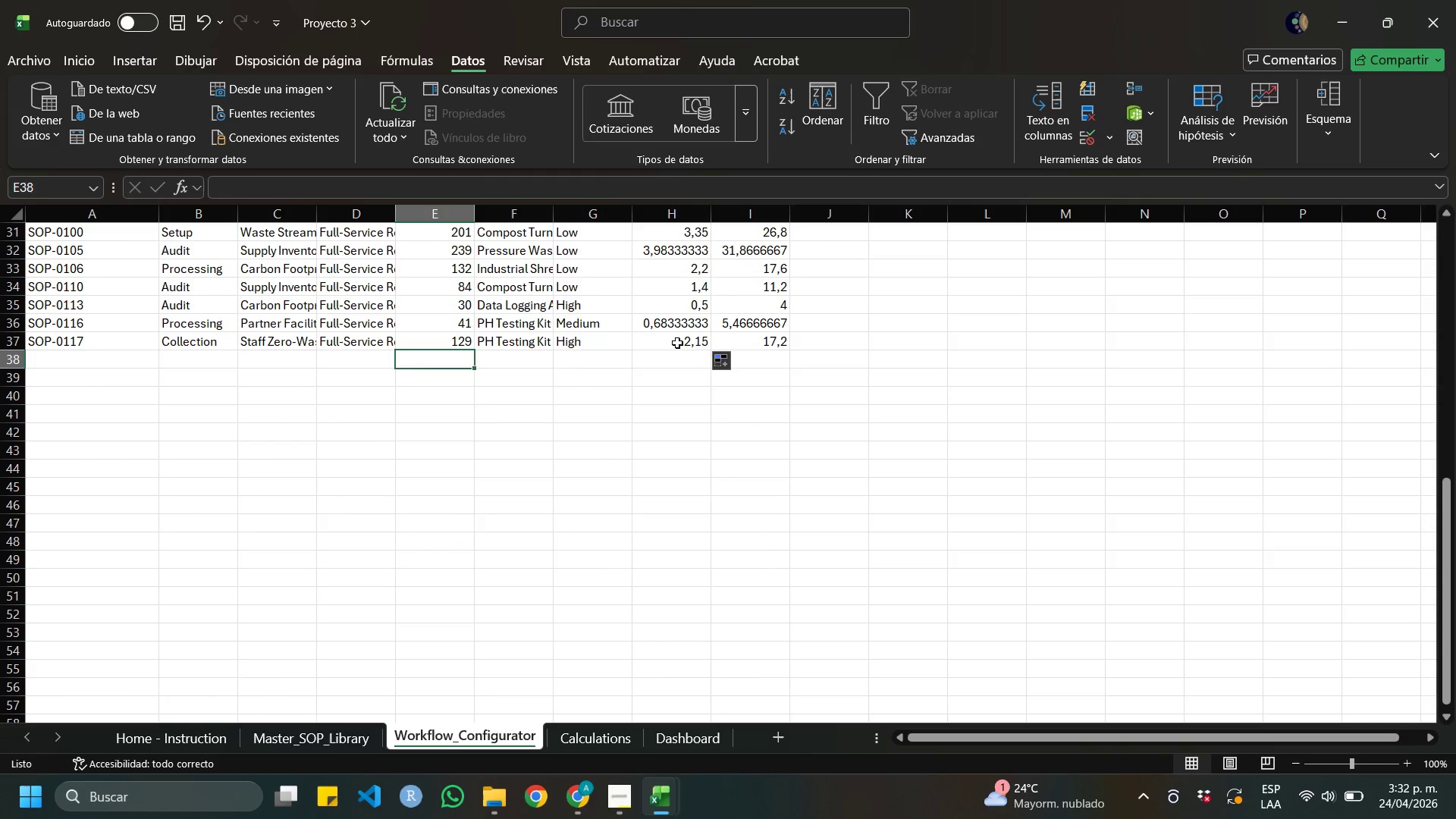 
left_click([677, 343])
 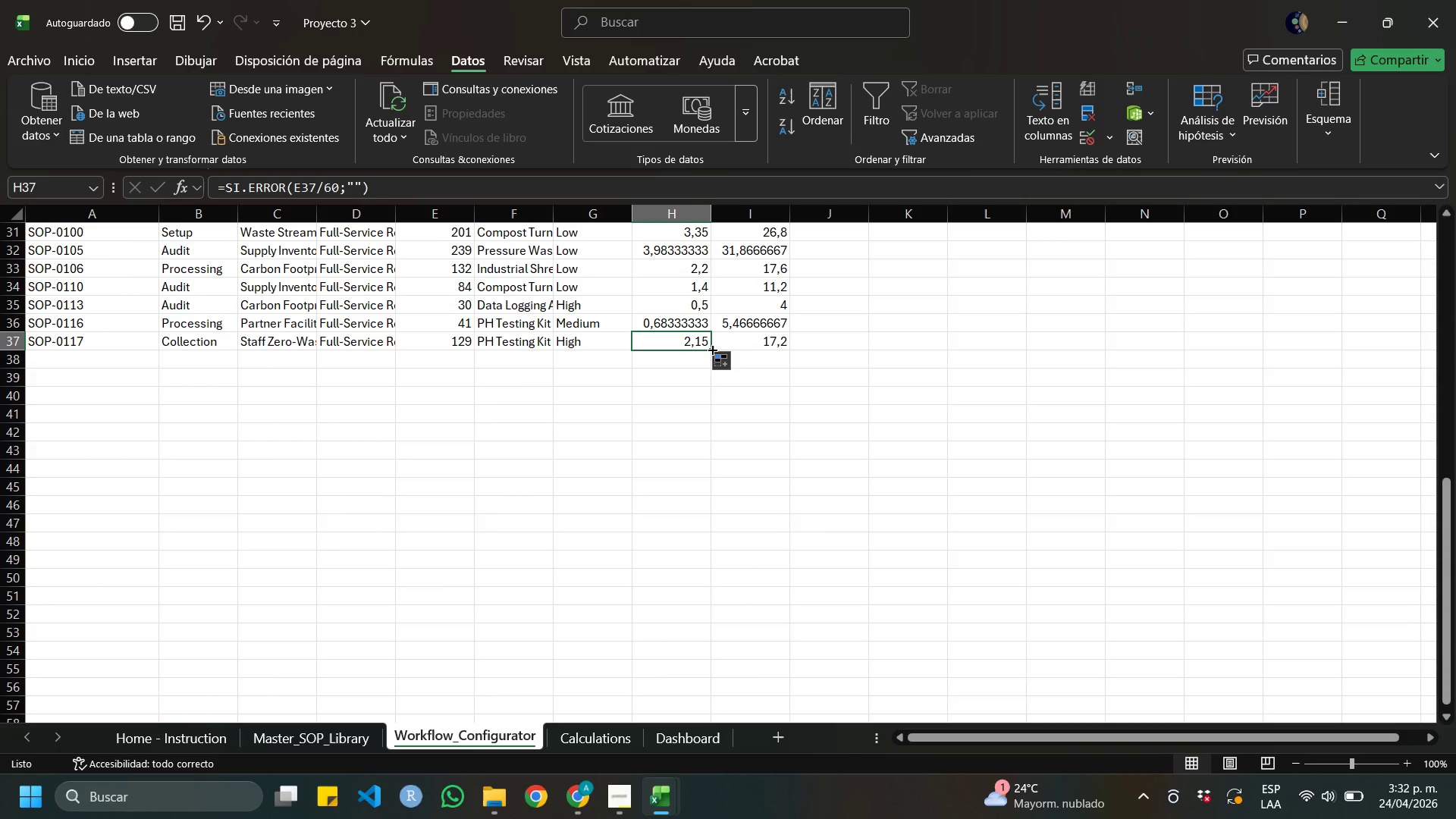 
left_click_drag(start_coordinate=[710, 349], to_coordinate=[701, 731])
 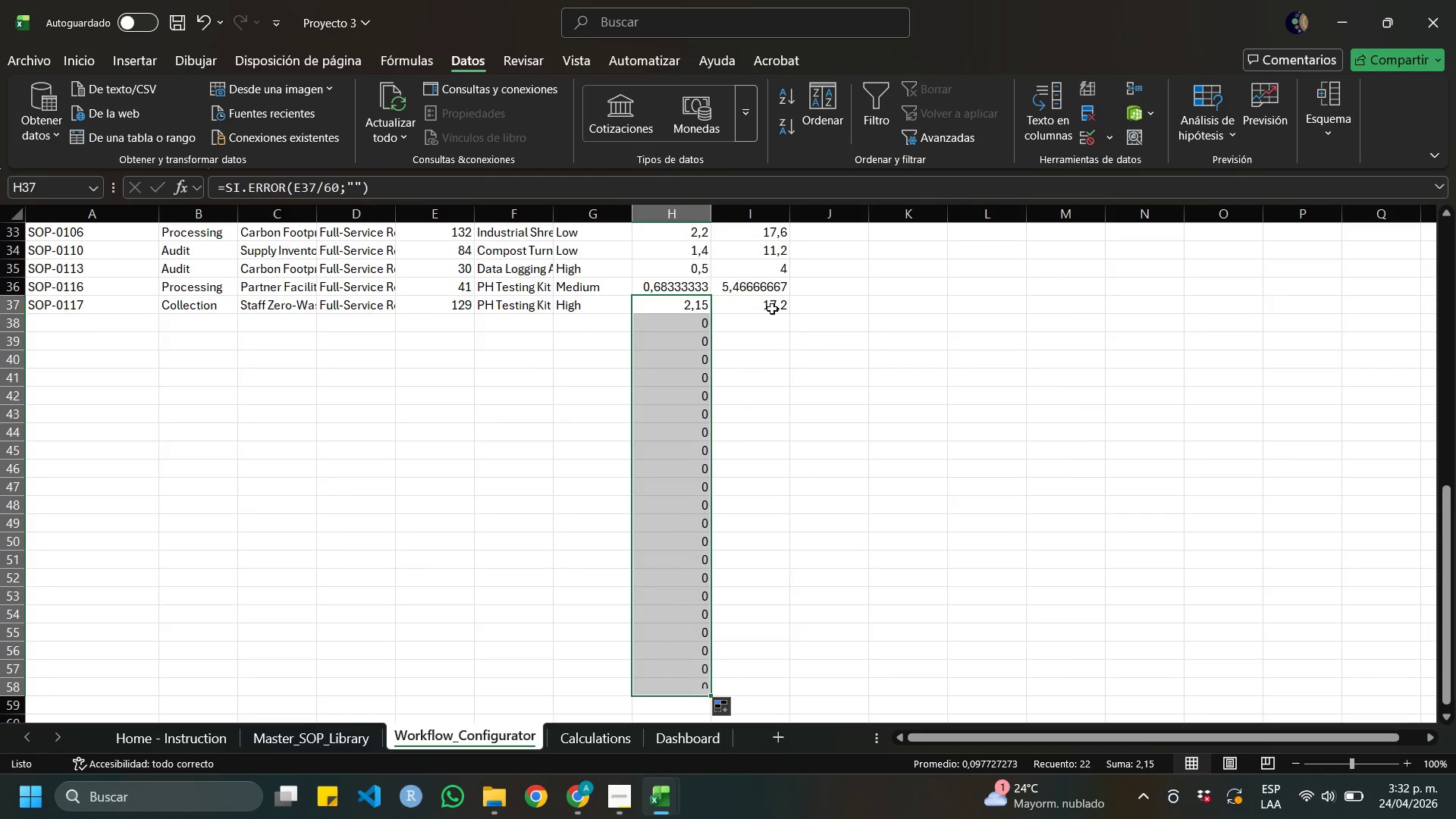 
left_click([771, 306])
 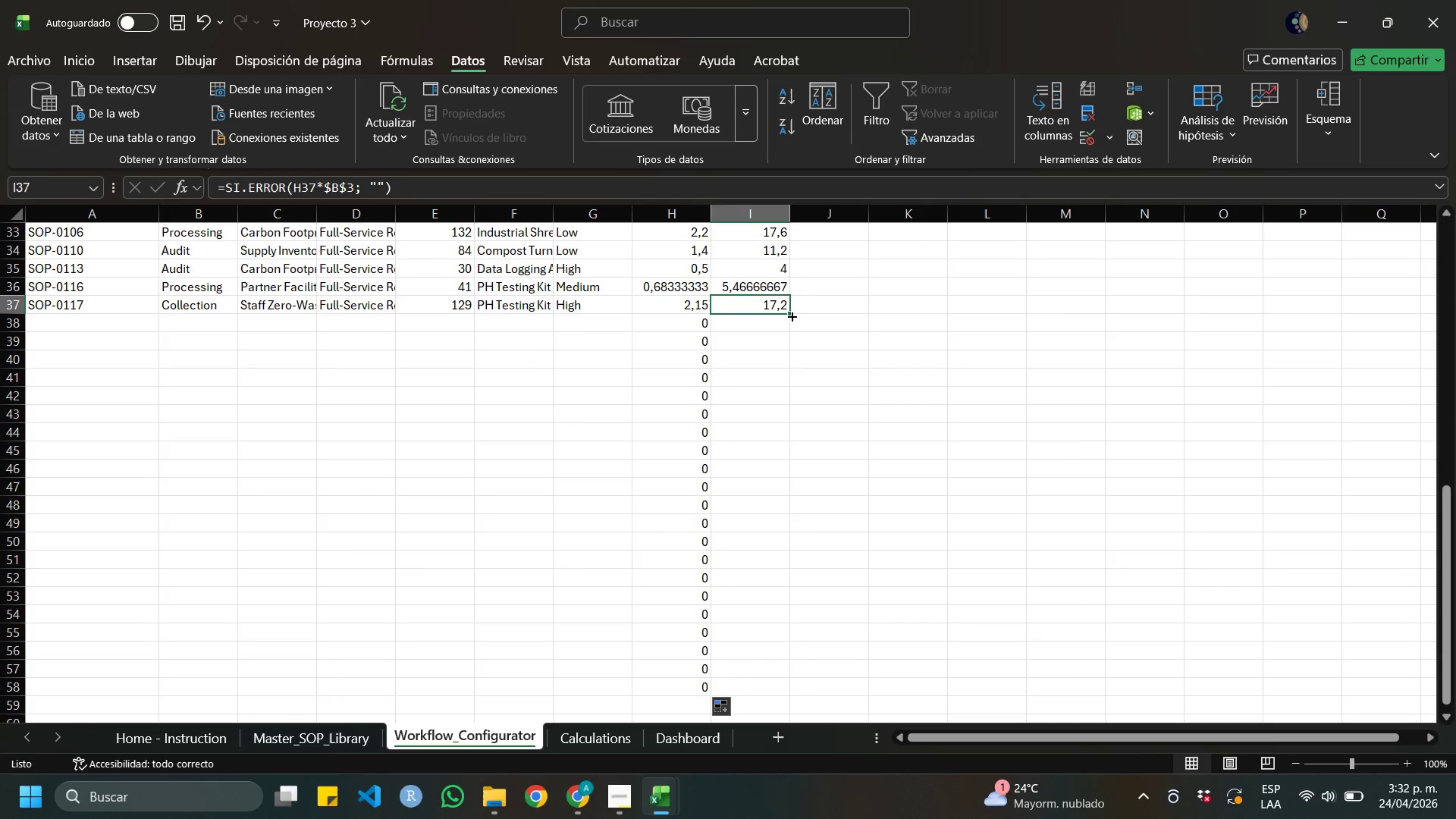 
left_click_drag(start_coordinate=[791, 315], to_coordinate=[795, 692])
 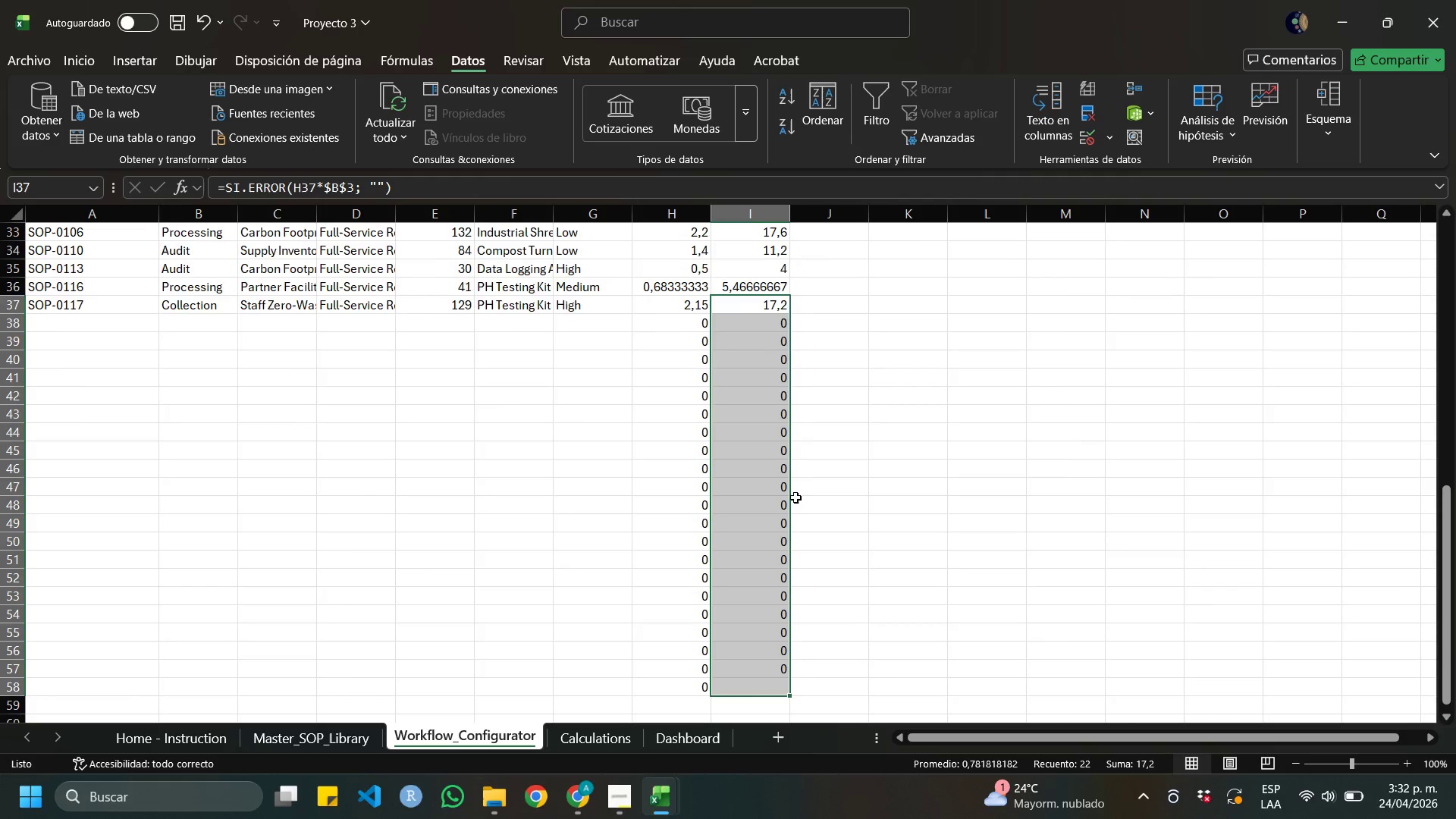 
scroll: coordinate [826, 476], scroll_direction: up, amount: 14.0
 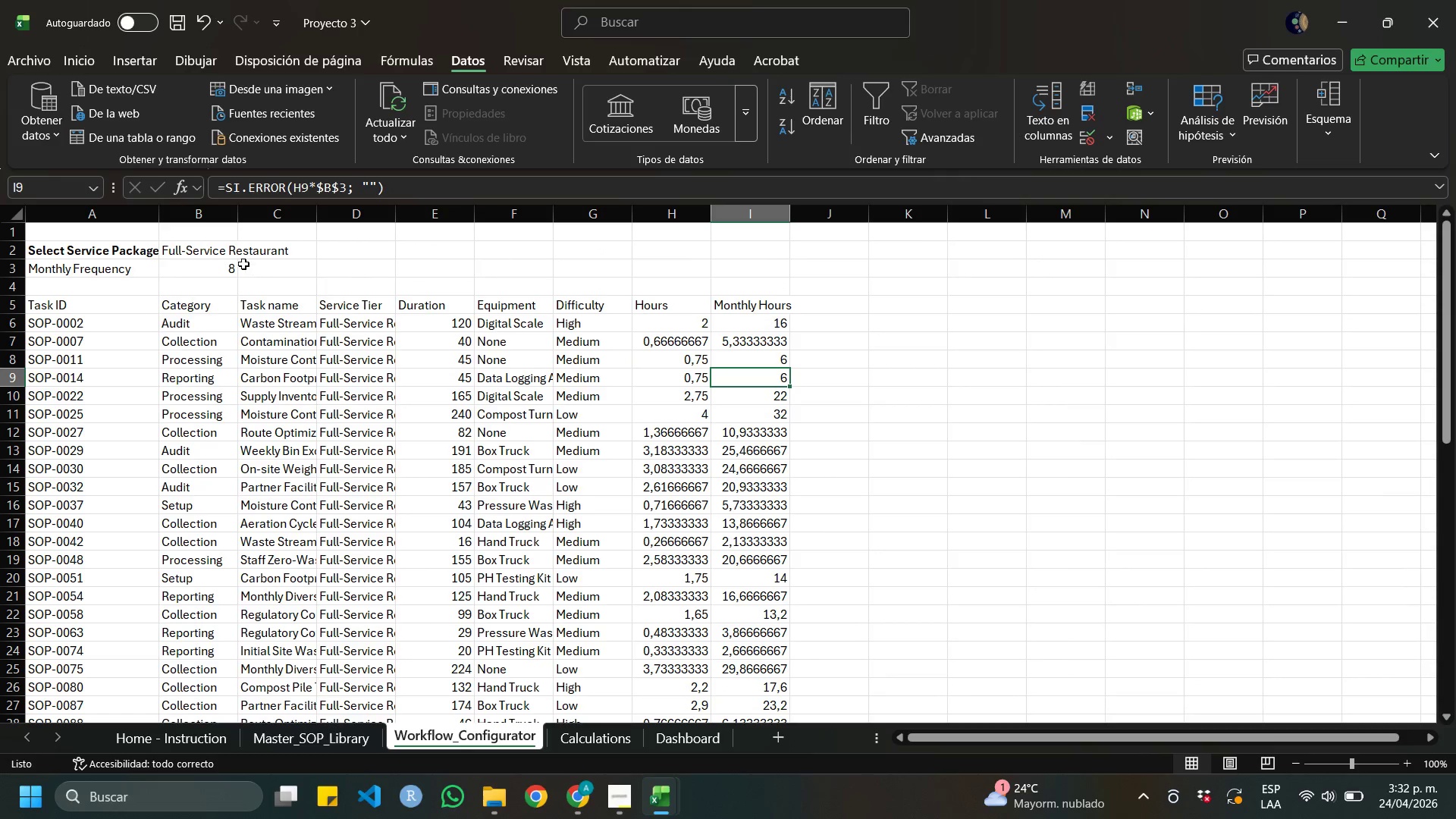 
left_click([198, 263])
 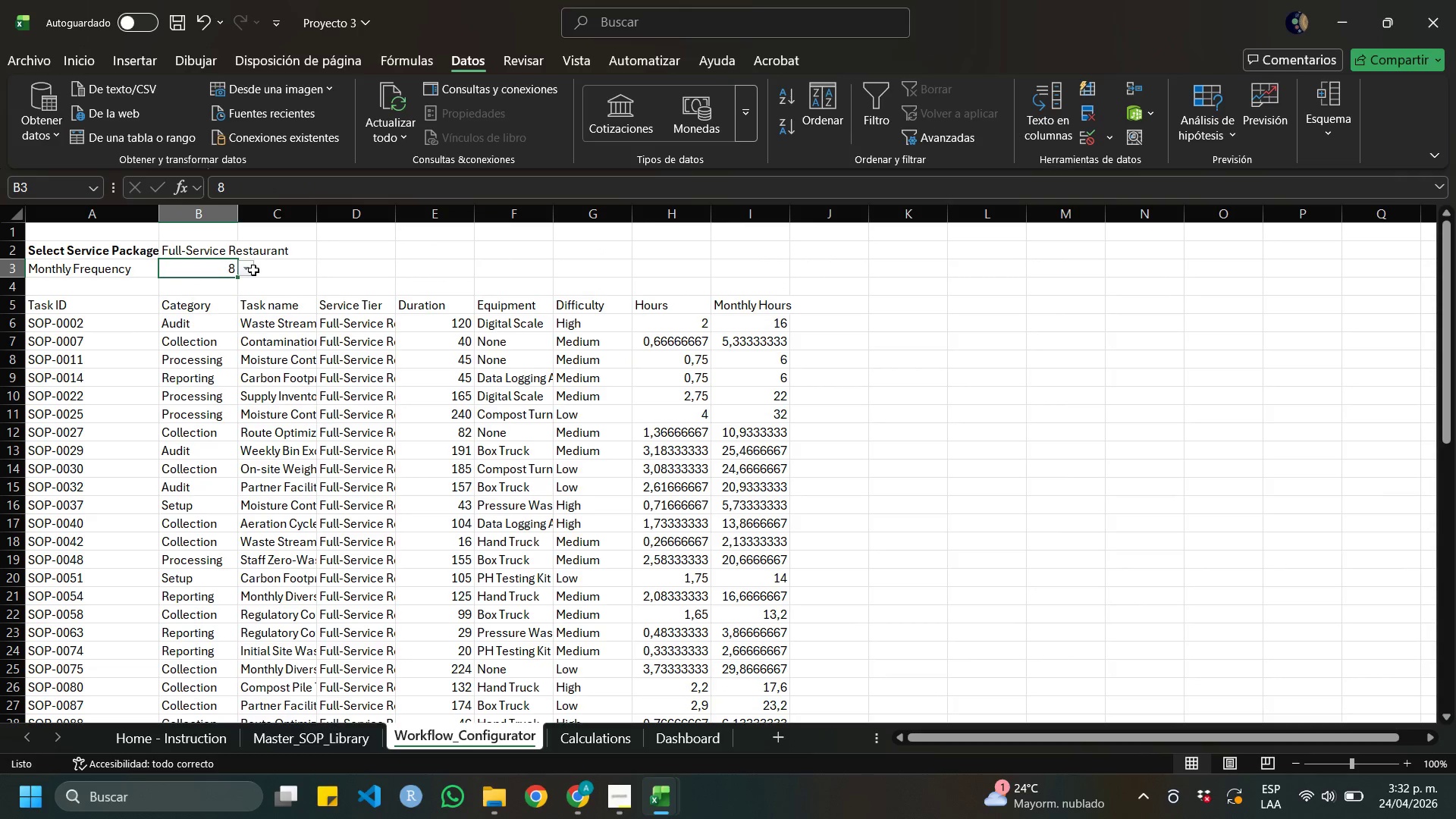 
left_click([253, 270])
 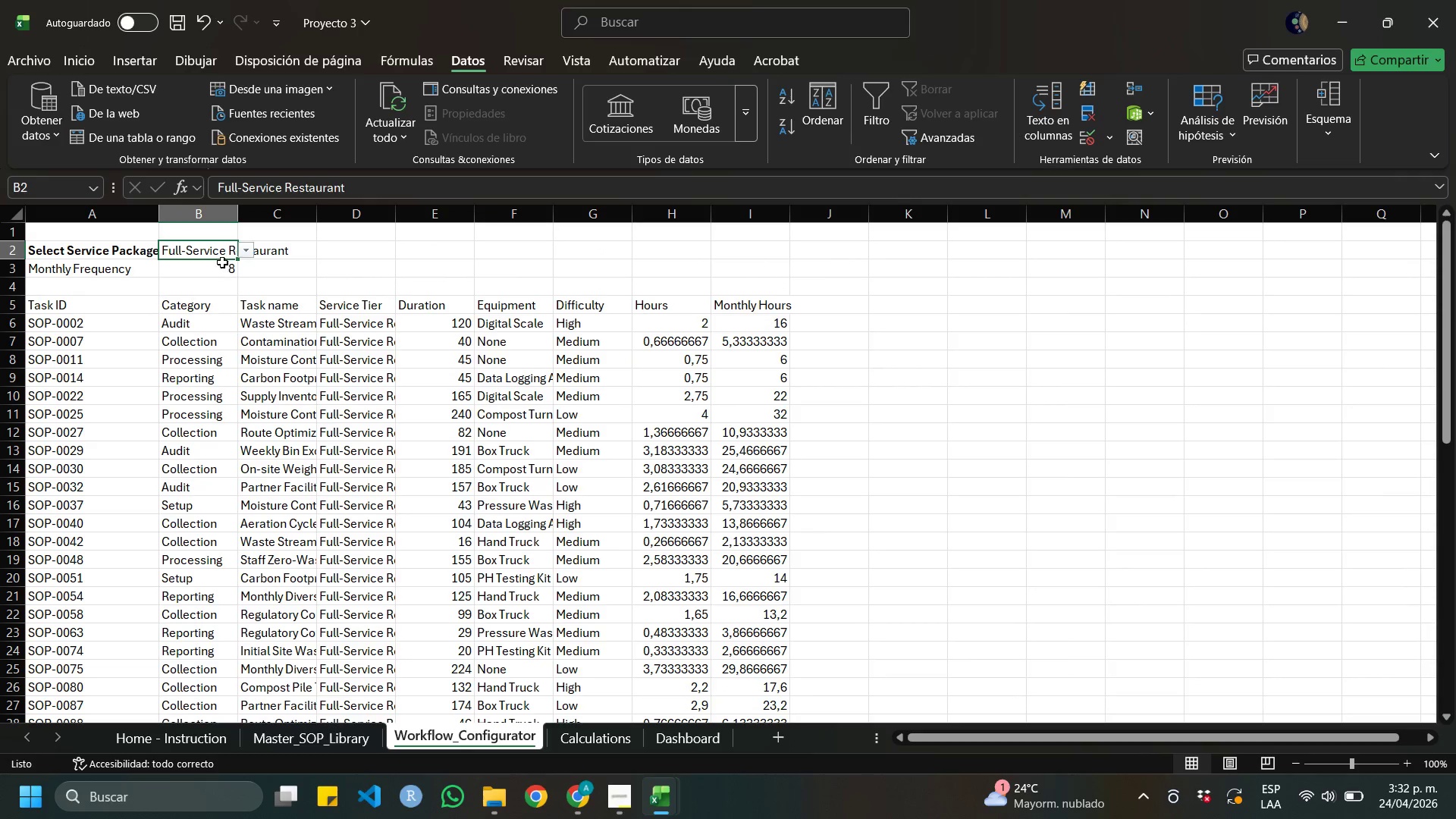 
double_click([221, 264])
 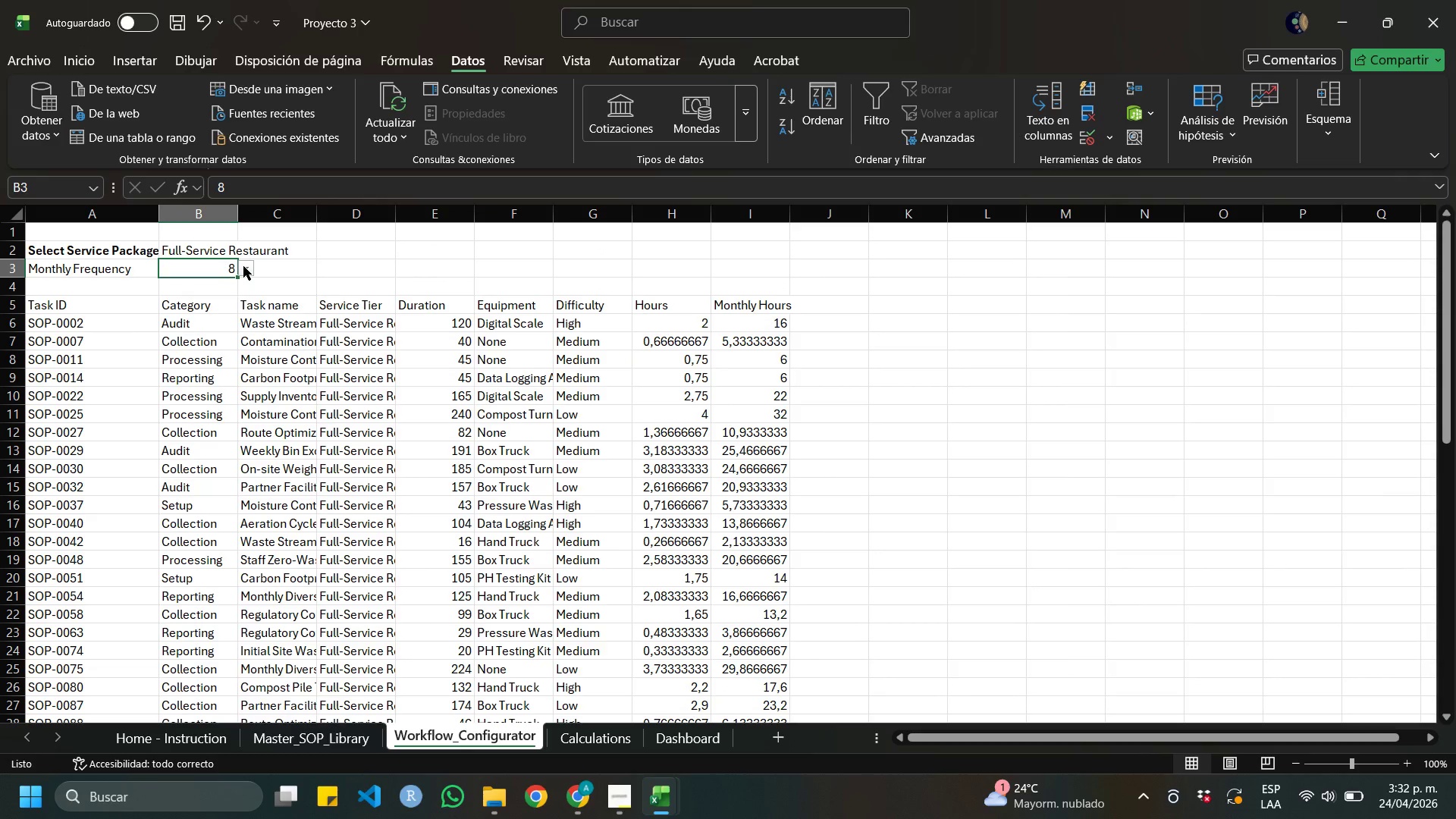 
left_click([243, 266])
 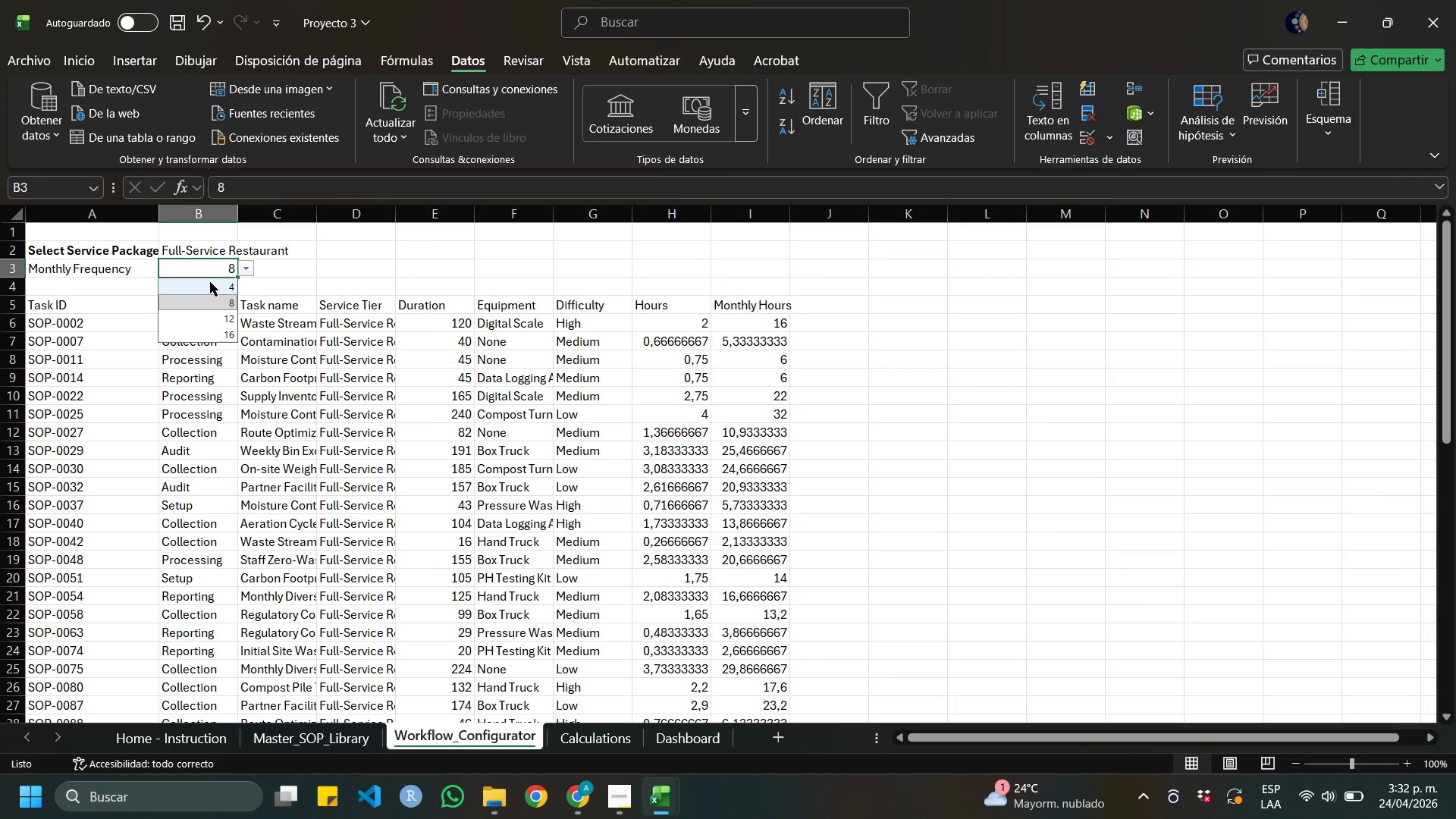 
left_click([210, 282])
 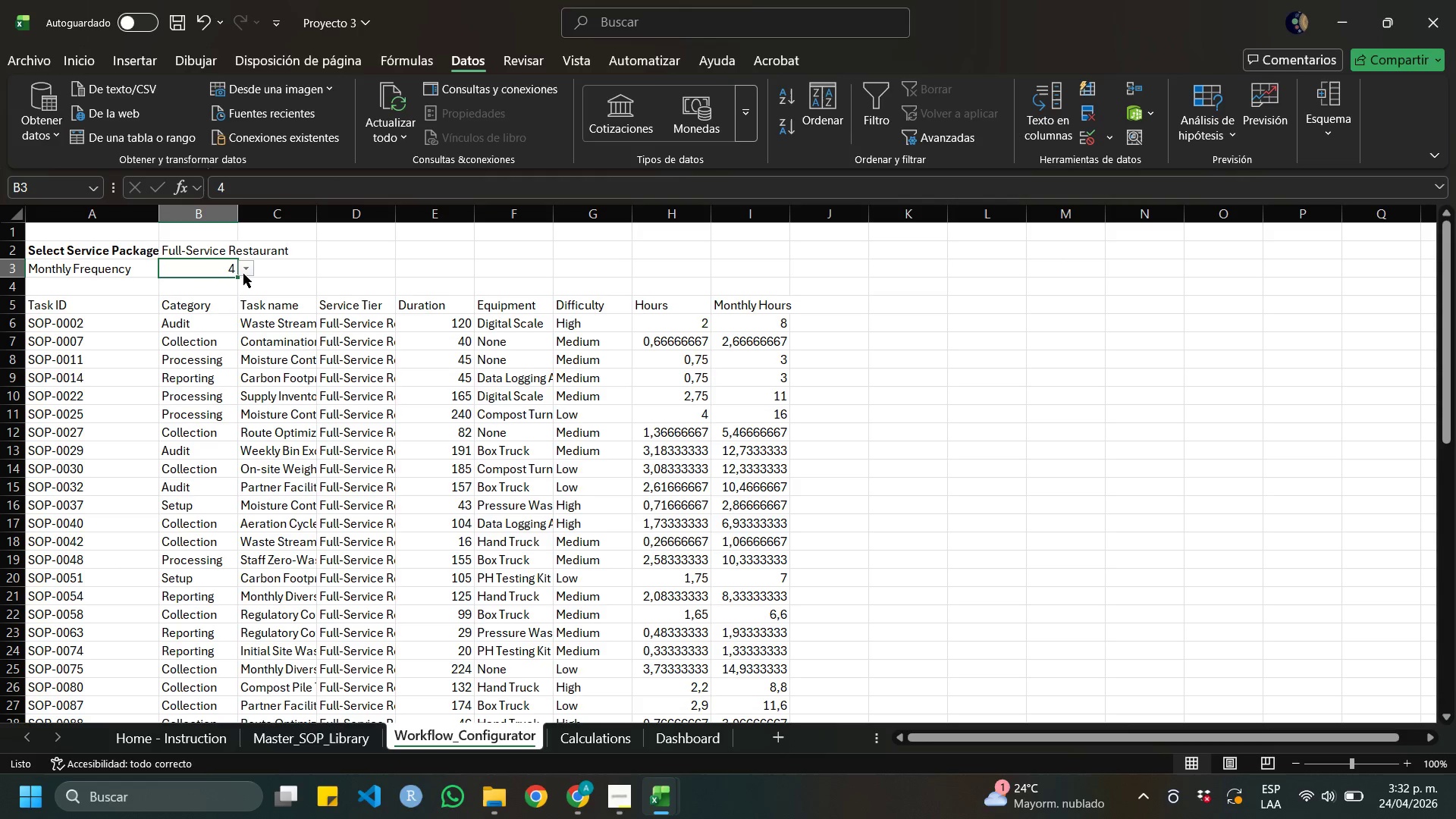 
left_click([244, 275])
 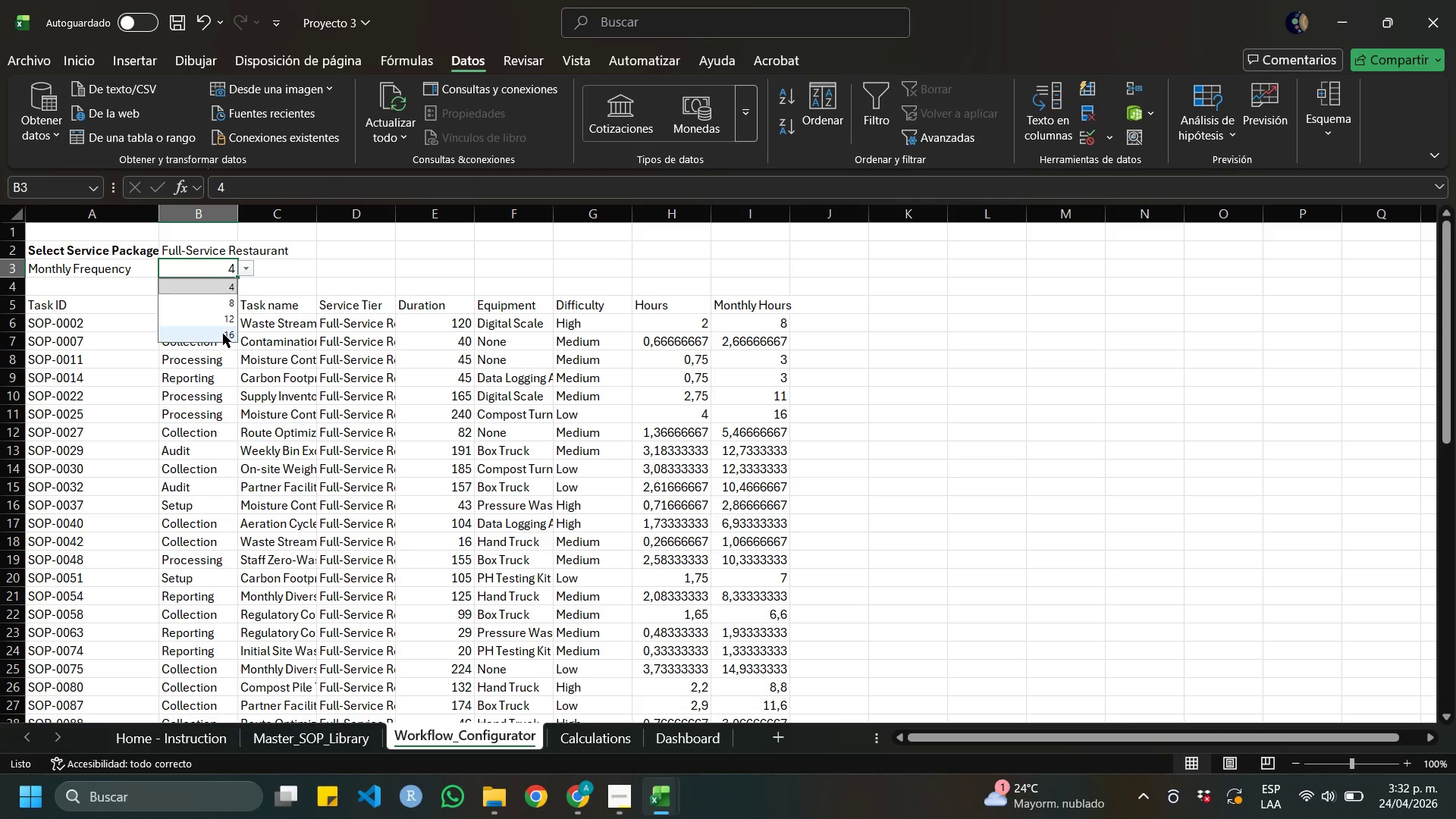 
left_click([223, 334])
 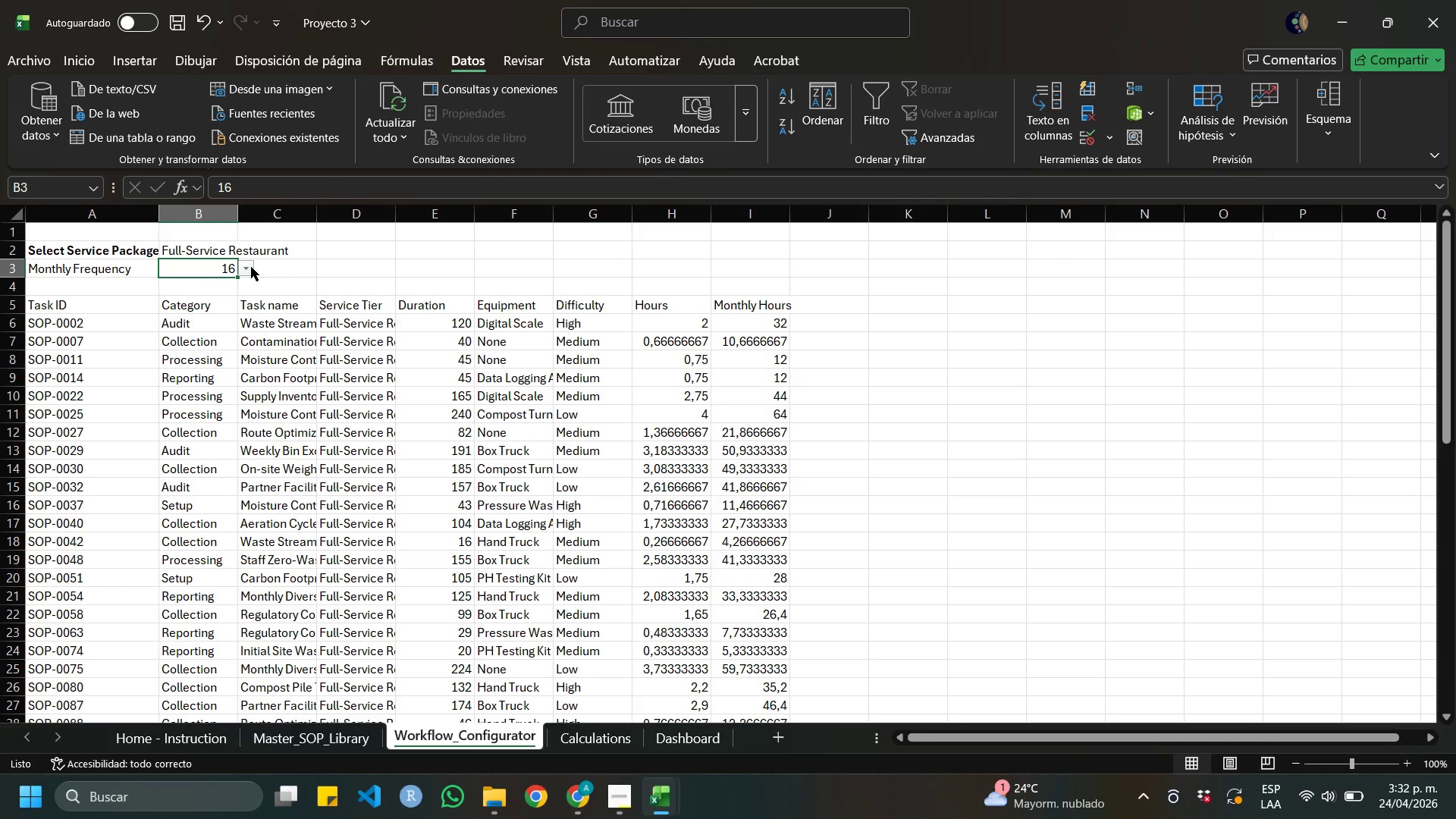 
wait(9.45)
 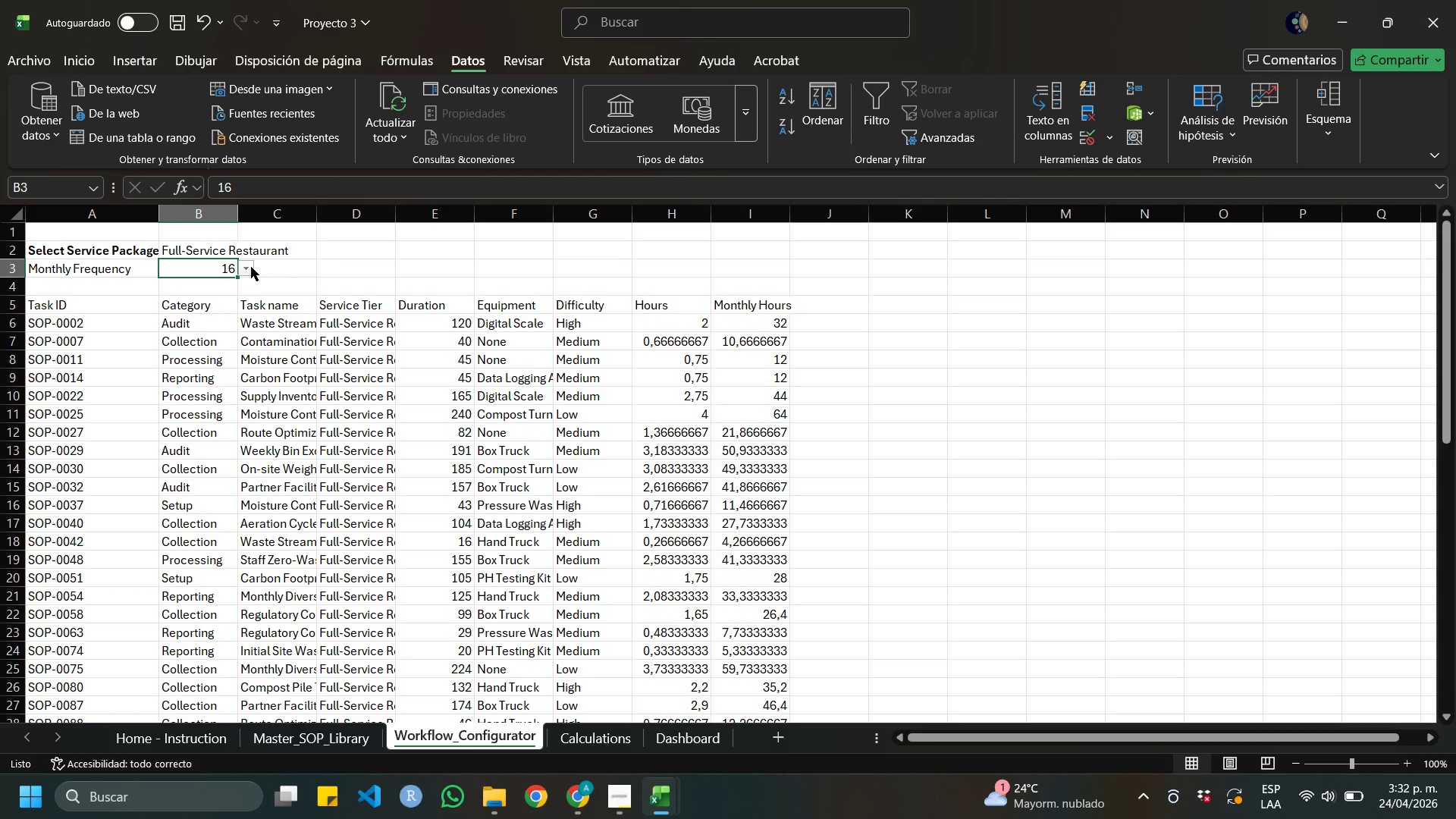 
left_click([242, 263])
 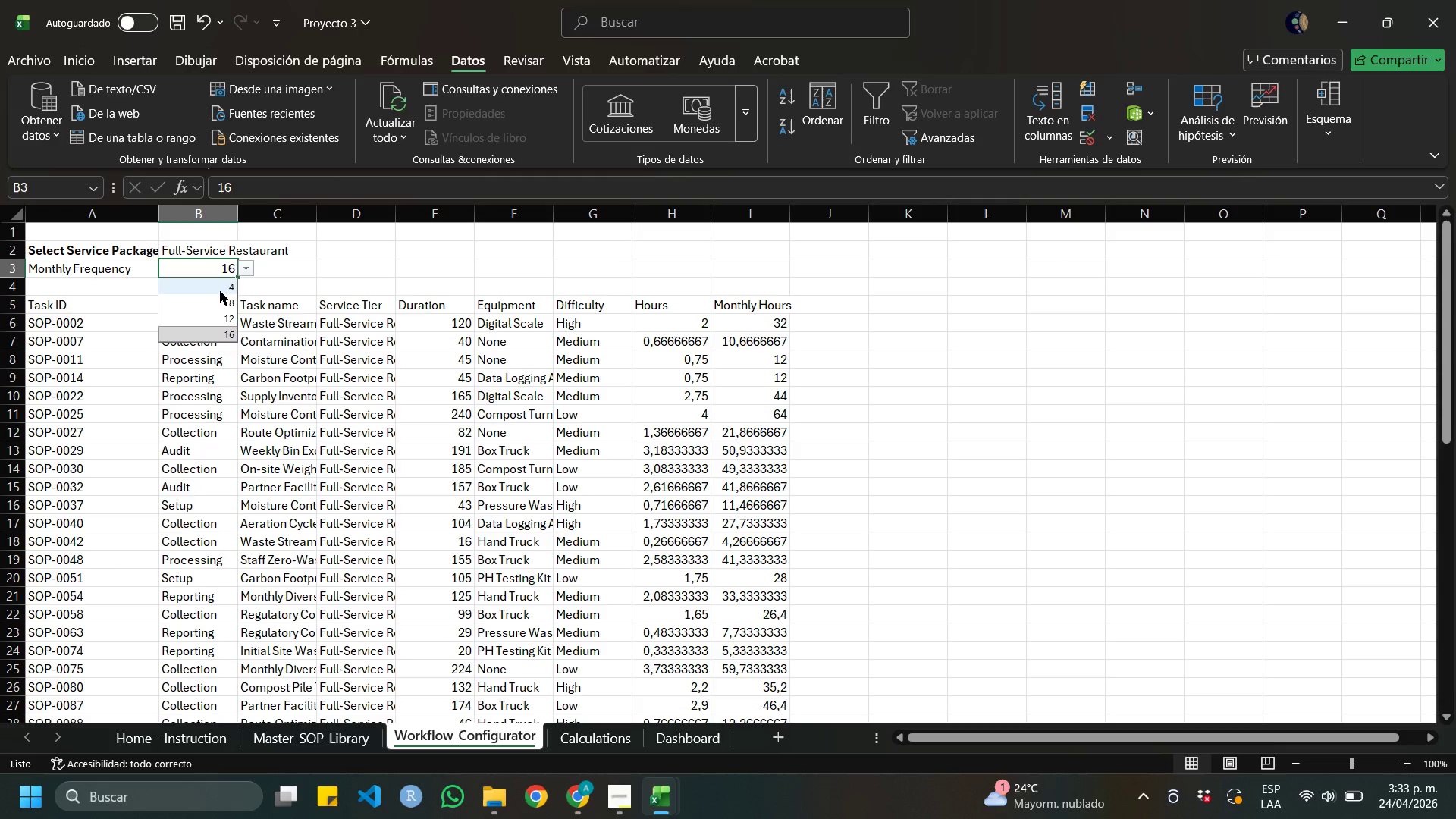 
left_click([220, 291])
 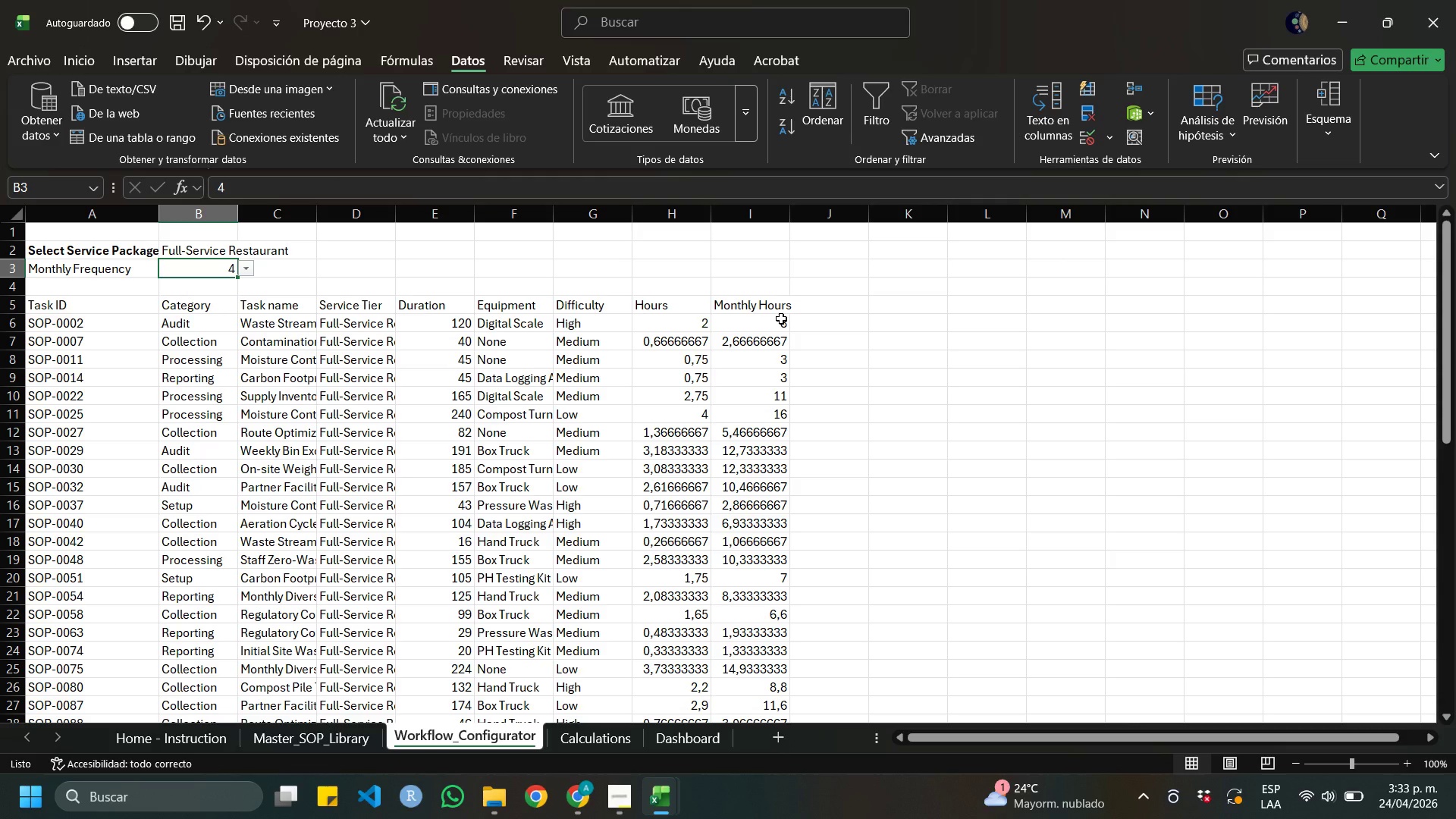 
left_click([781, 318])
 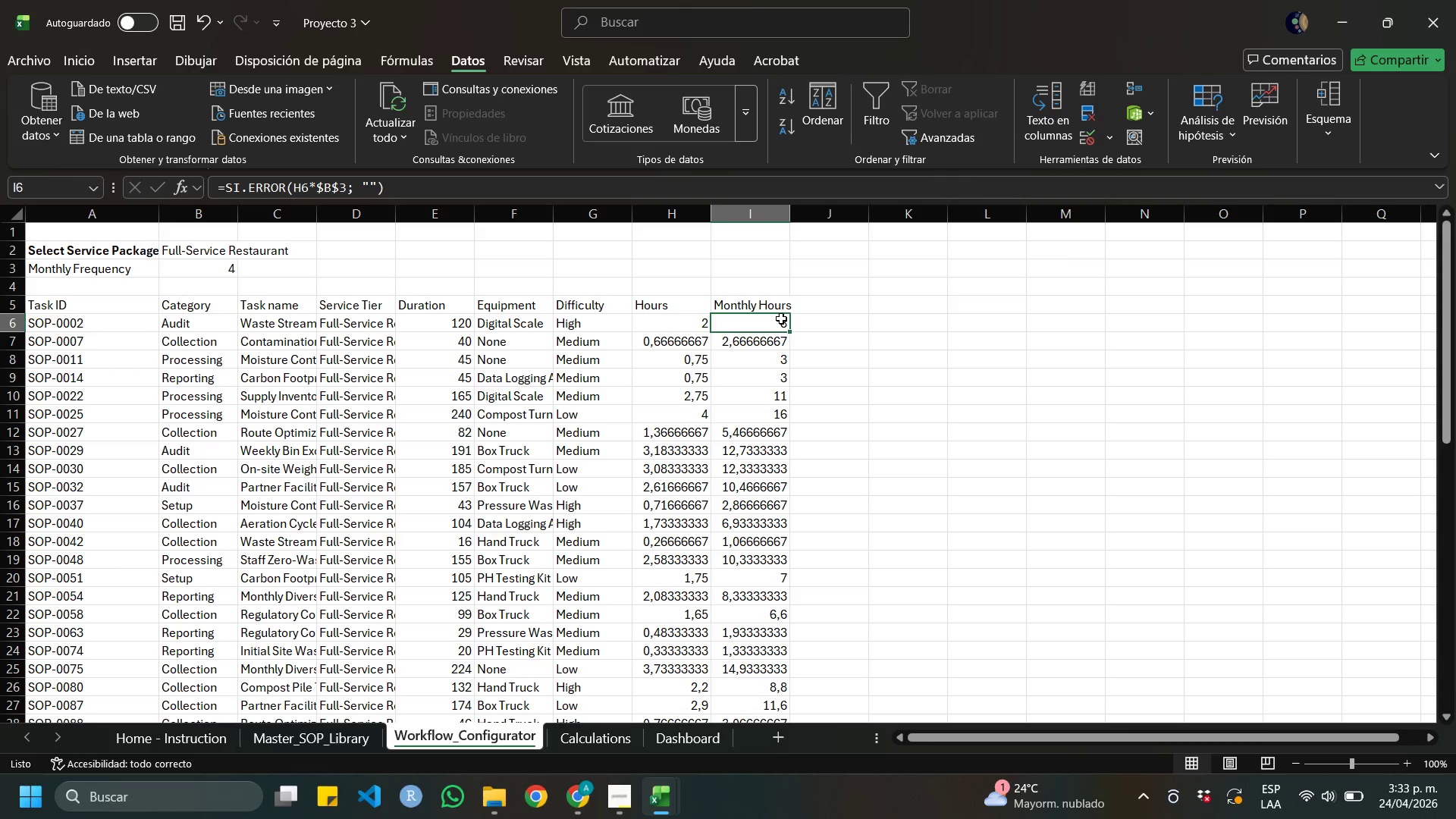 
key(Enter)
 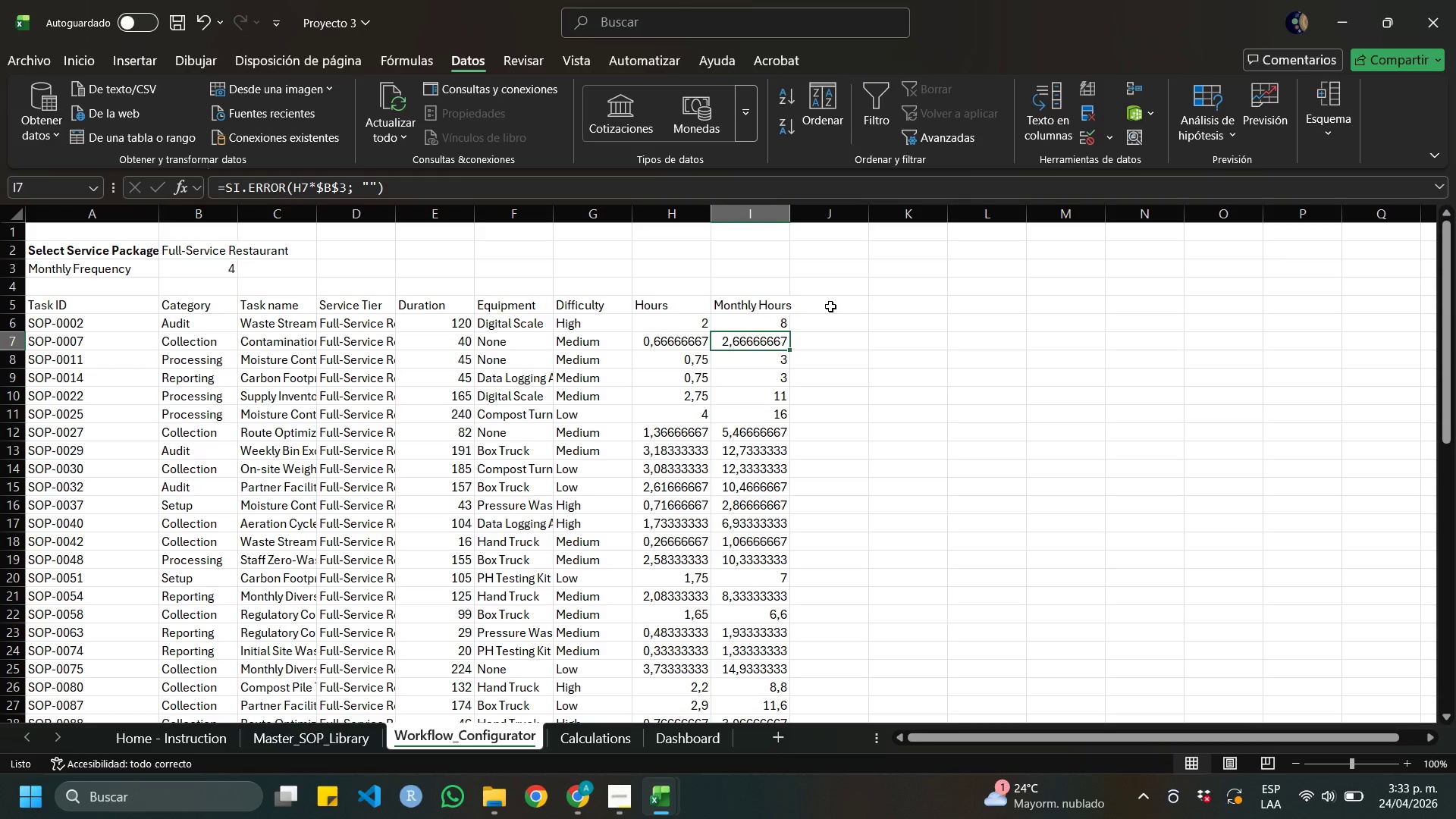 
left_click([830, 306])
 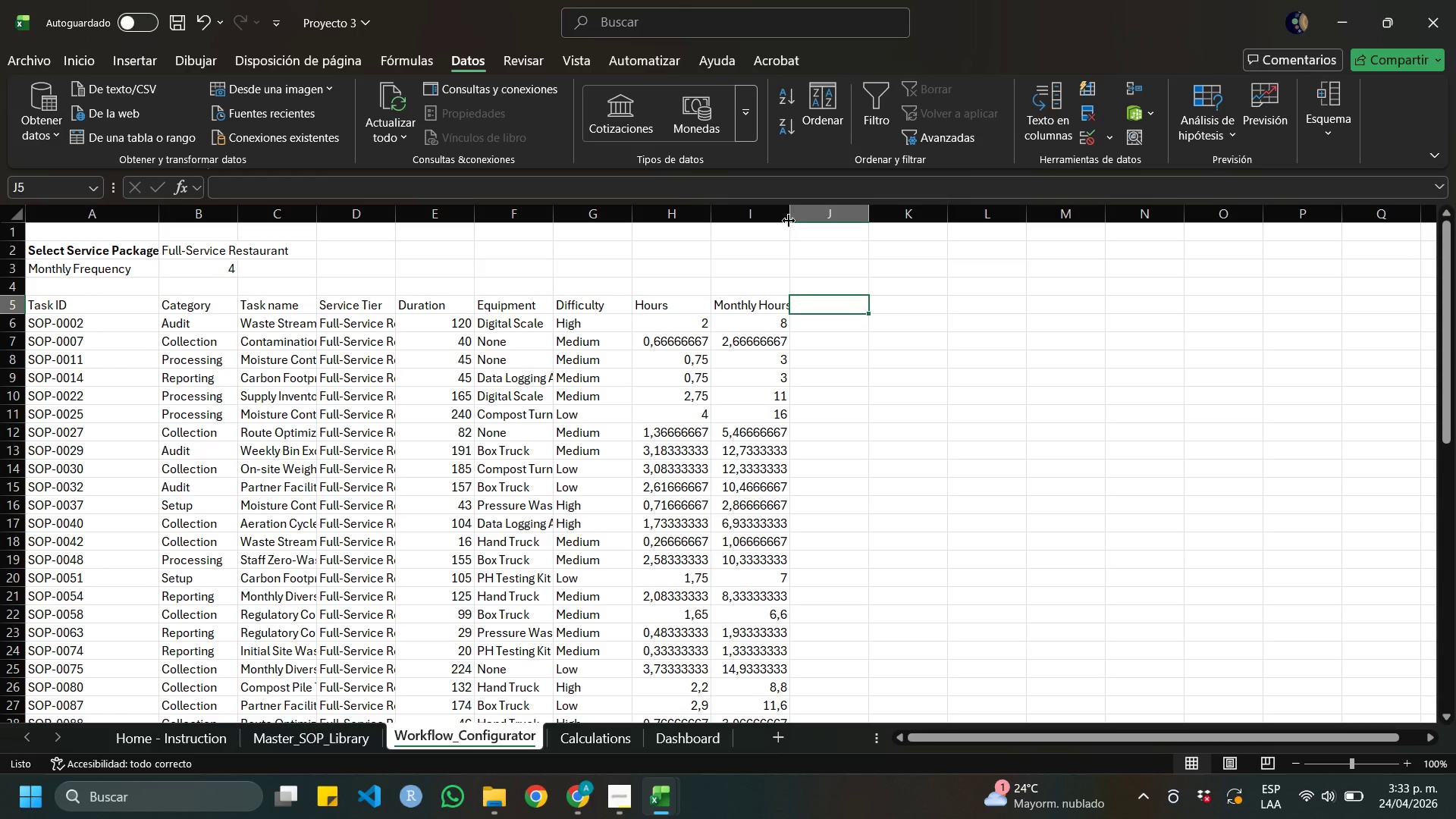 
left_click_drag(start_coordinate=[789, 219], to_coordinate=[798, 219])
 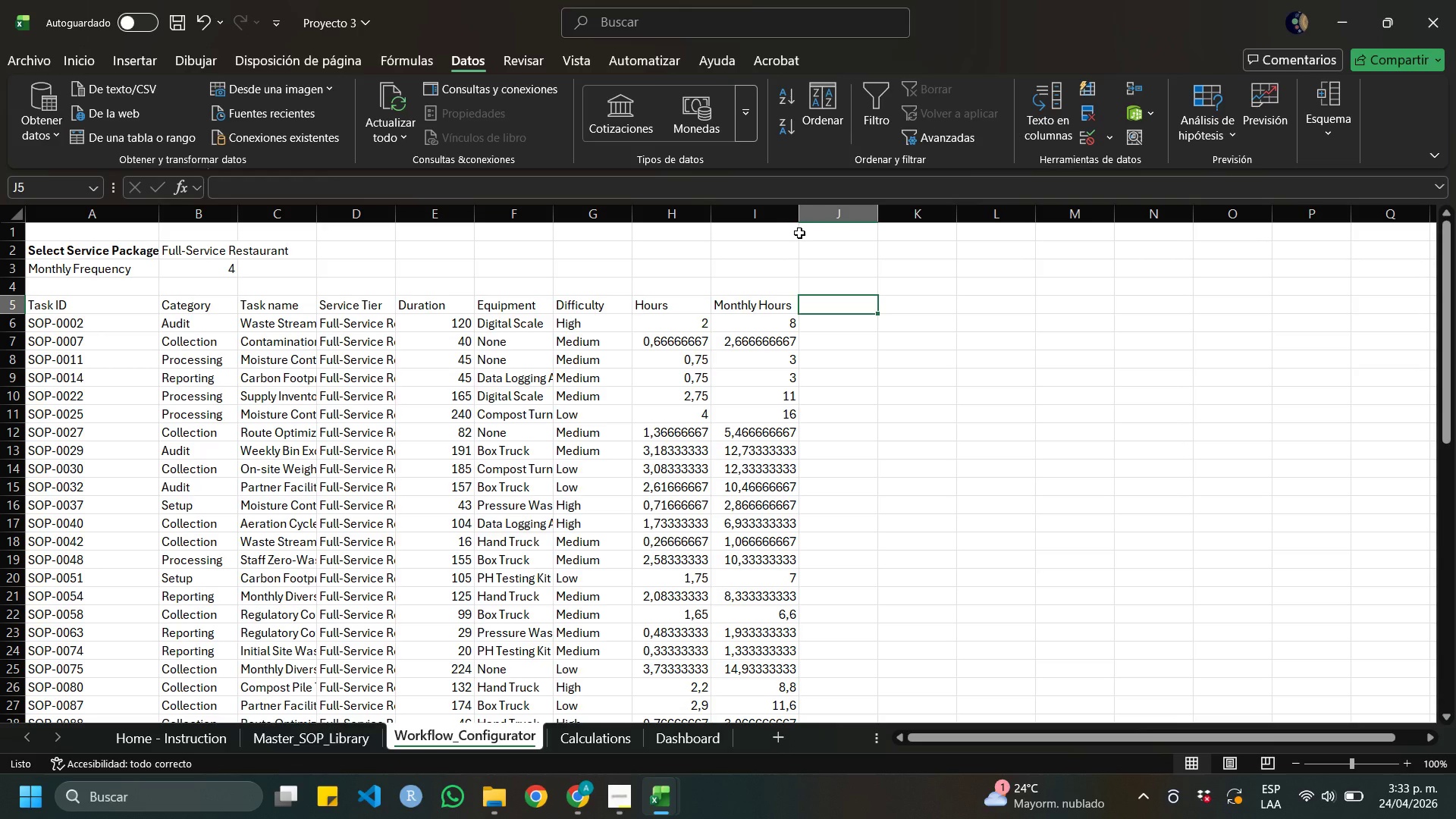 
wait(9.55)
 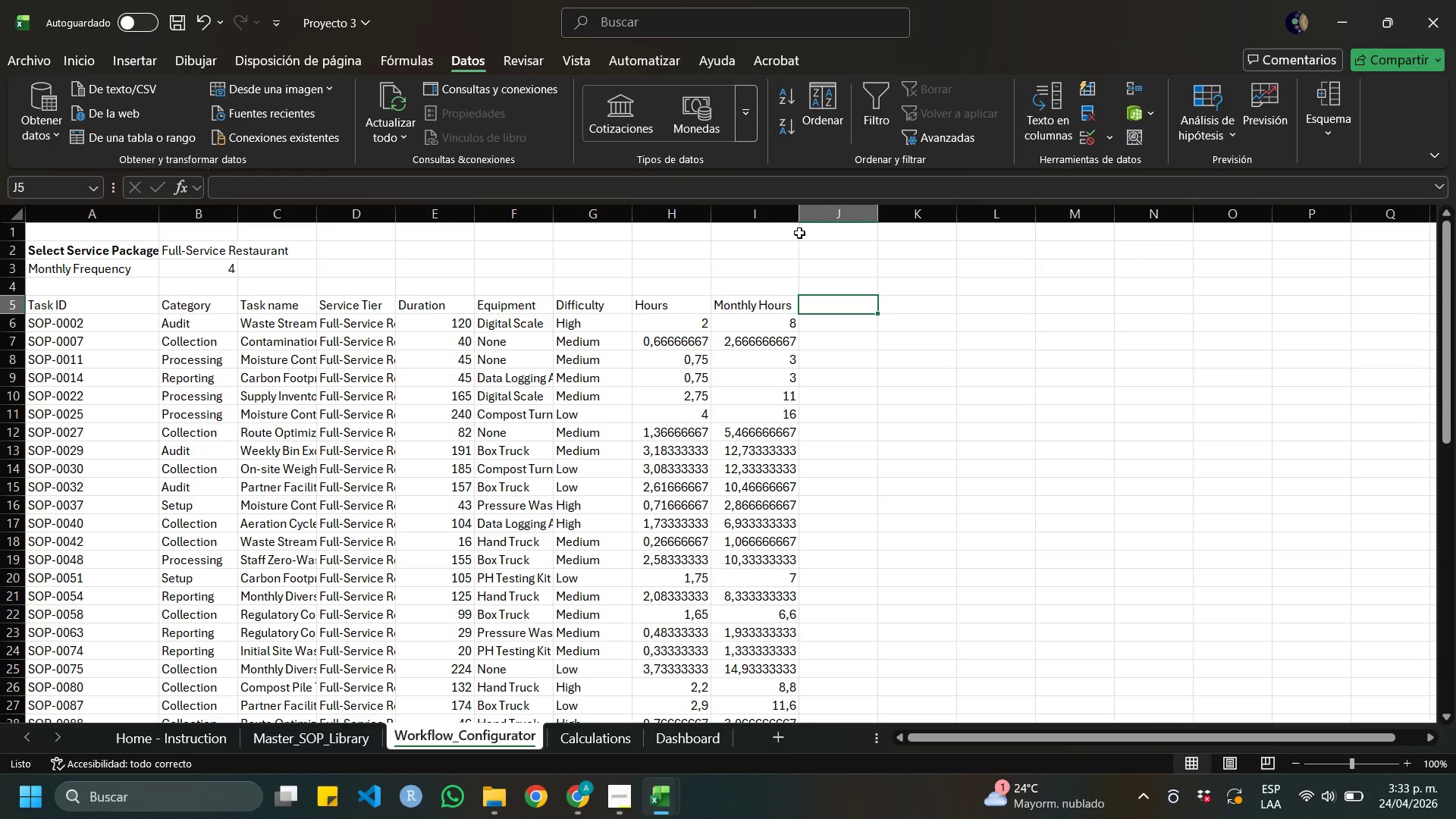 
left_click([173, 18])
 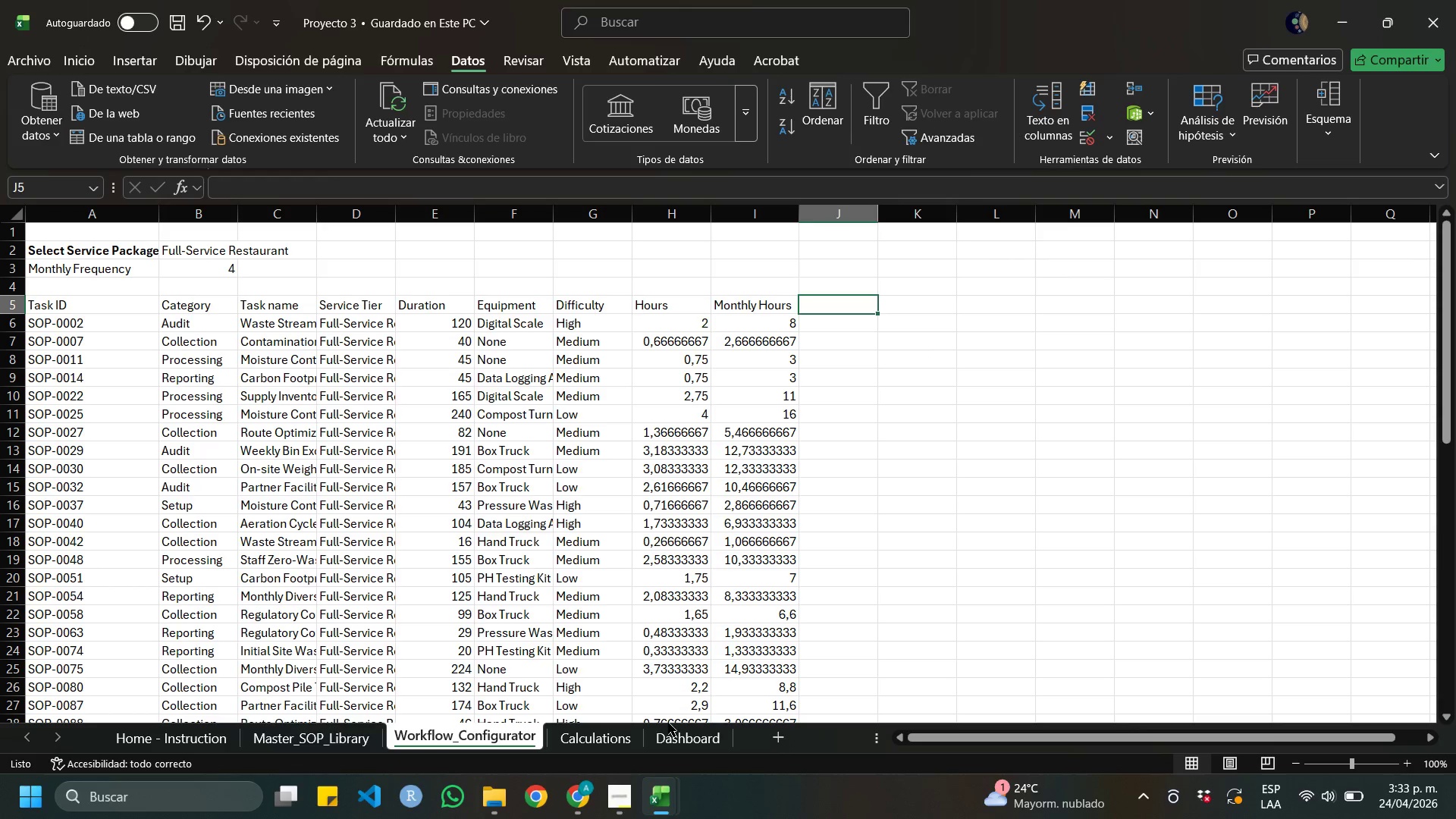 
wait(15.19)
 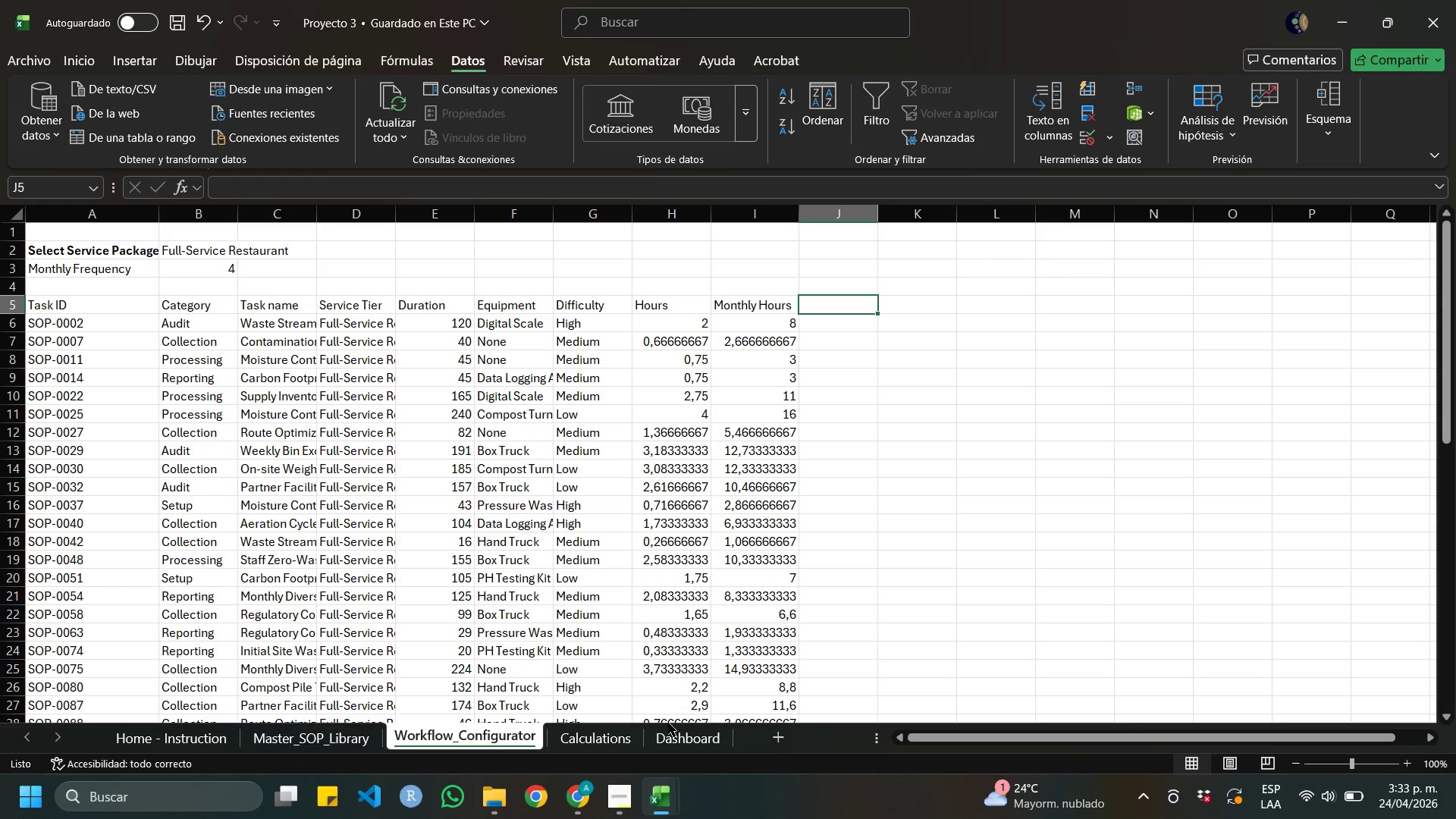 
left_click([667, 732])
 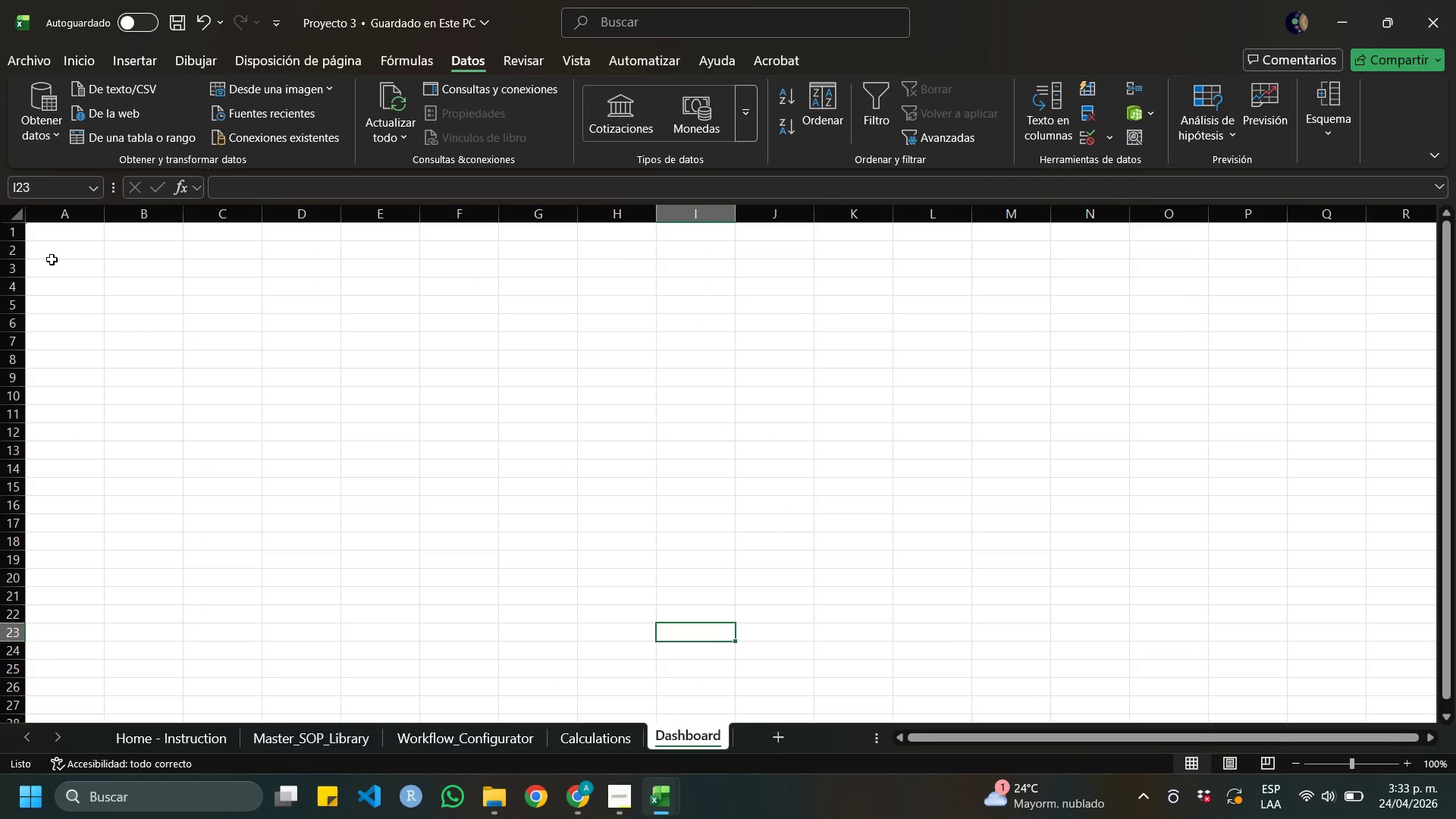 
left_click([44, 250])
 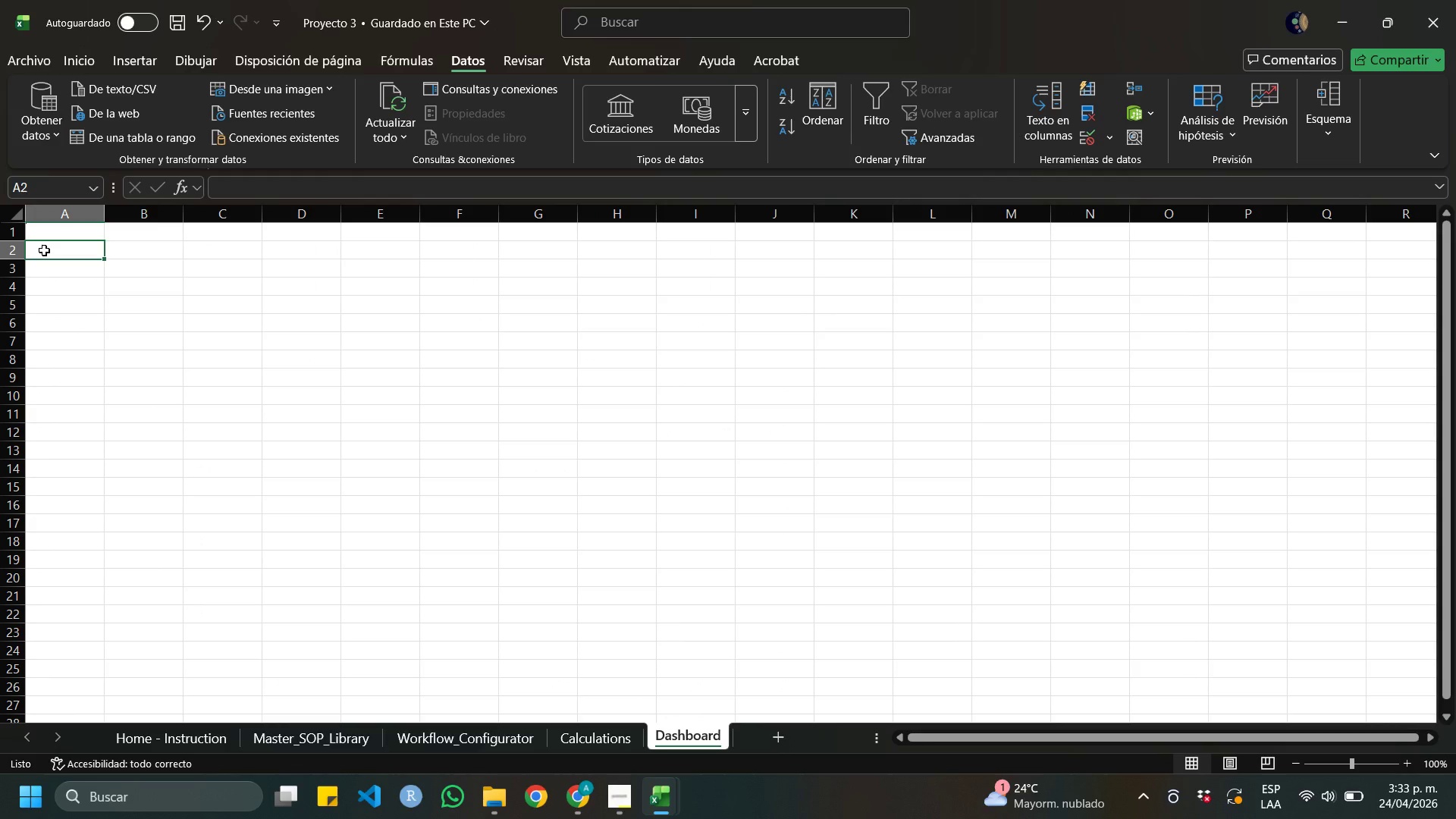 
type(Total Taks)
 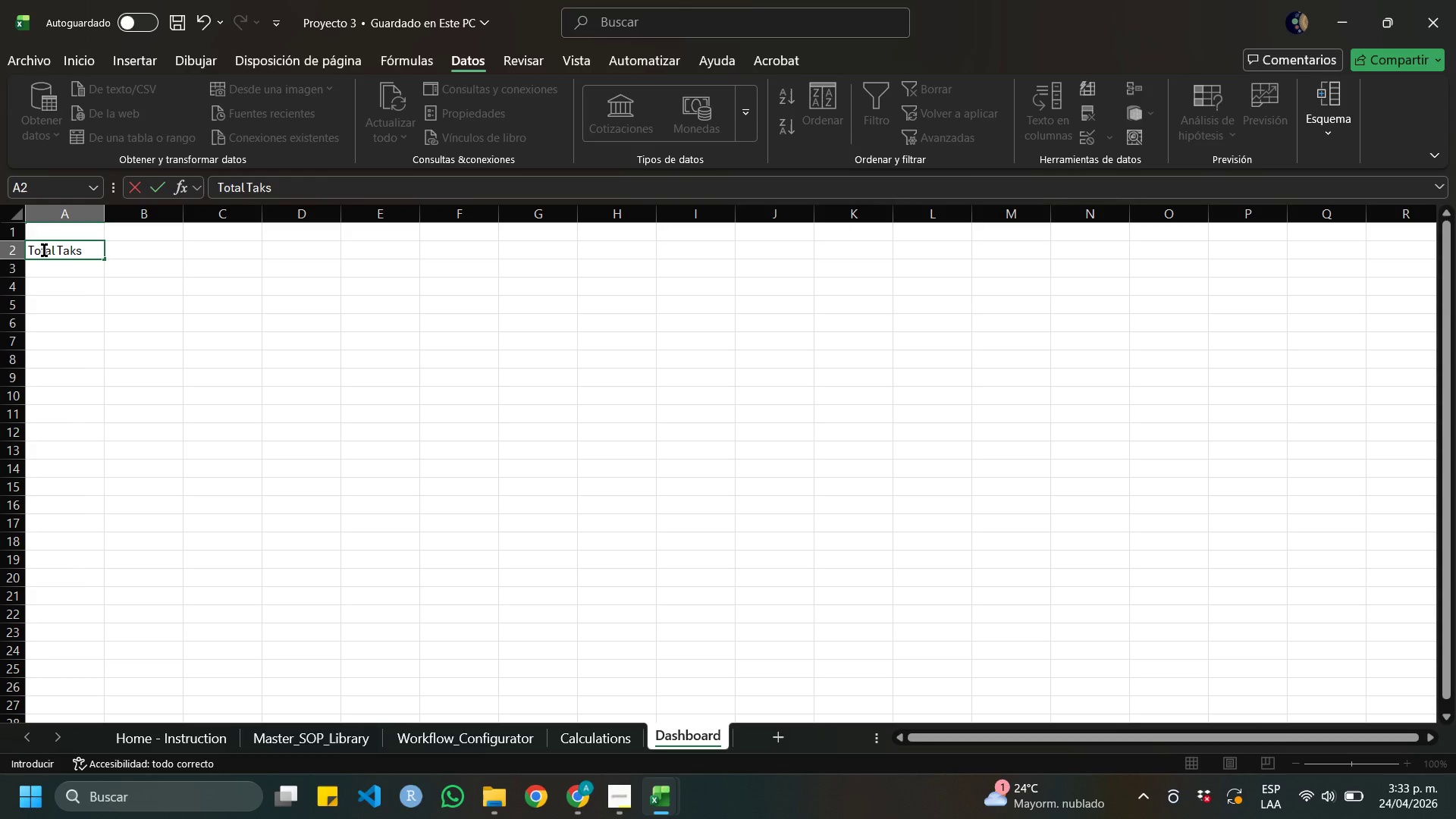 
key(ArrowRight)
 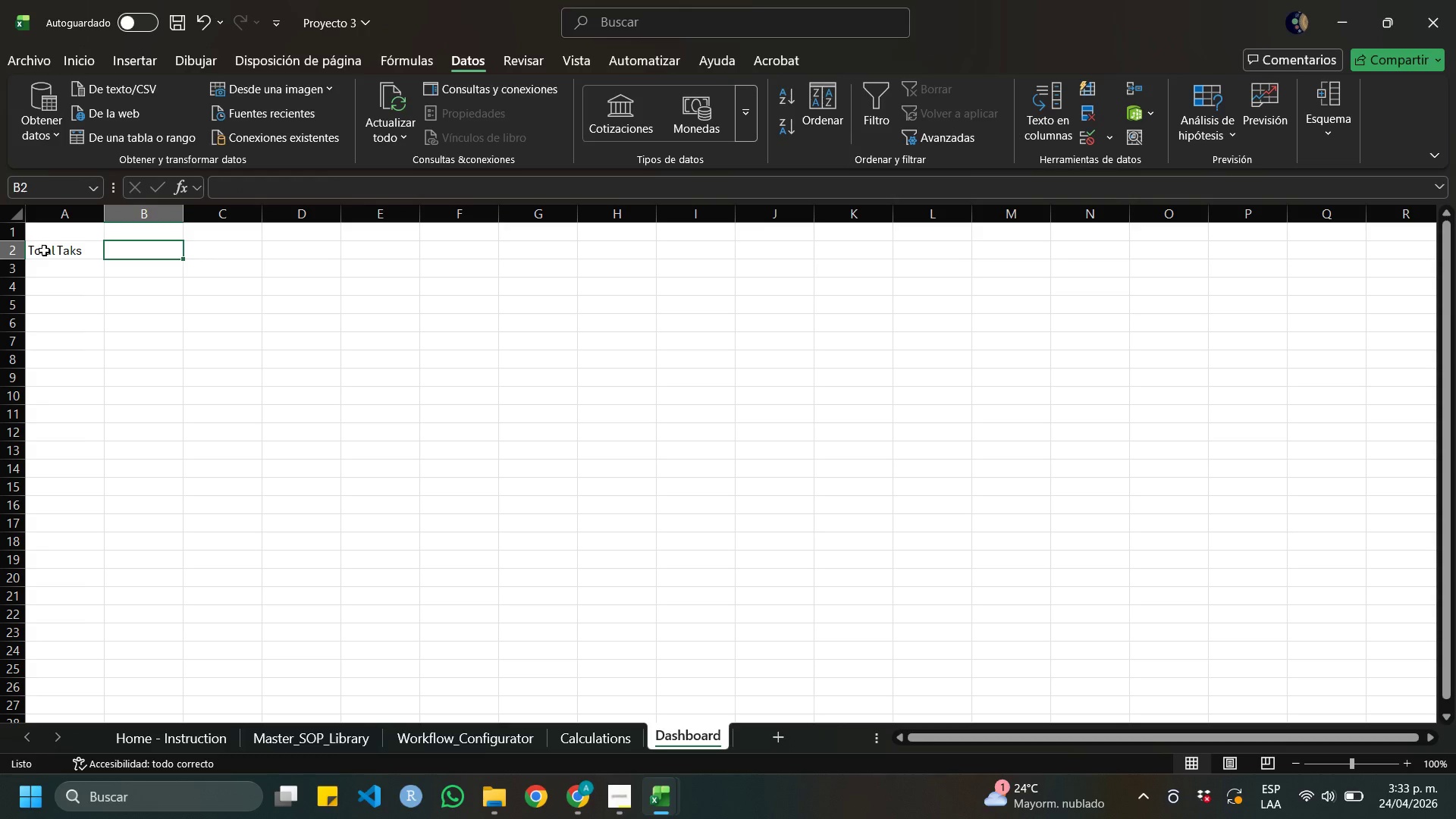 
key(ArrowLeft)
 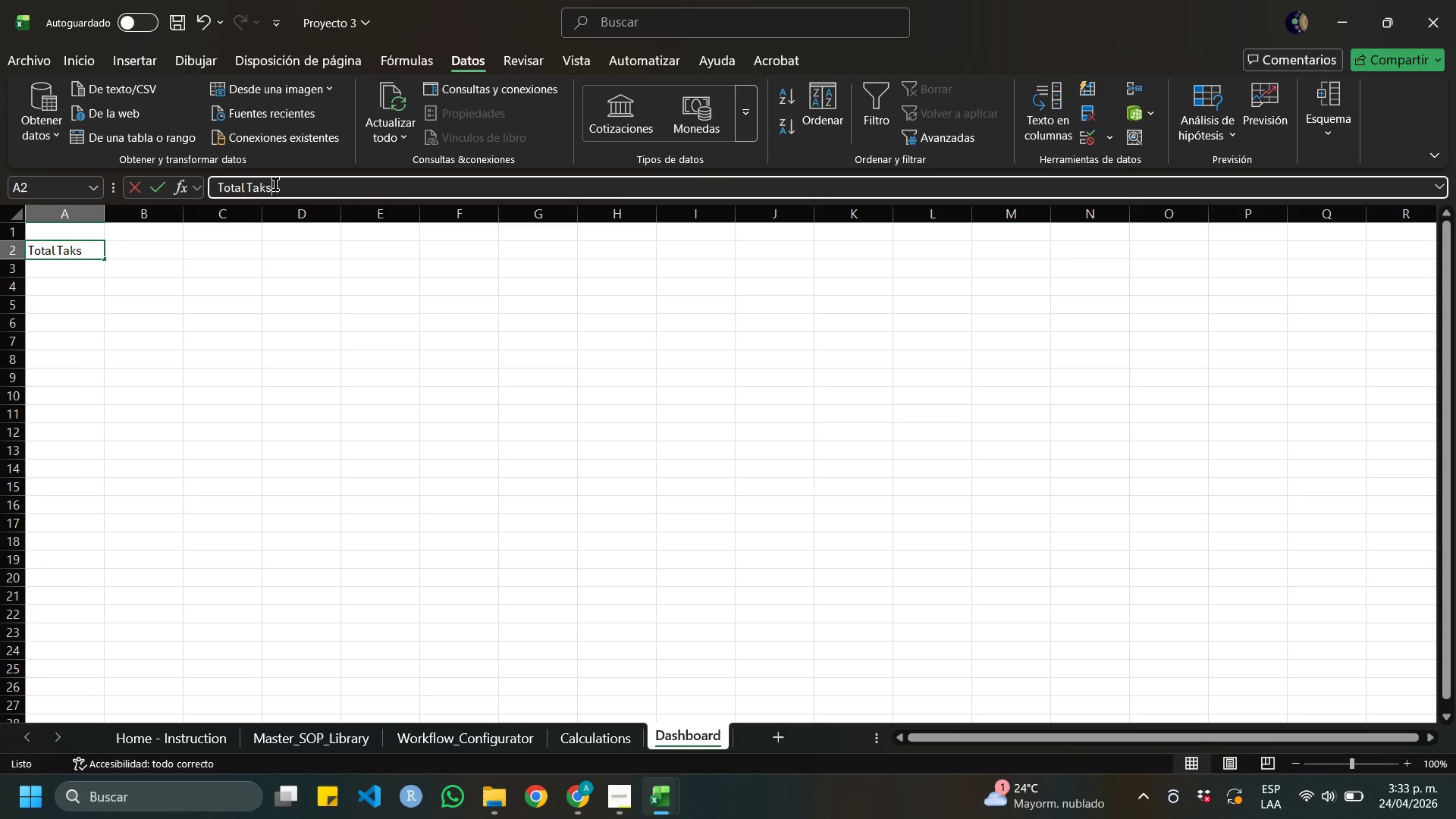 
key(Backspace)
key(Backspace)
type(sks)
 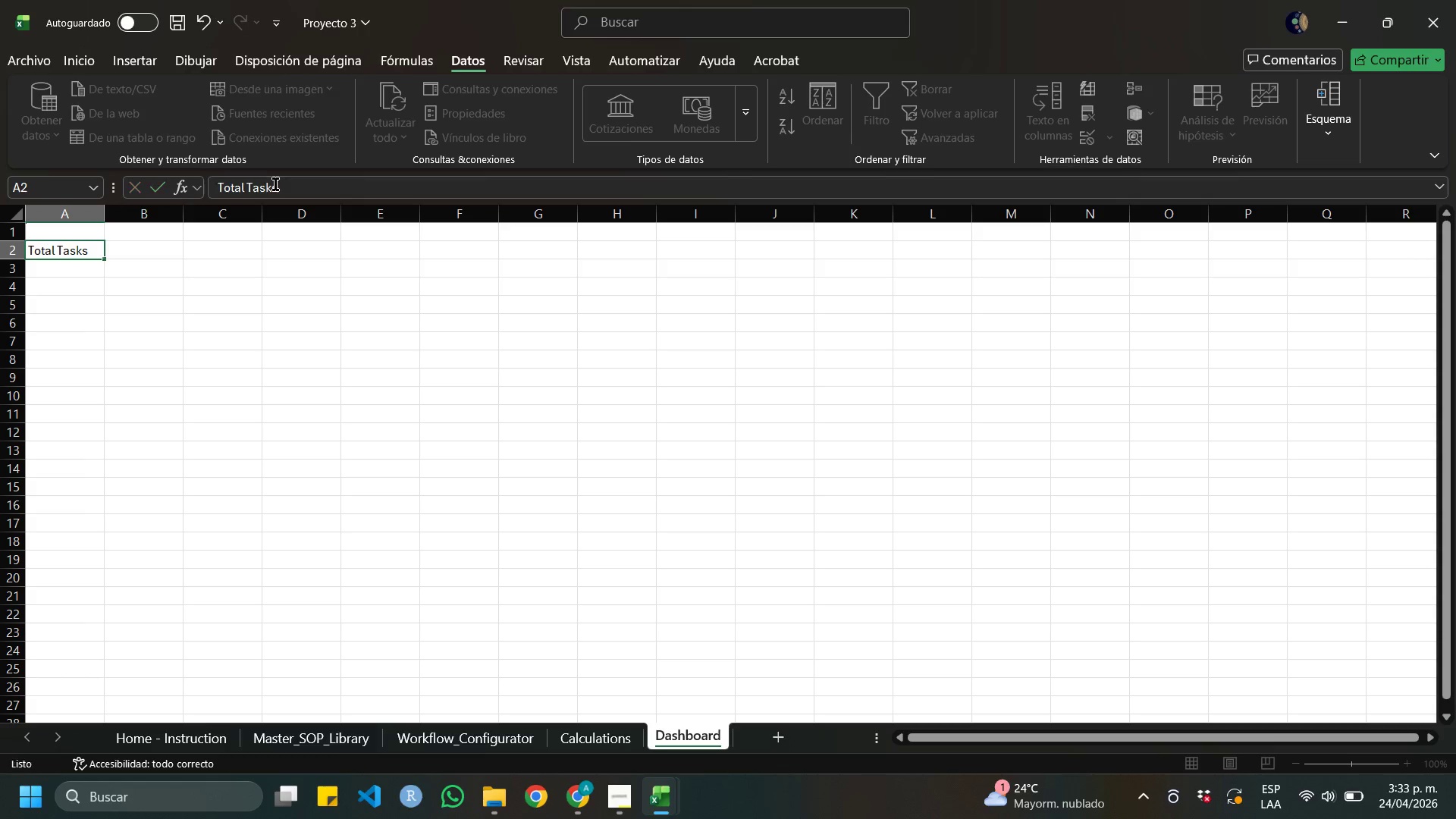 
key(Enter)
 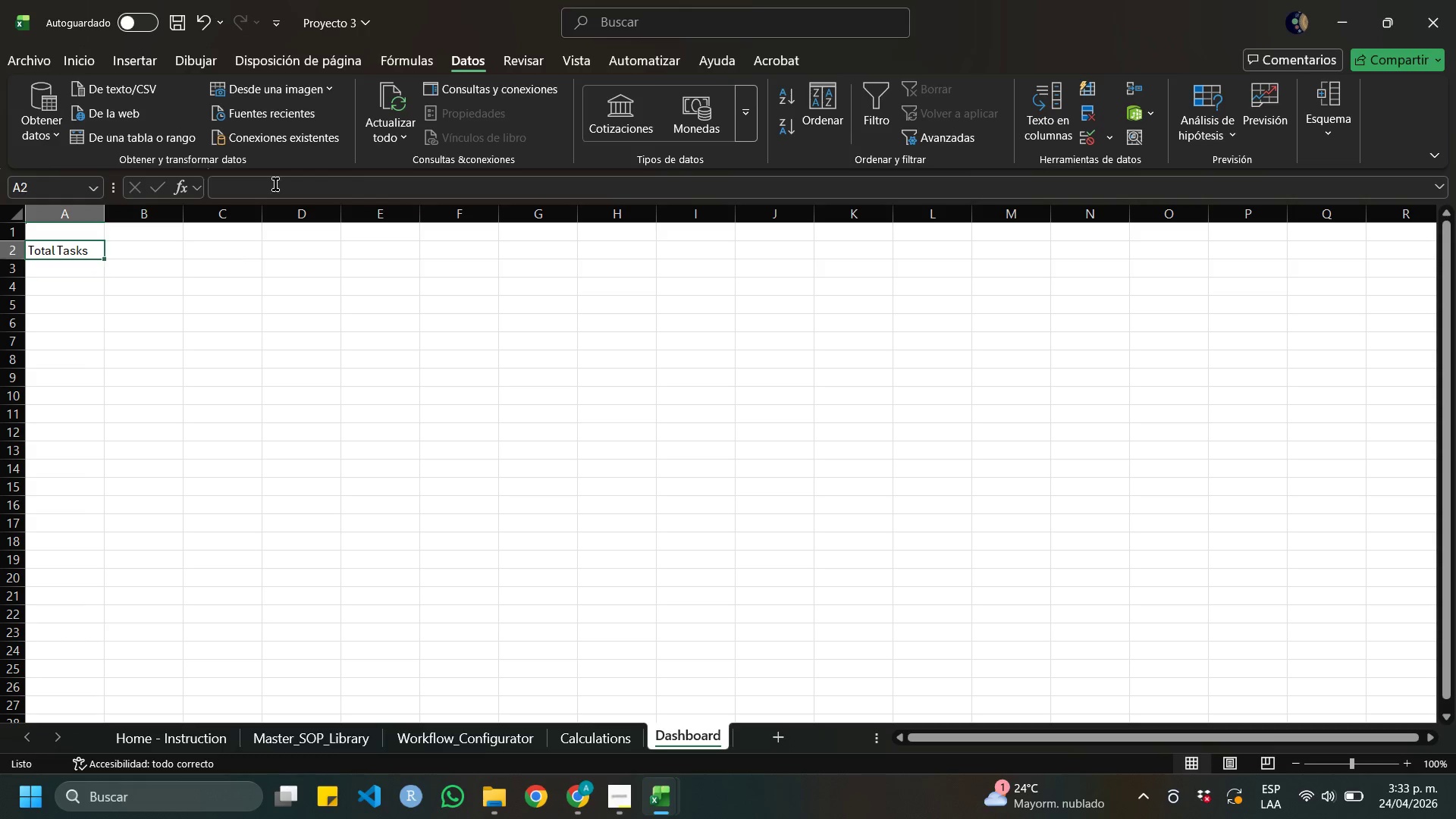 
key(ArrowUp)
 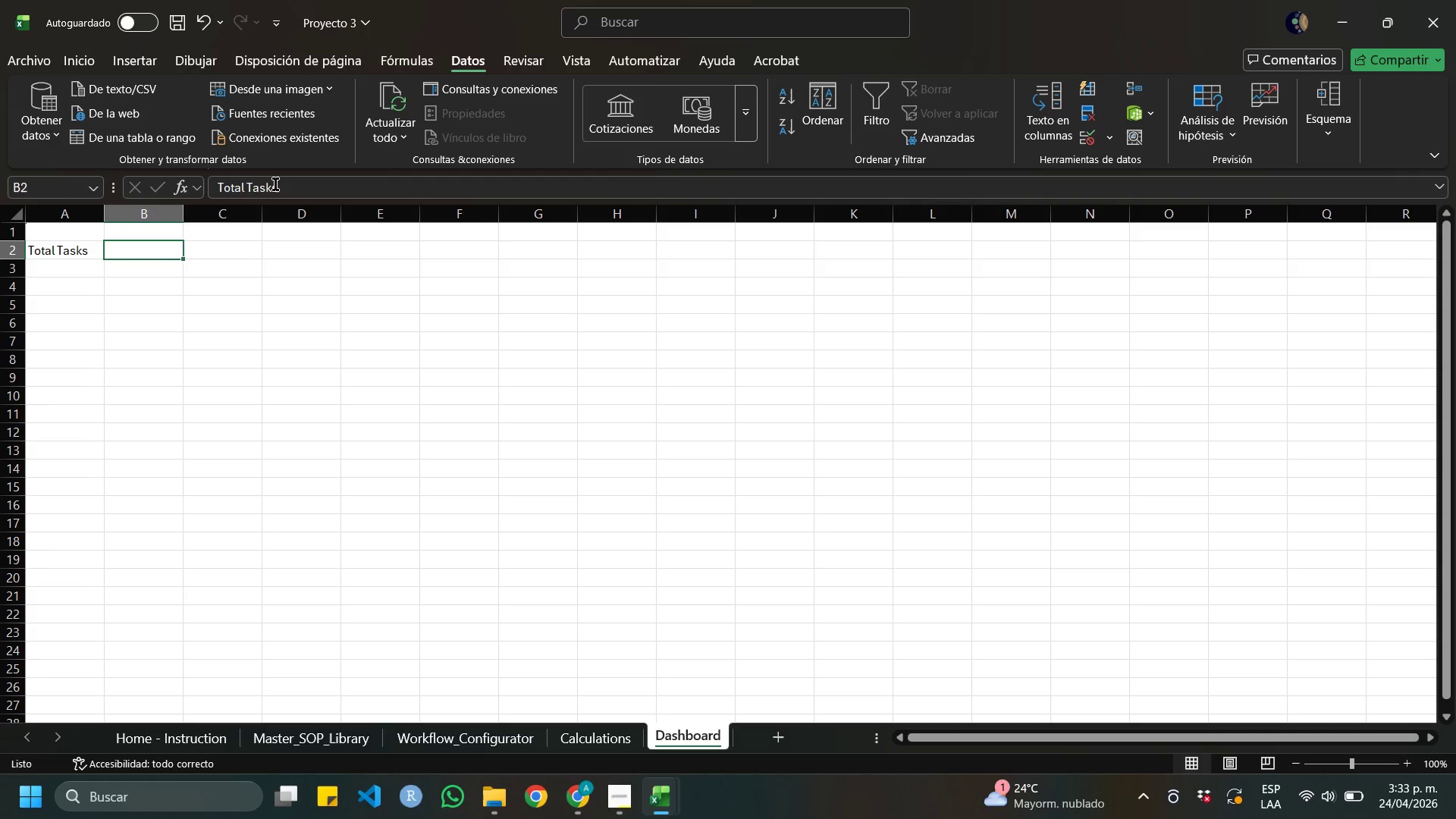 
key(ArrowRight)
 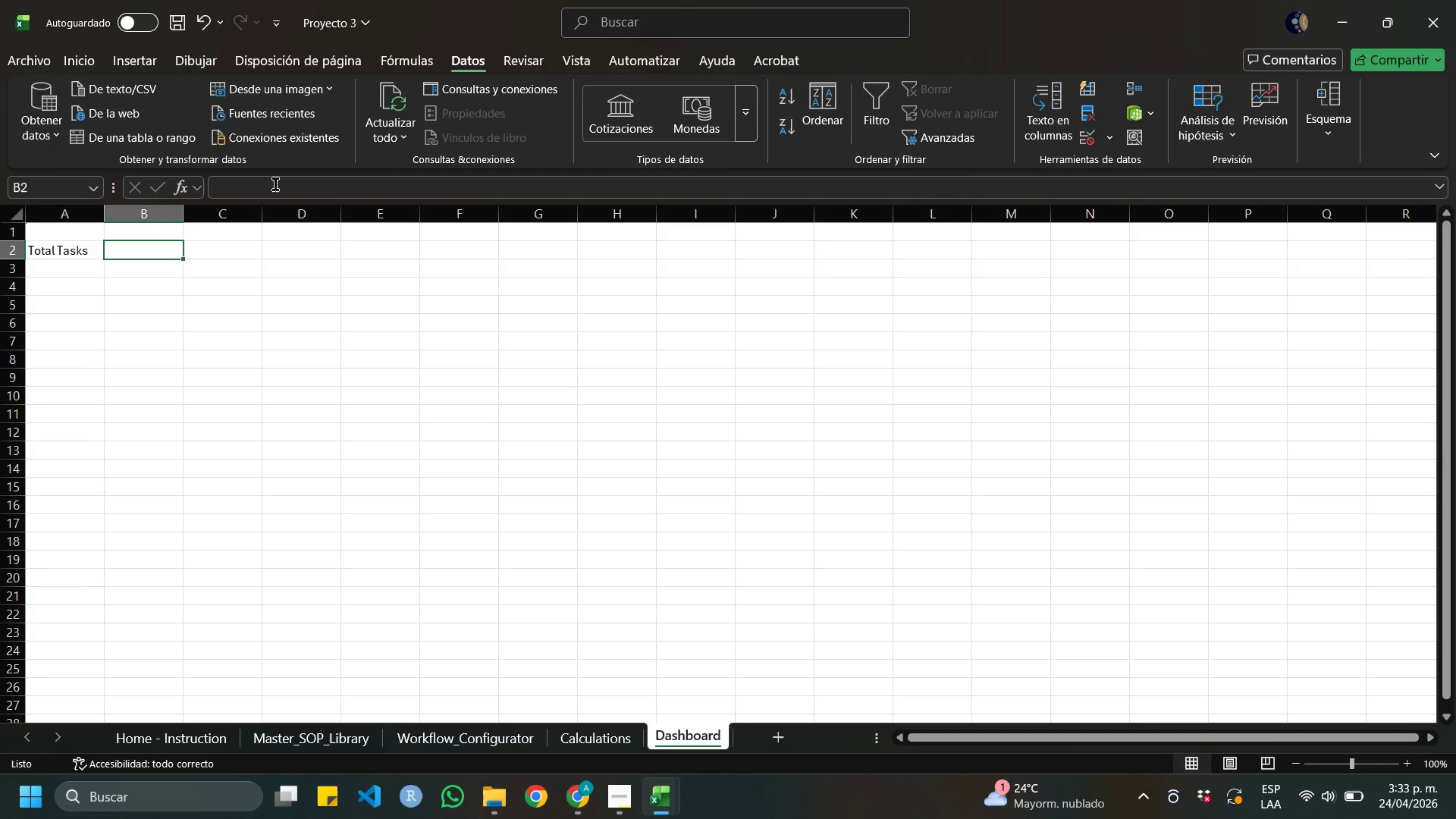 
type()cont)
 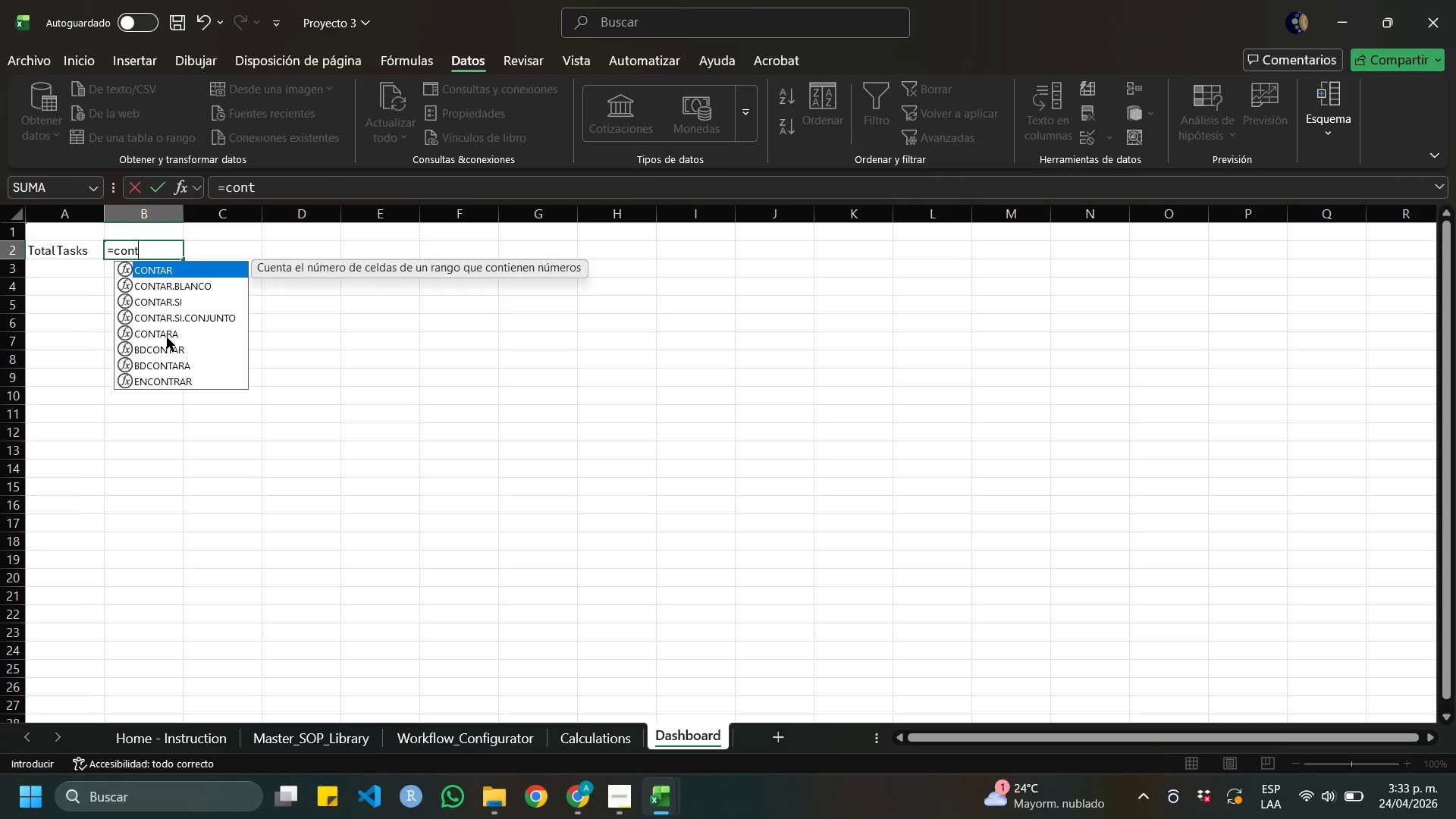 
left_click([165, 332])
 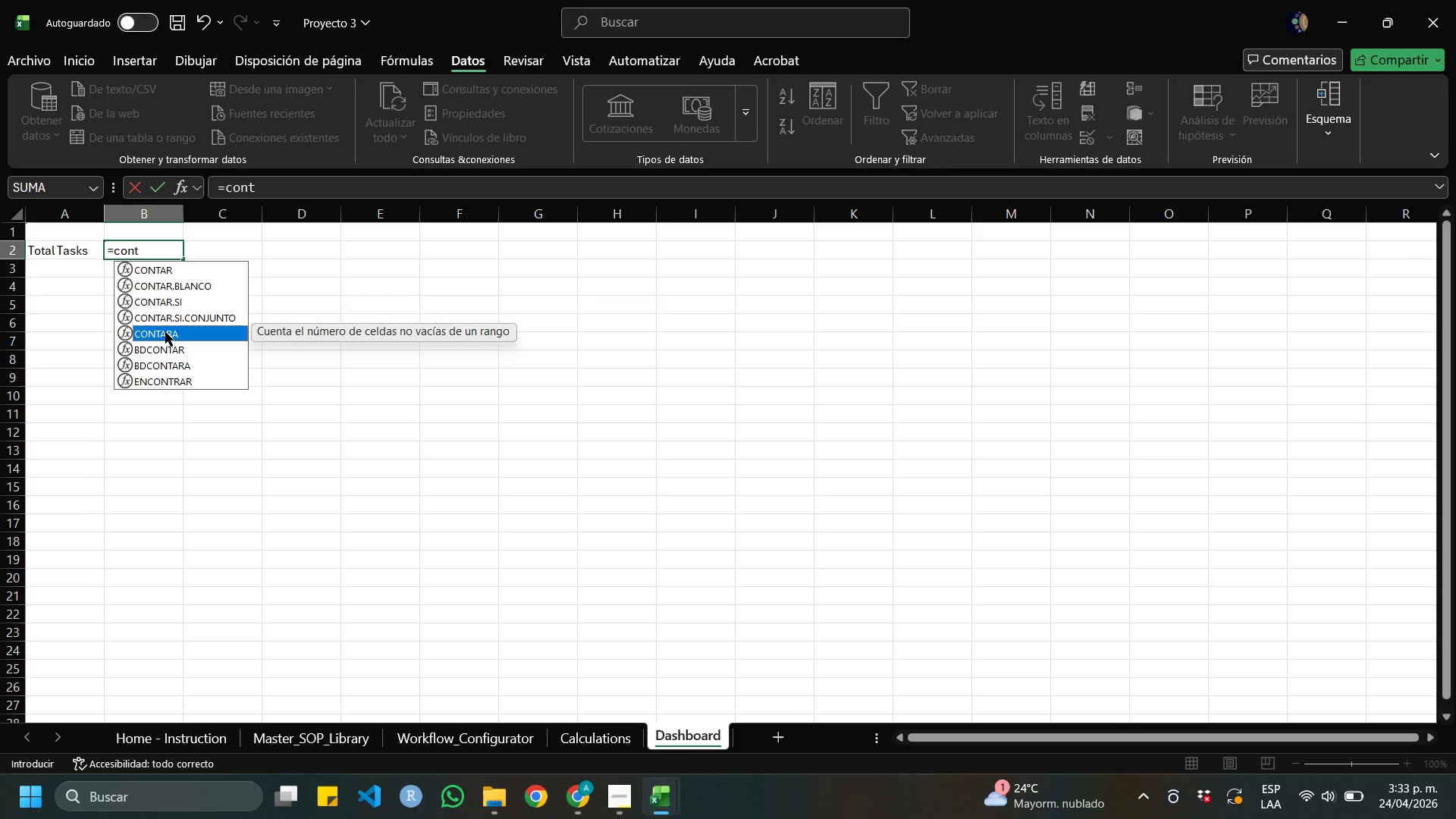 
double_click([165, 332])
 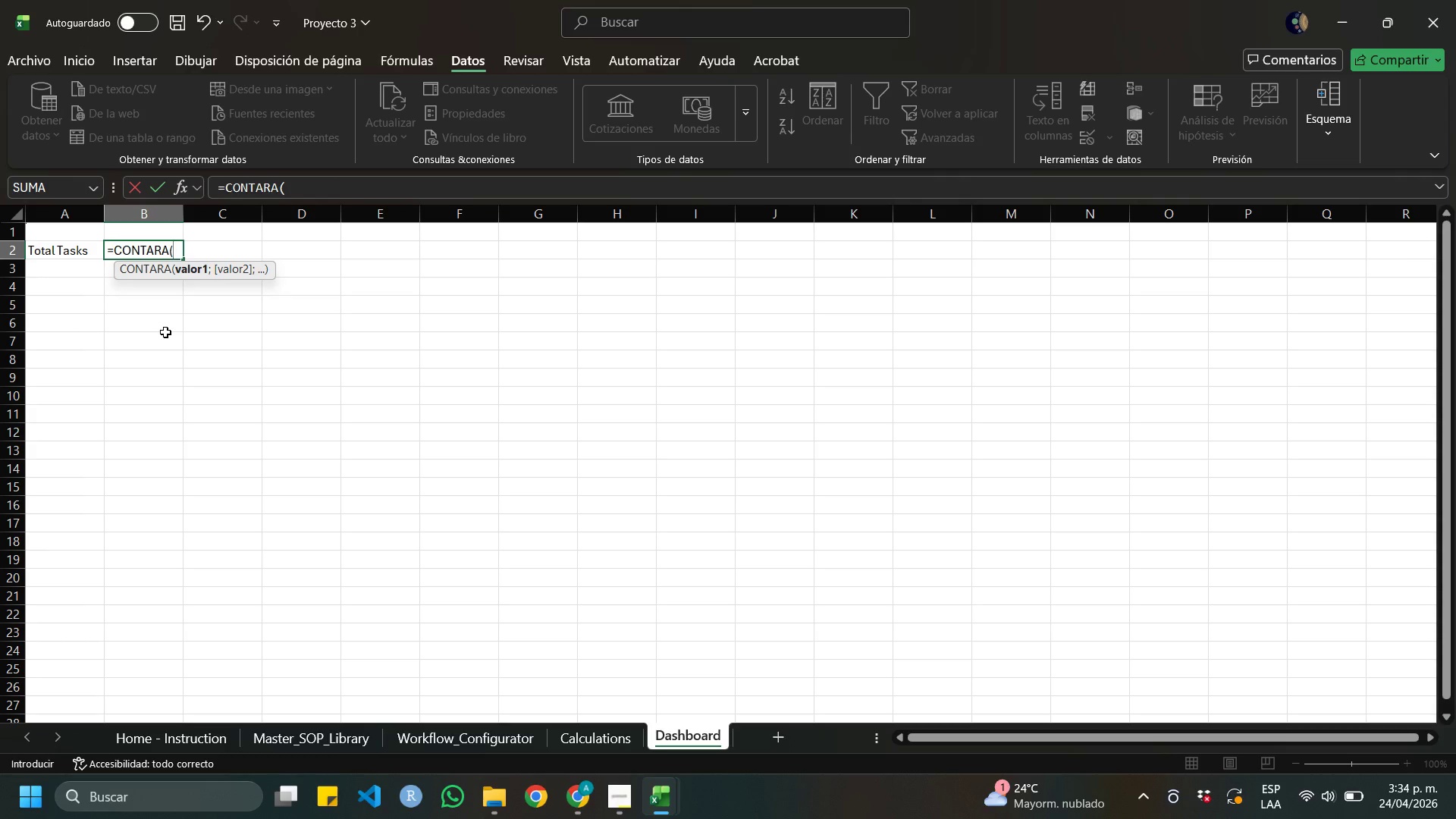 
wait(12.66)
 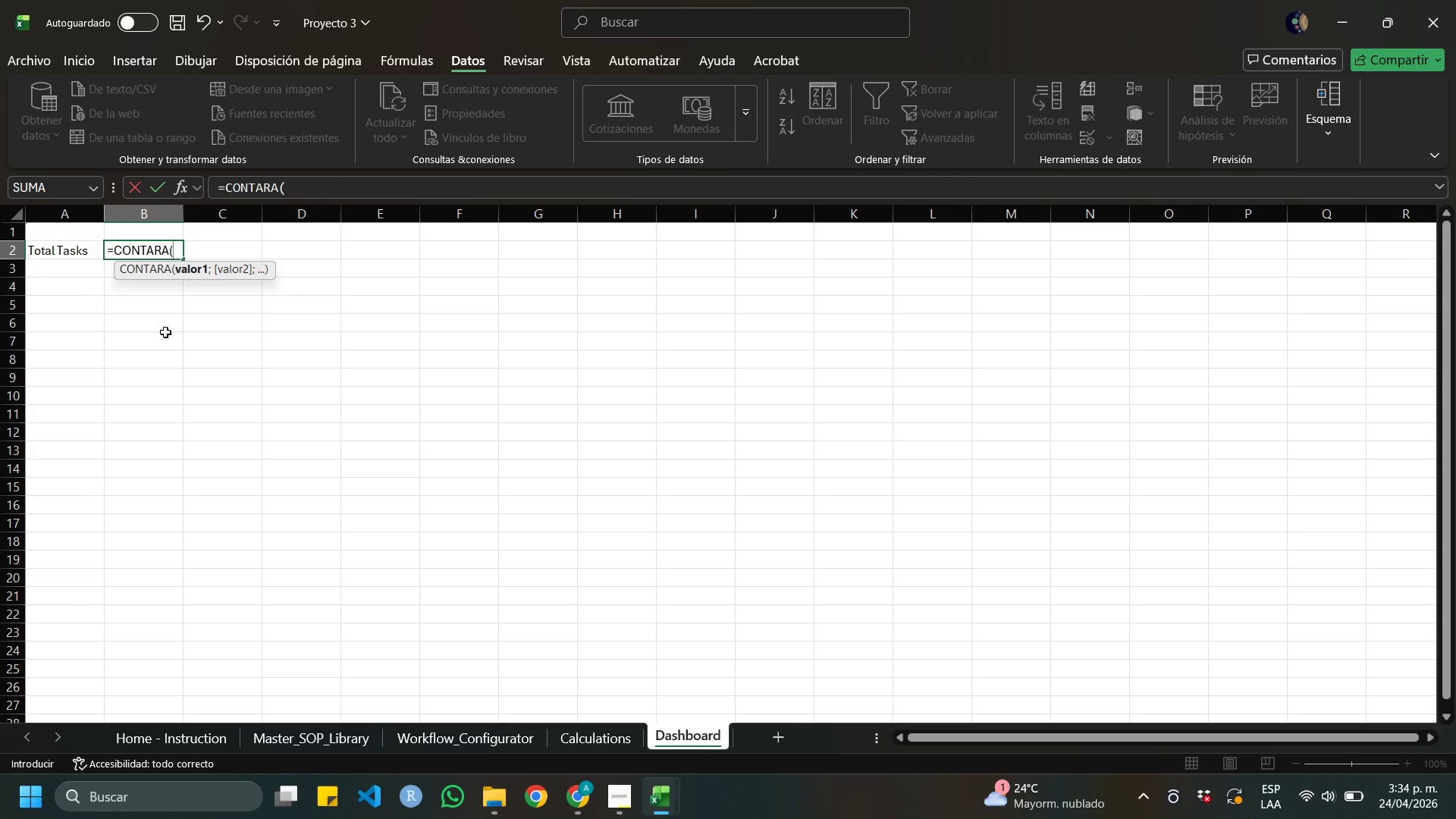 
left_click([493, 742])
 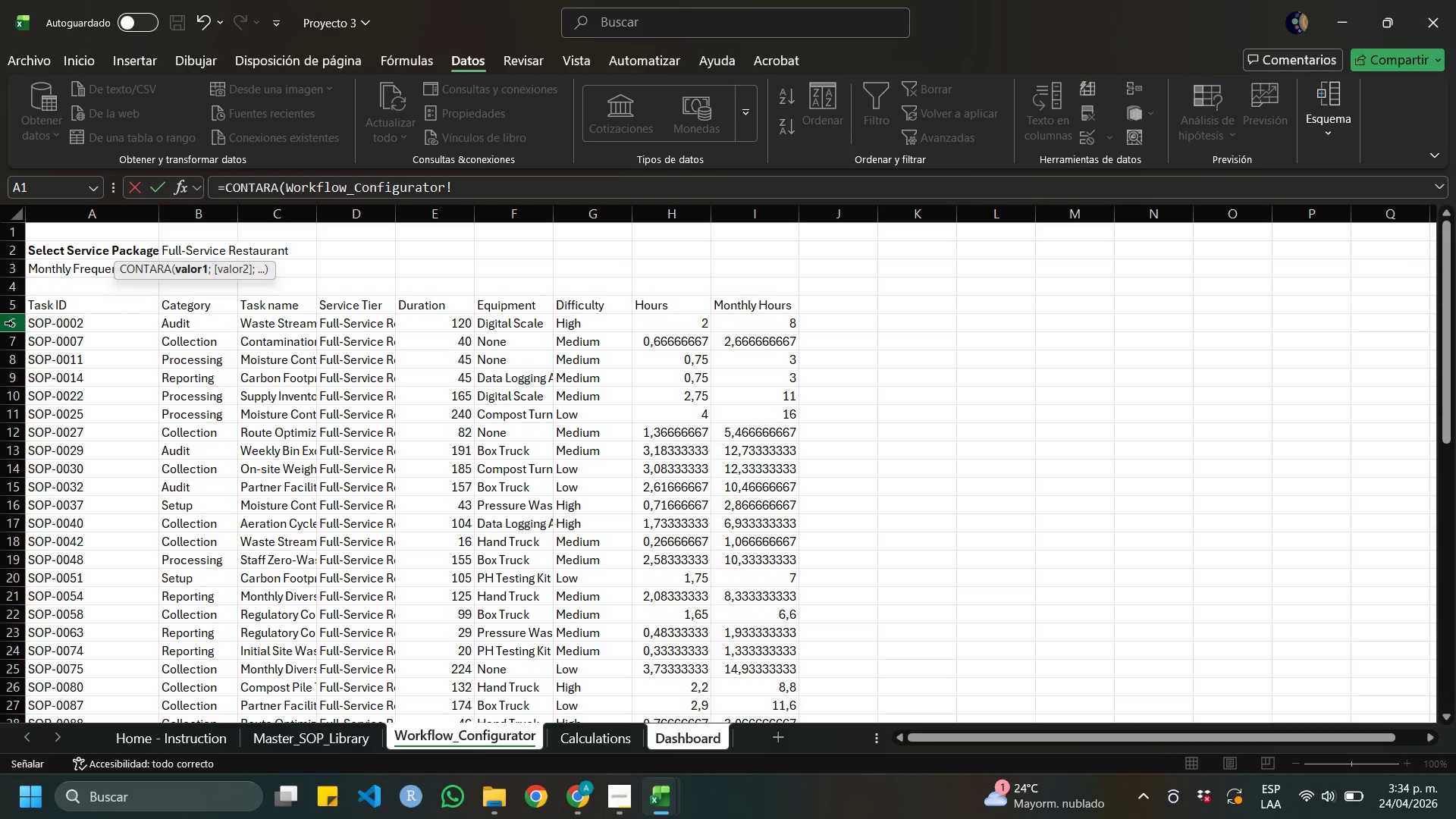 
wait(7.42)
 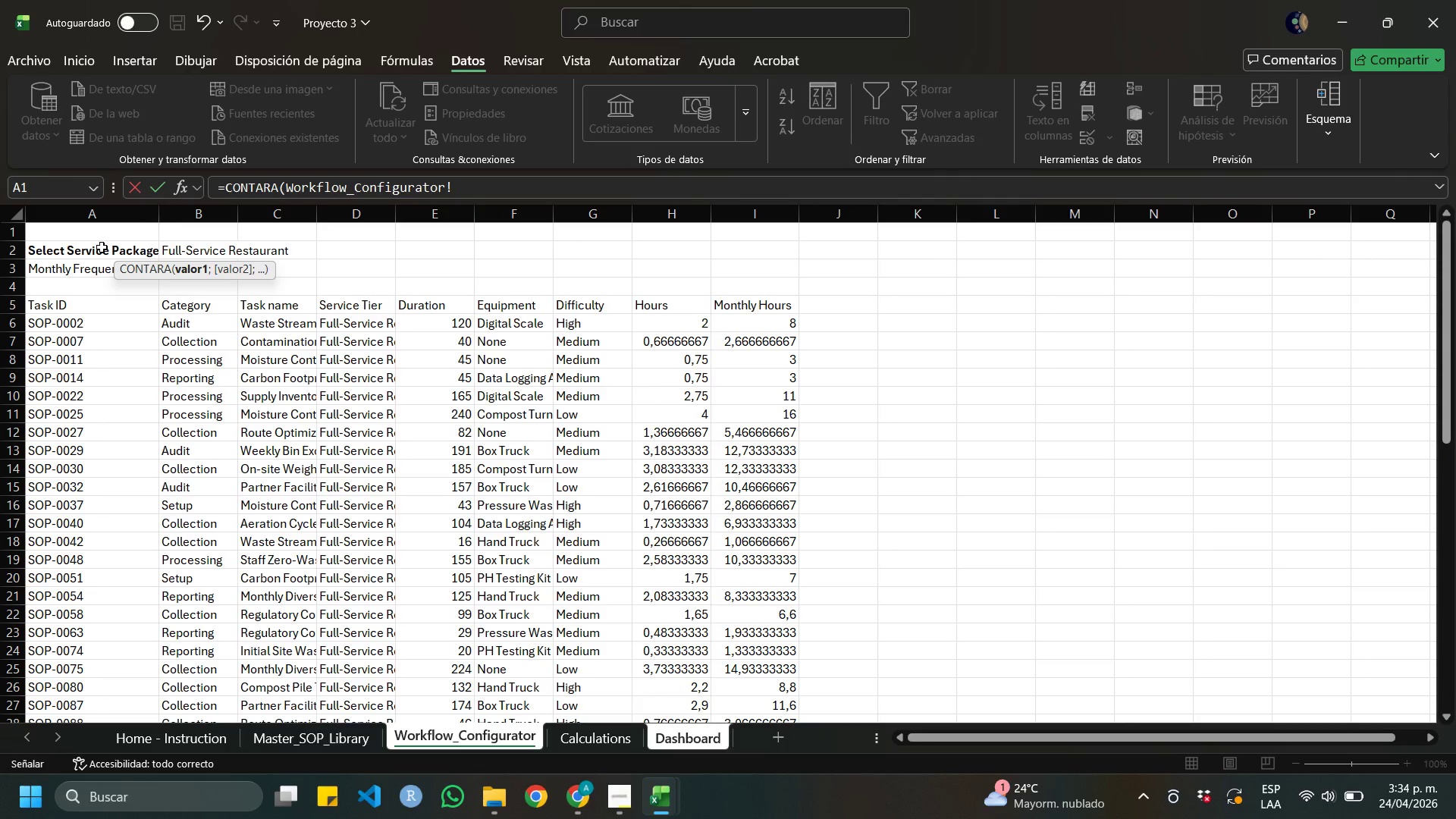 
left_click([59, 324])
 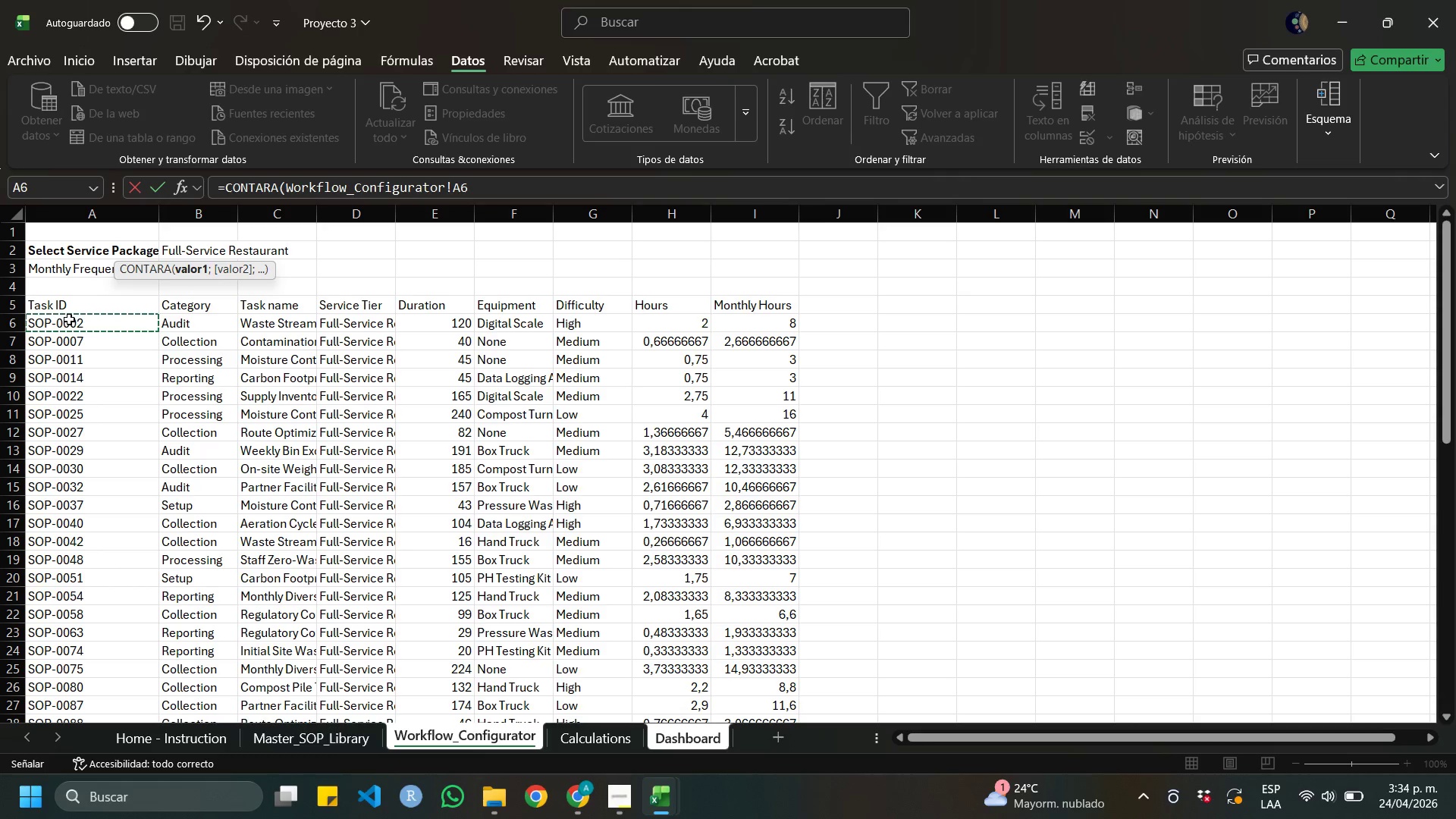 
key(Control+ArrowDown)
 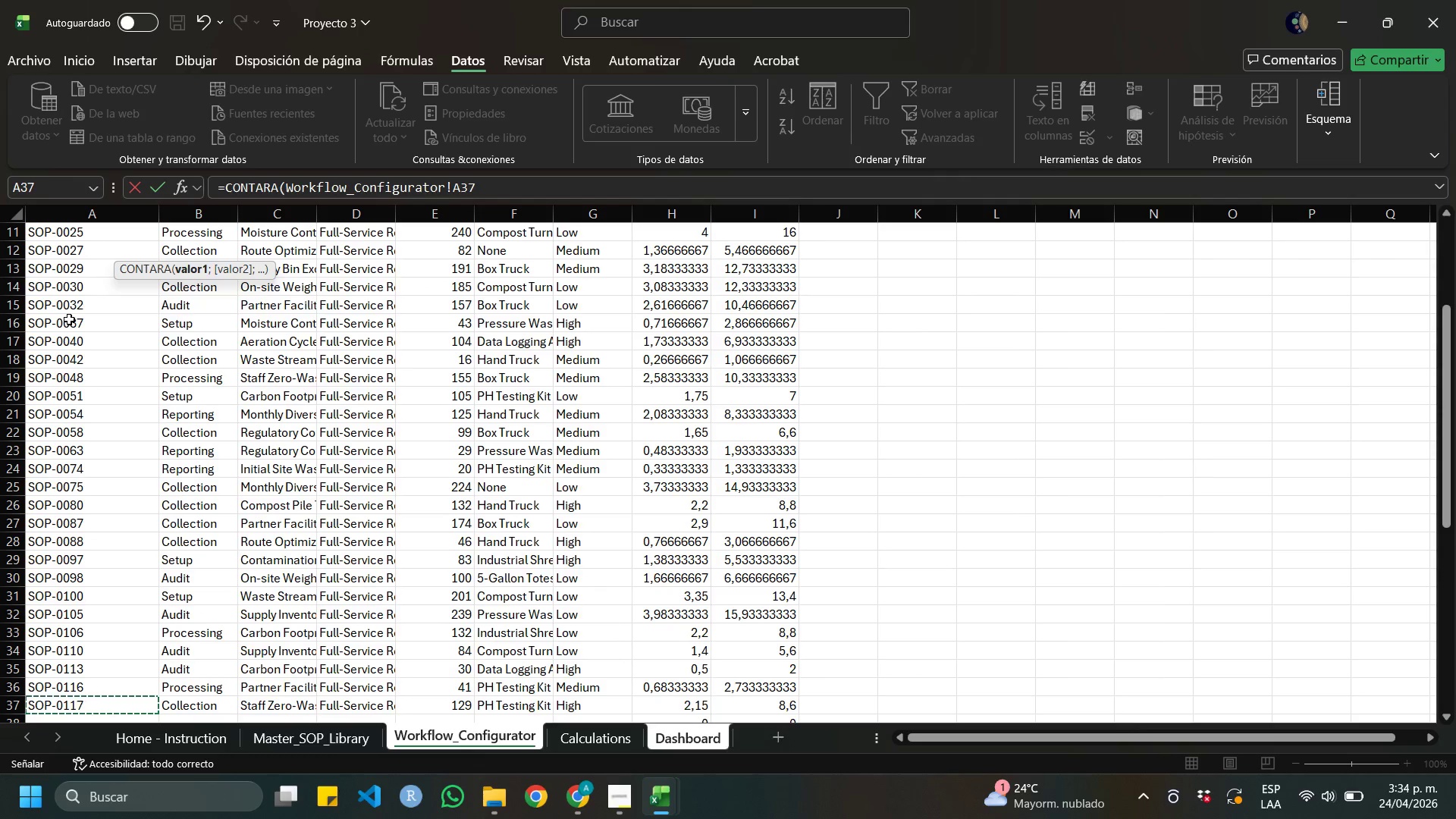 
scroll: coordinate [69, 319], scroll_direction: up, amount: 6.0
 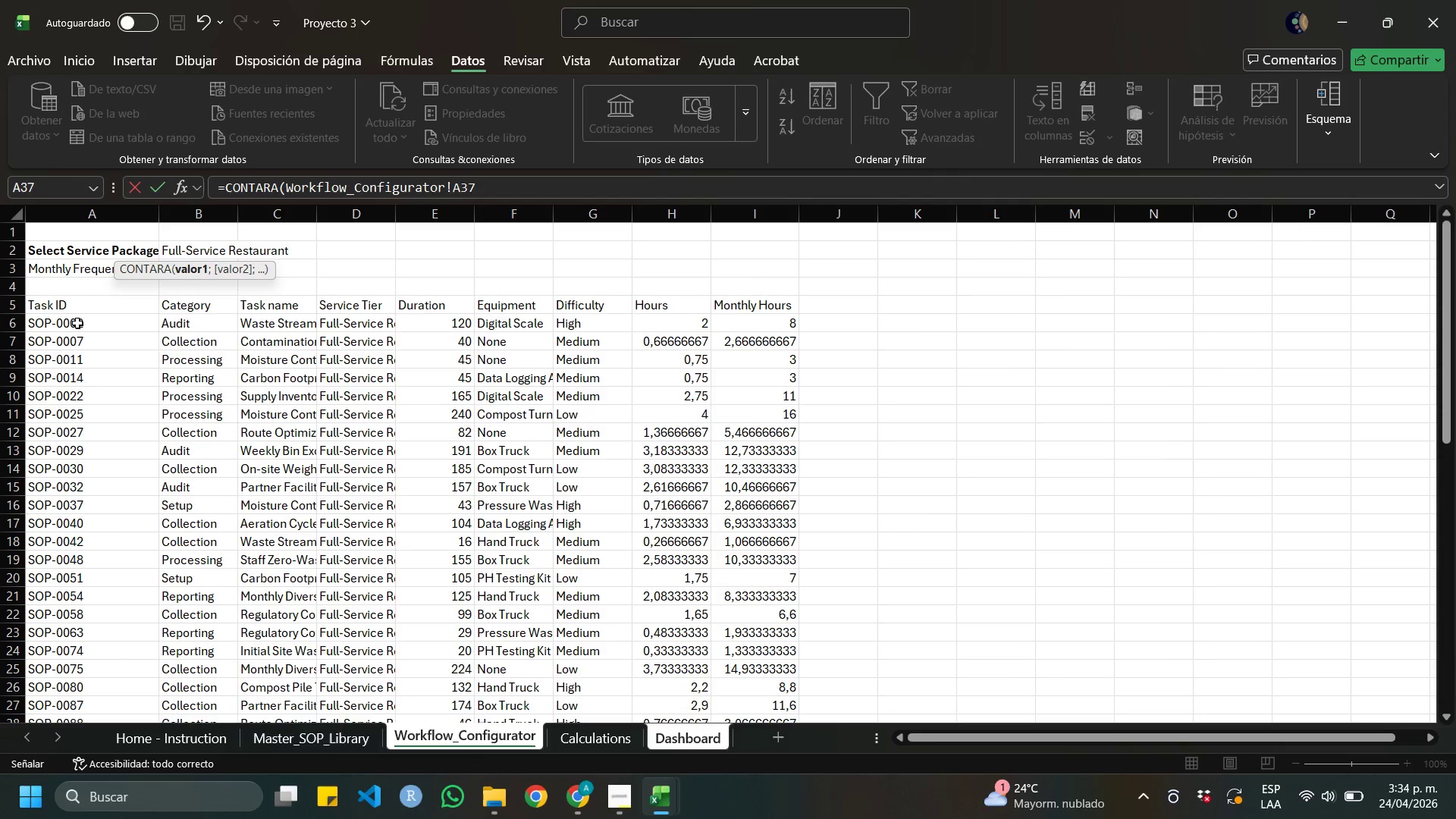 
left_click([77, 323])
 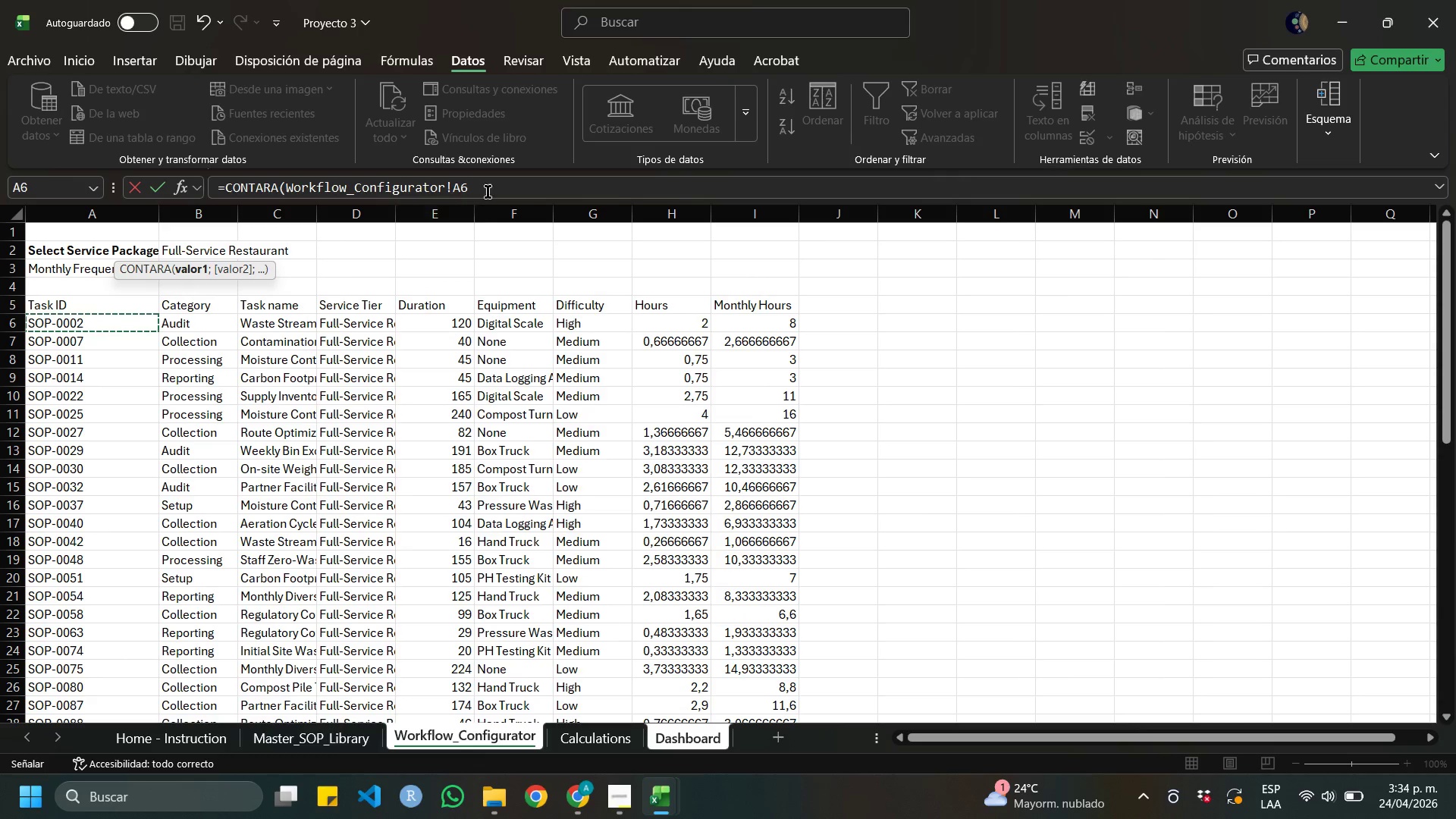 
left_click([489, 187])
 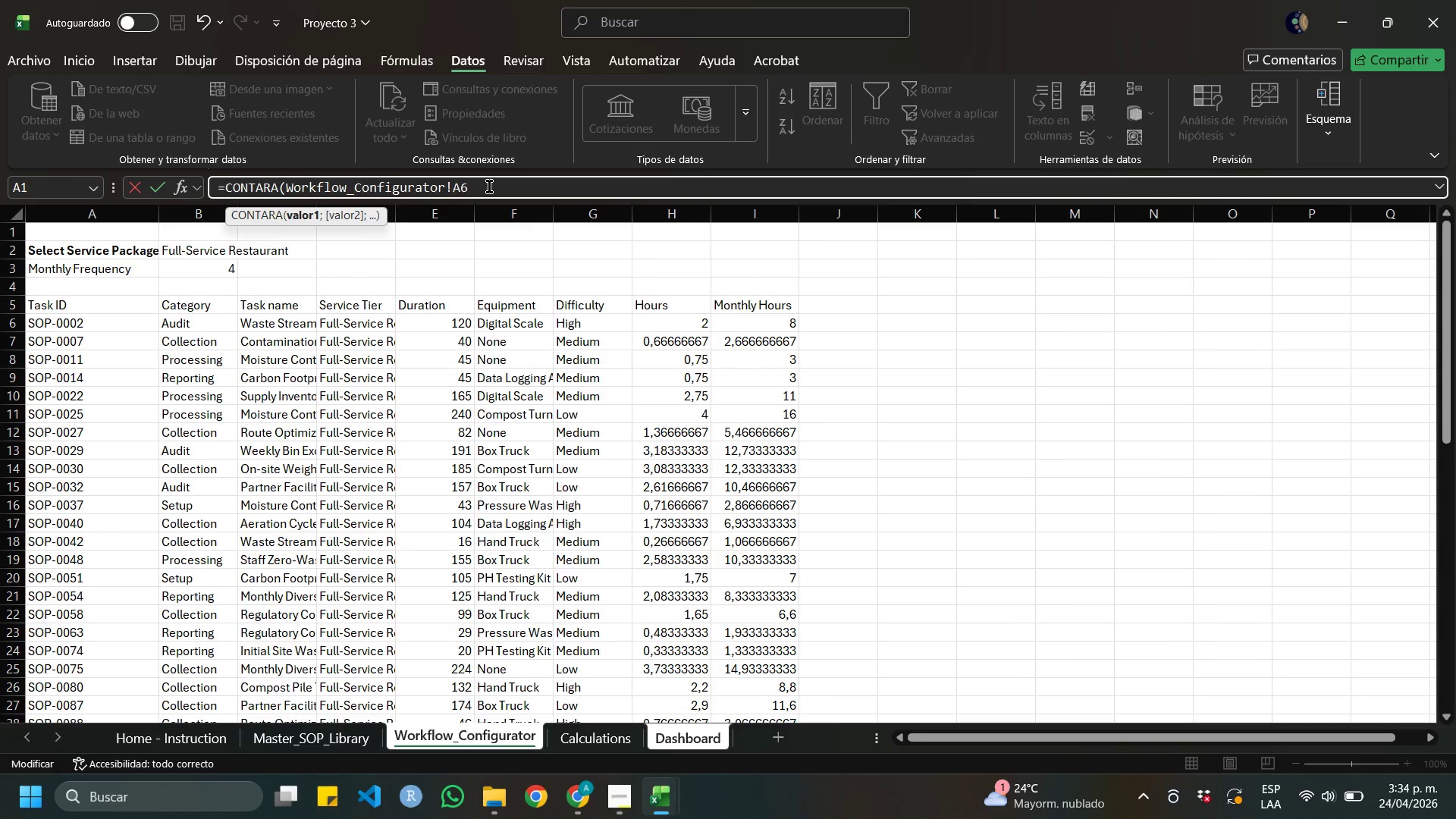 
type(>A200()
 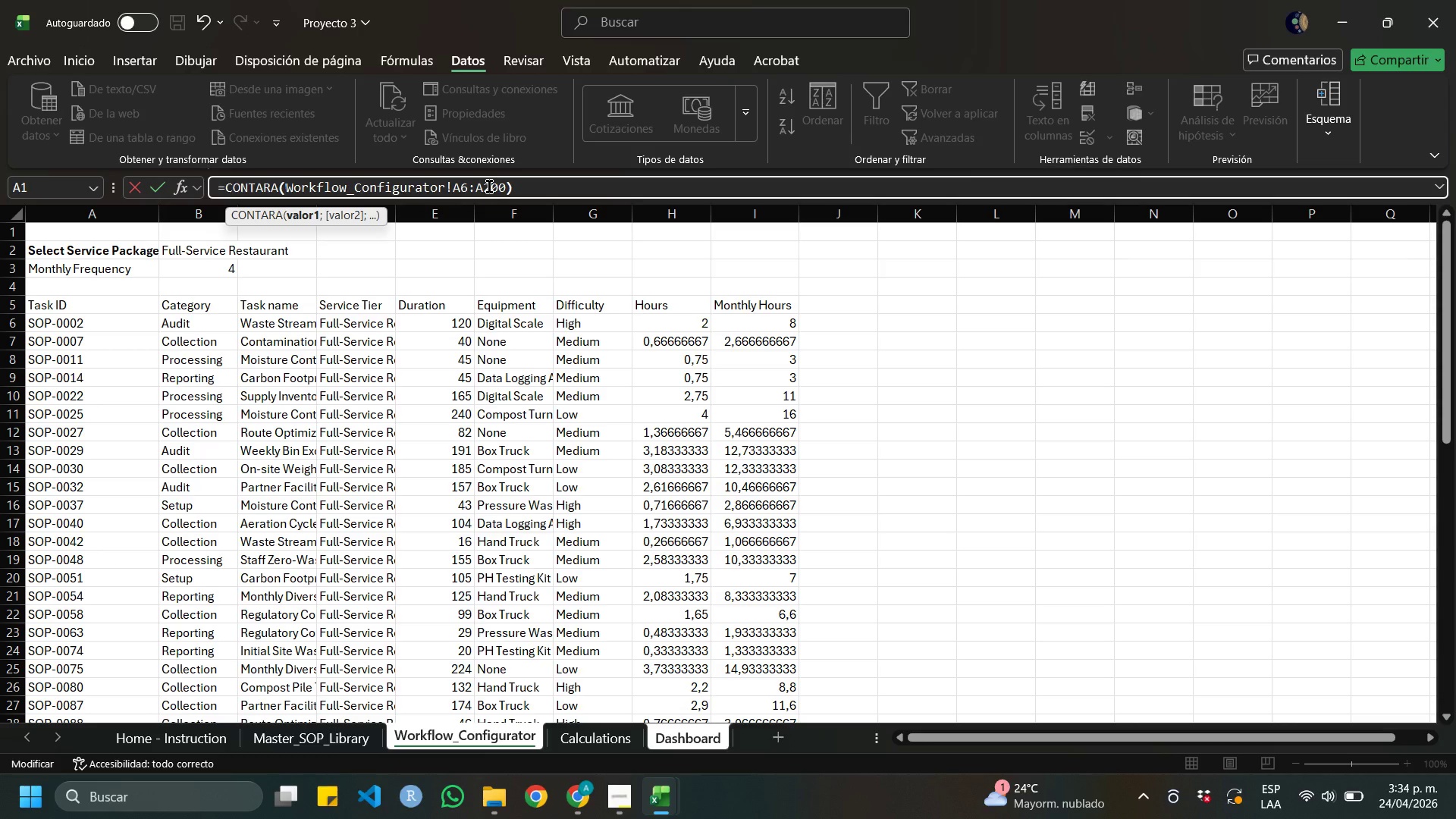 
key(Enter)
 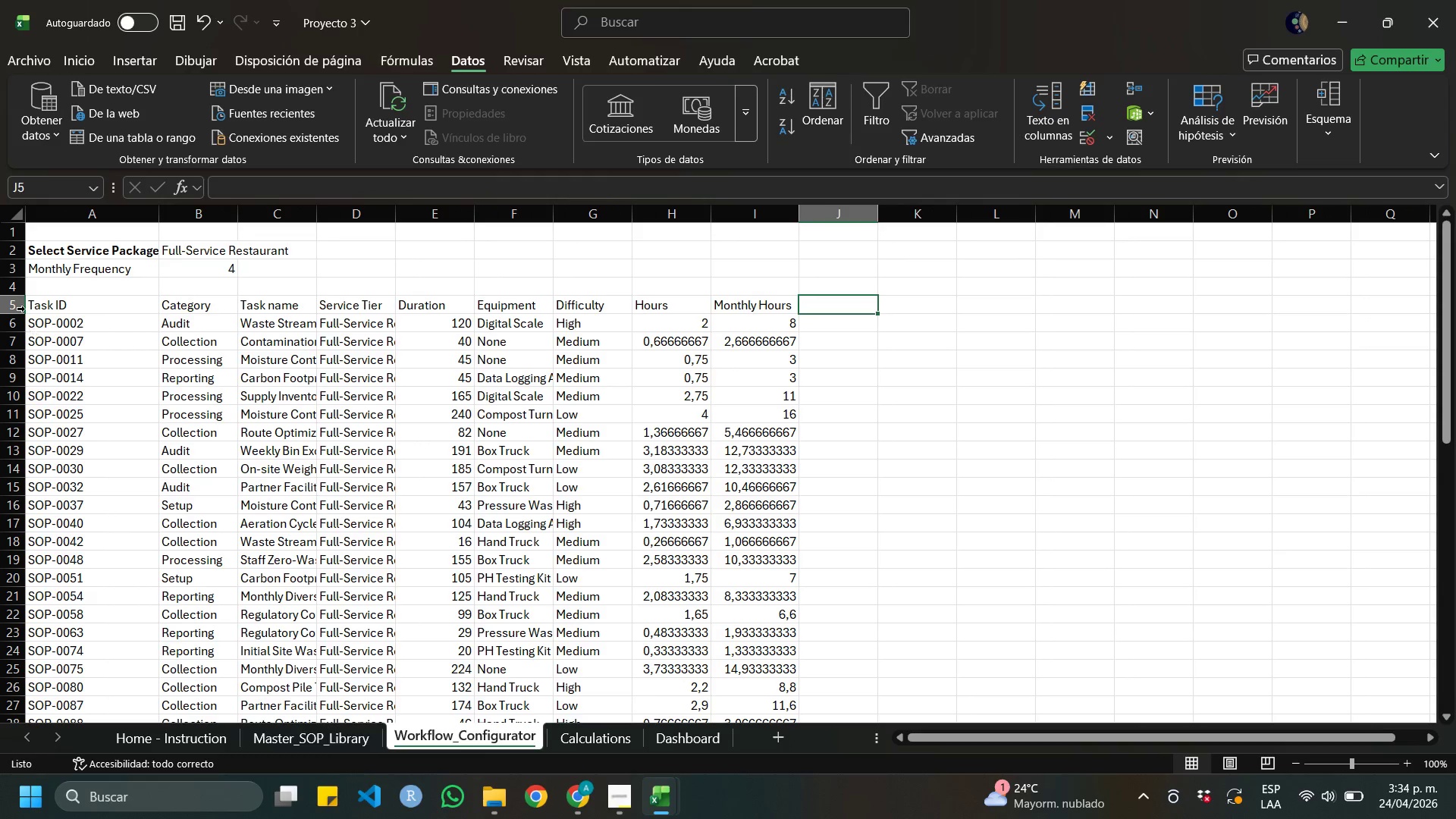 
scroll: coordinate [67, 387], scroll_direction: down, amount: 7.0
 